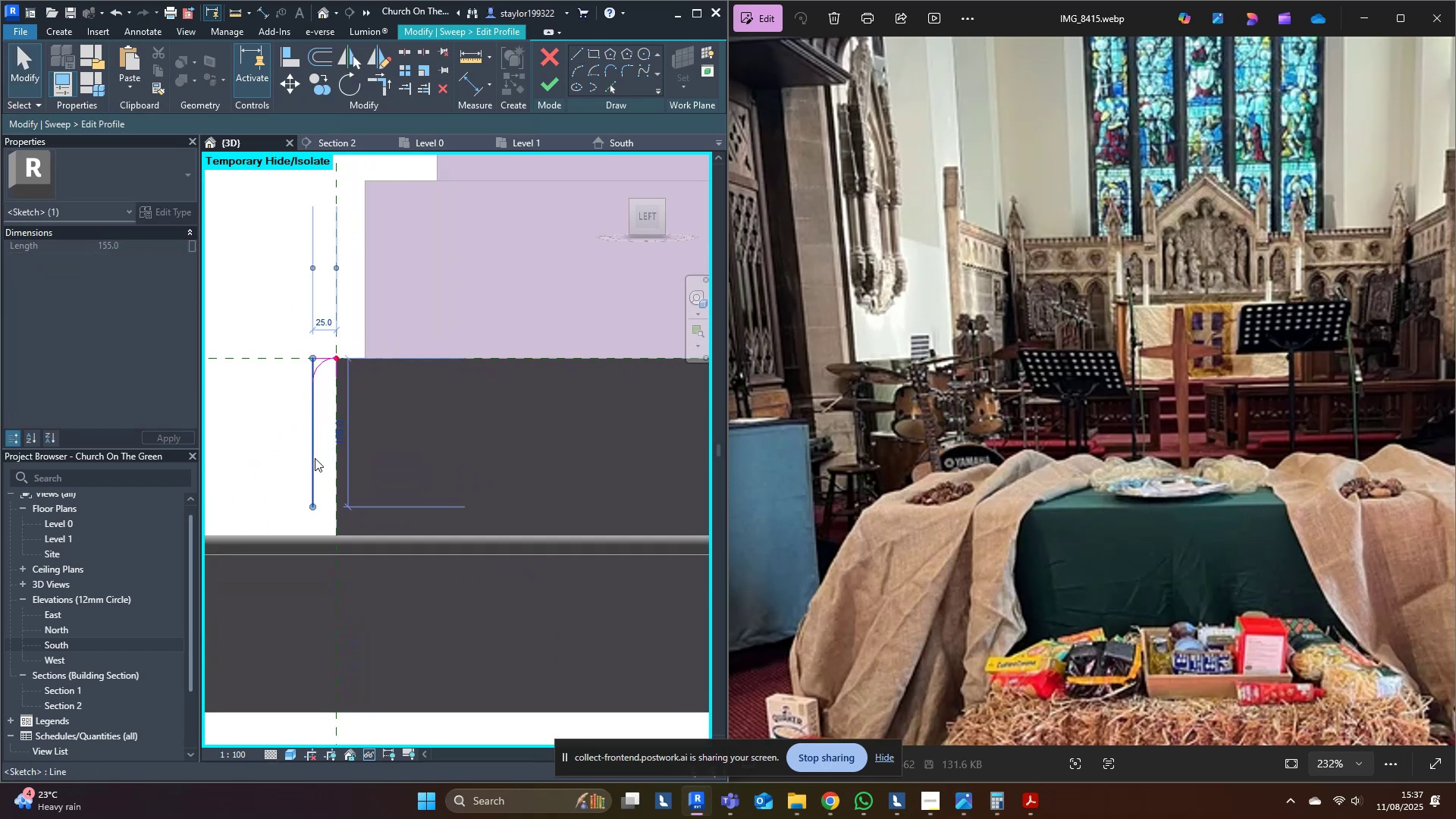 
scroll: coordinate [318, 369], scroll_direction: down, amount: 7.0
 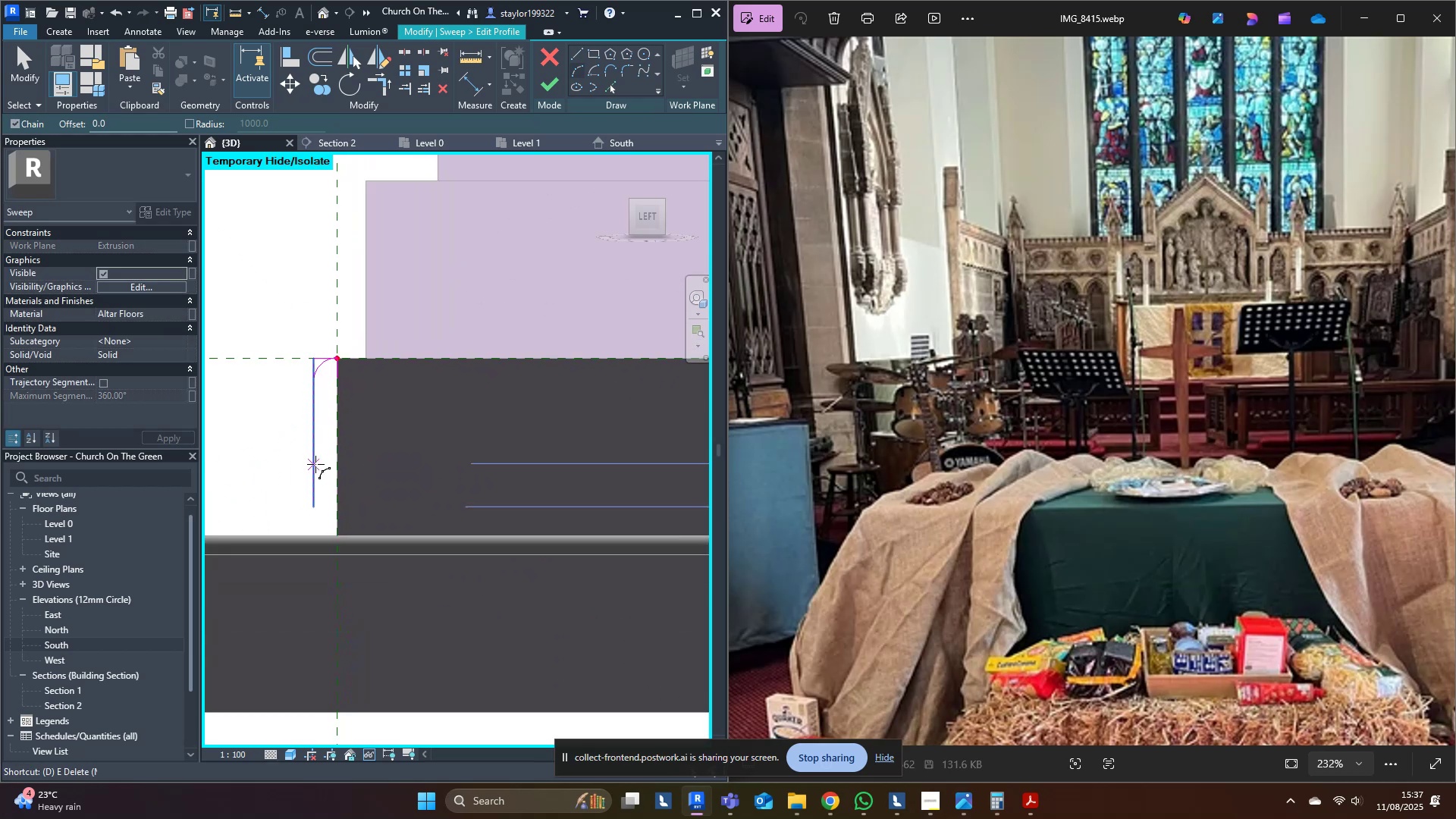 
hold_key(key=D, duration=4.89)
 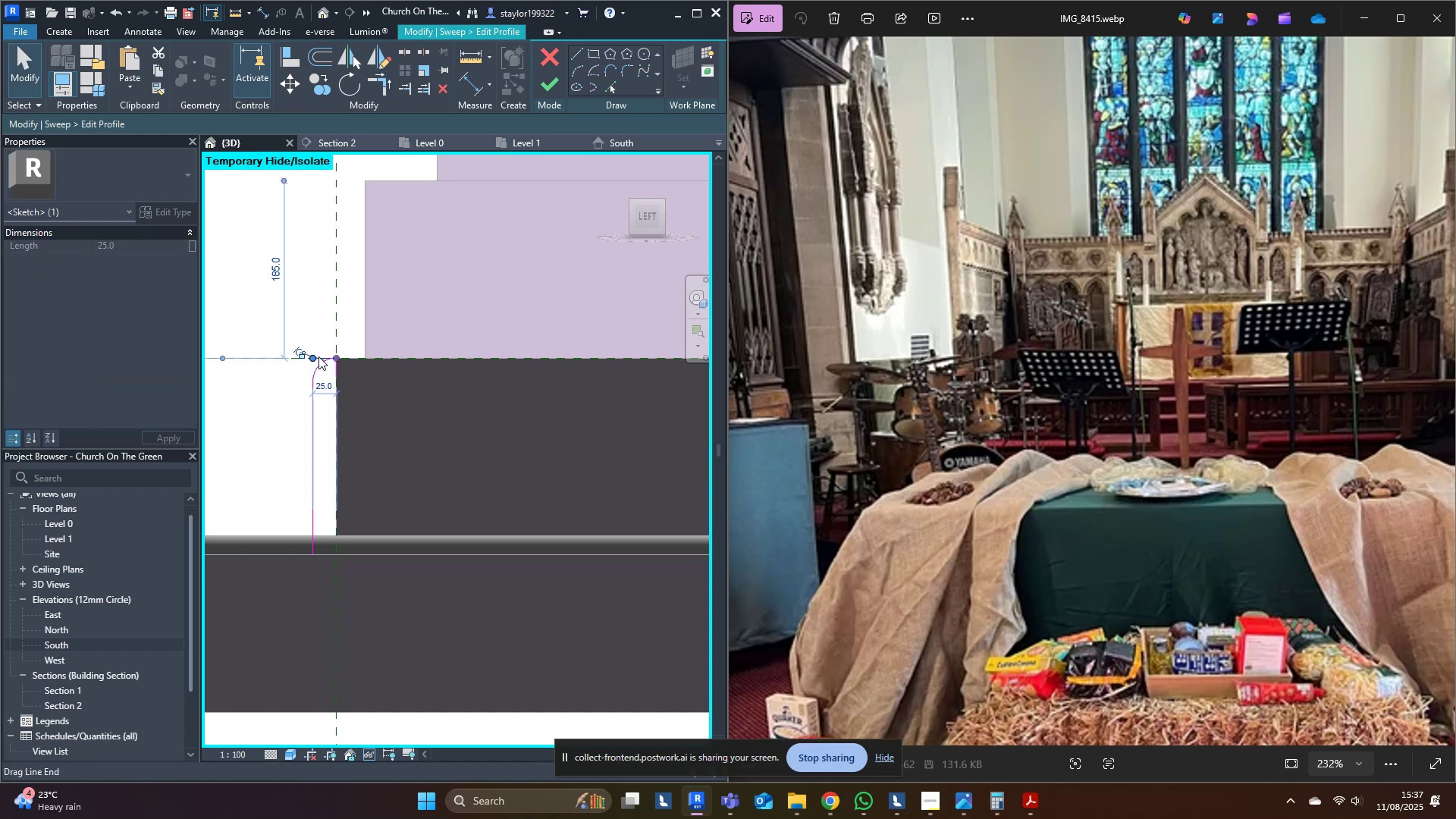 
left_click([315, 458])
 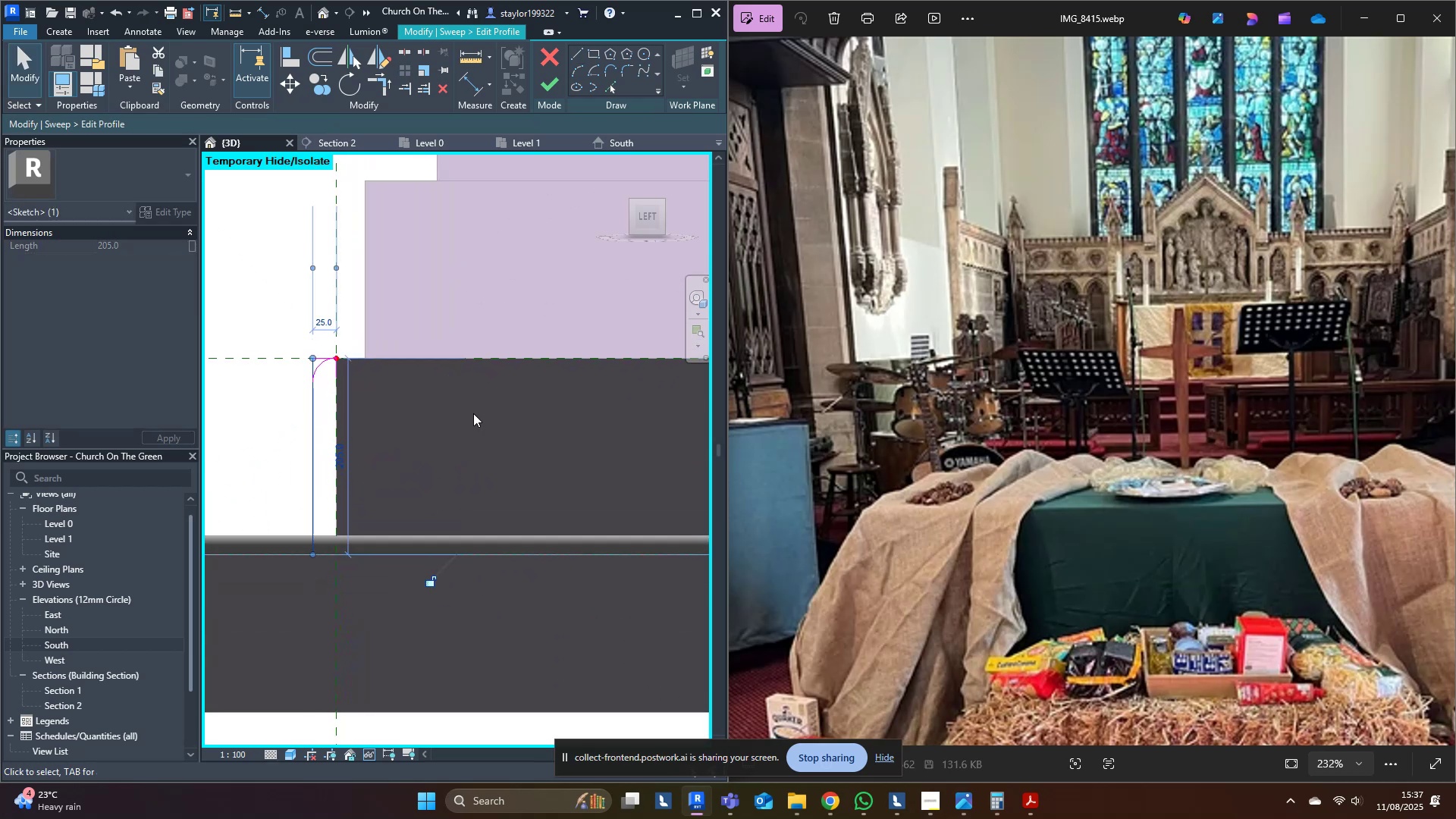 
type(tr)
 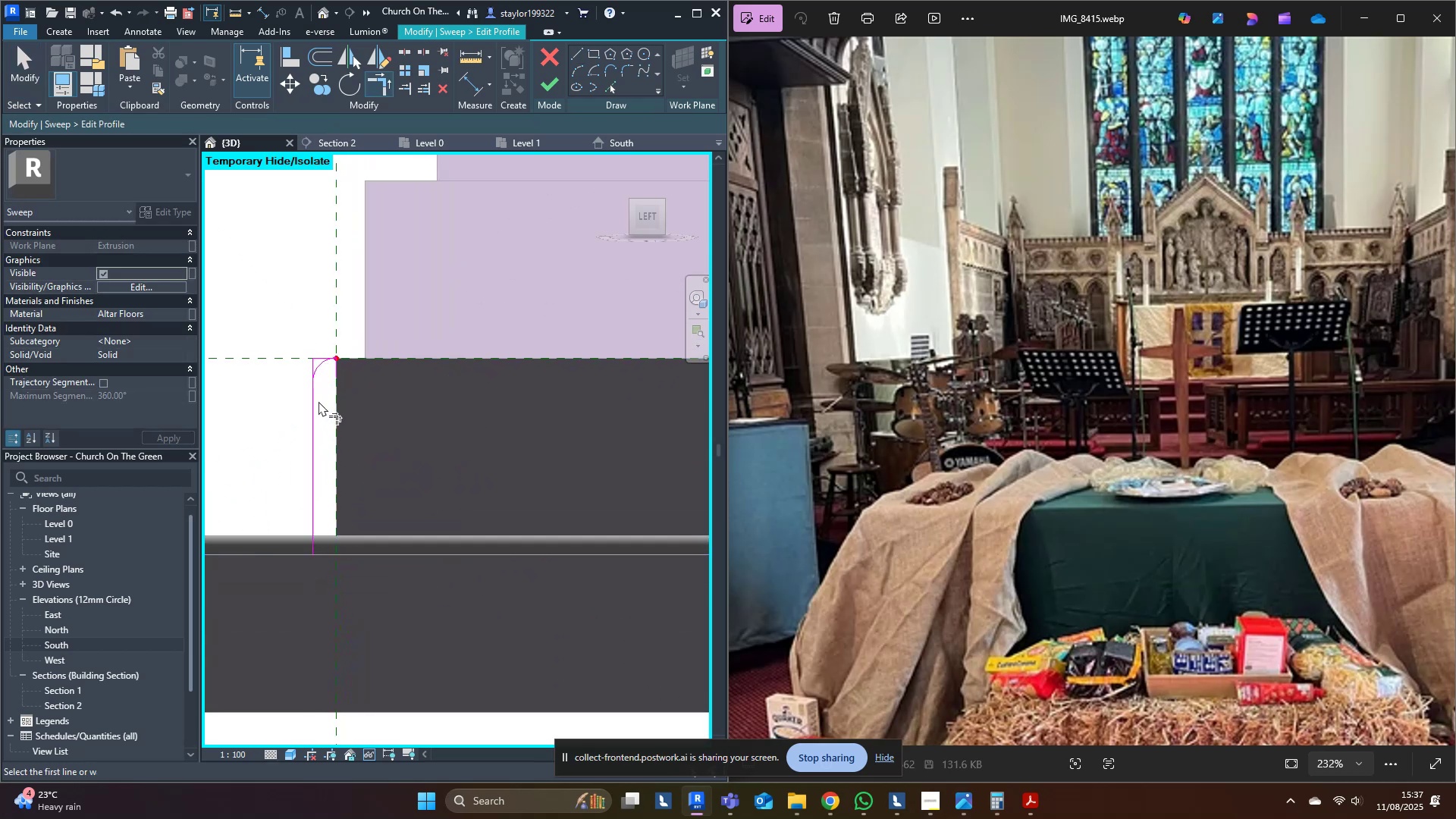 
triple_click([313, 403])
 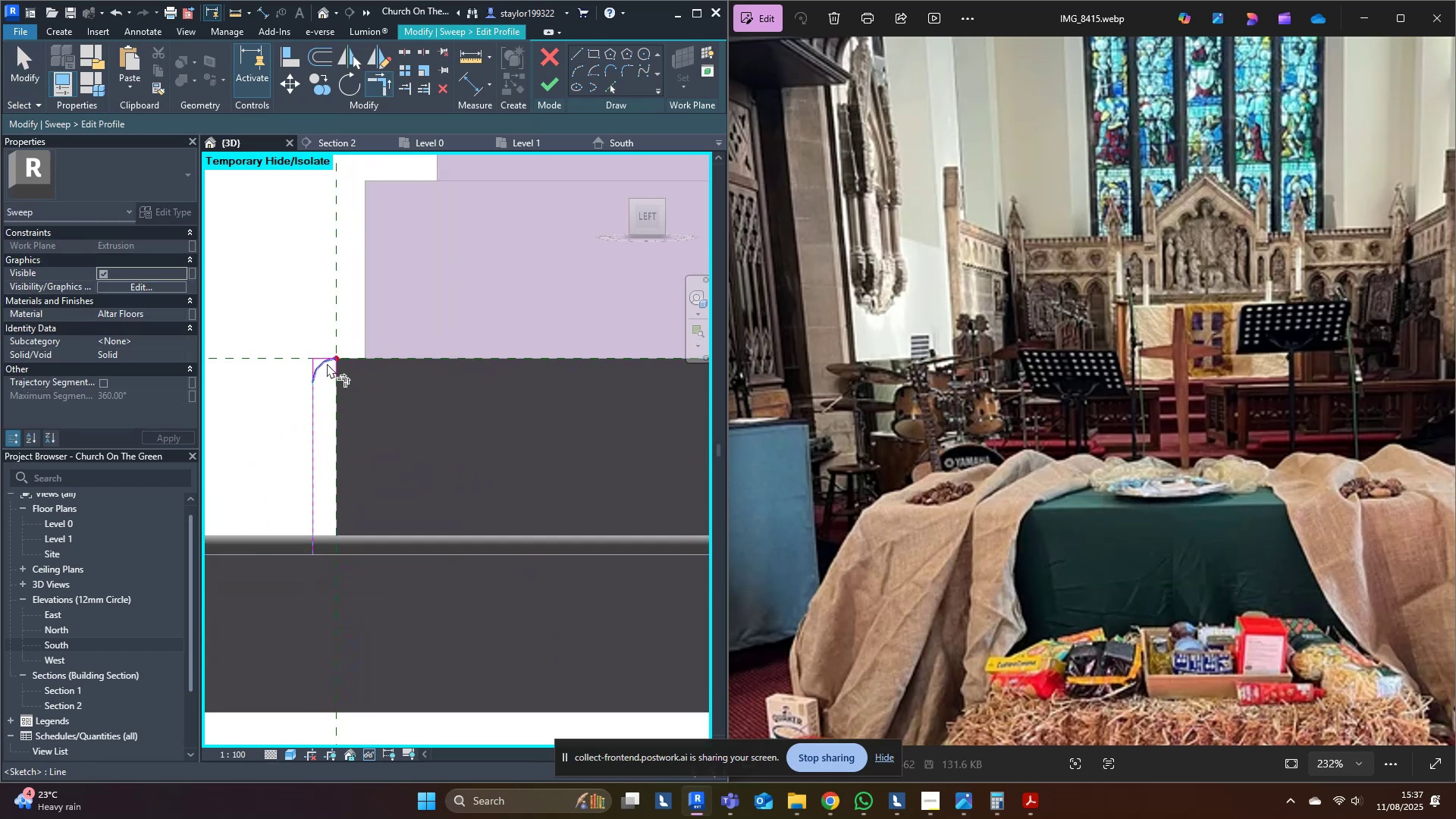 
triple_click([327, 363])
 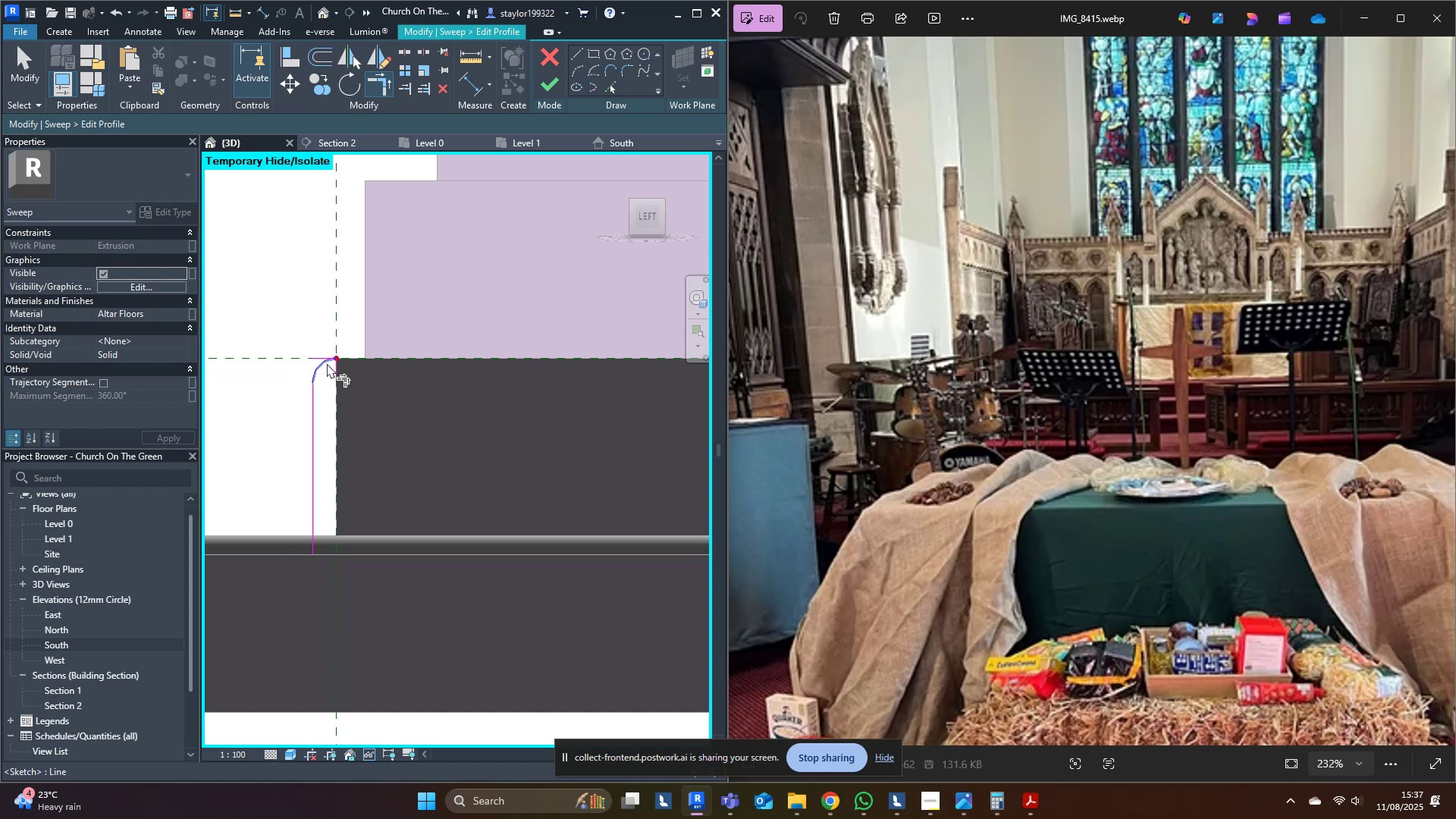 
hold_key(key=M, duration=6.93)
 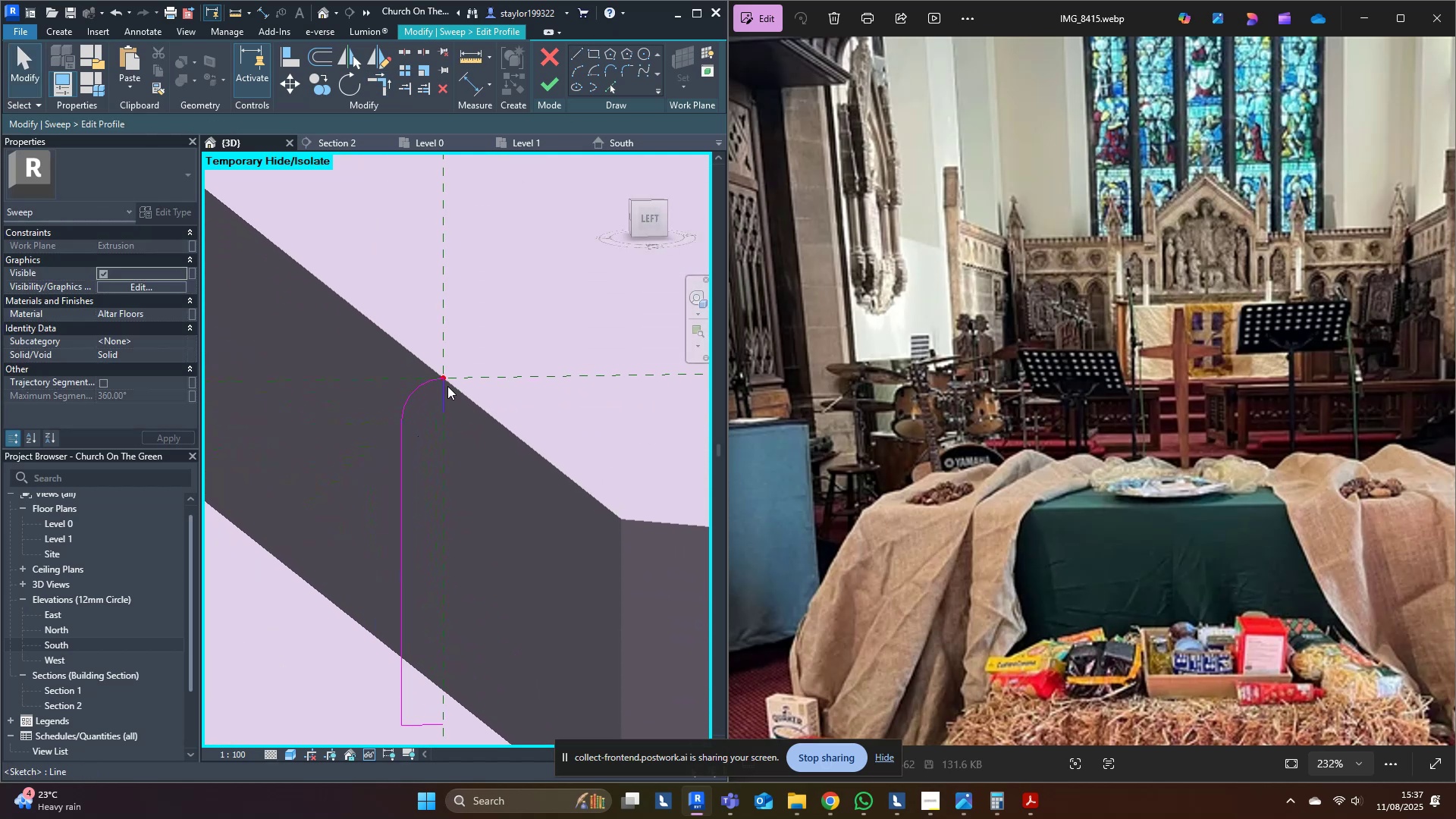 
left_click([318, 356])
 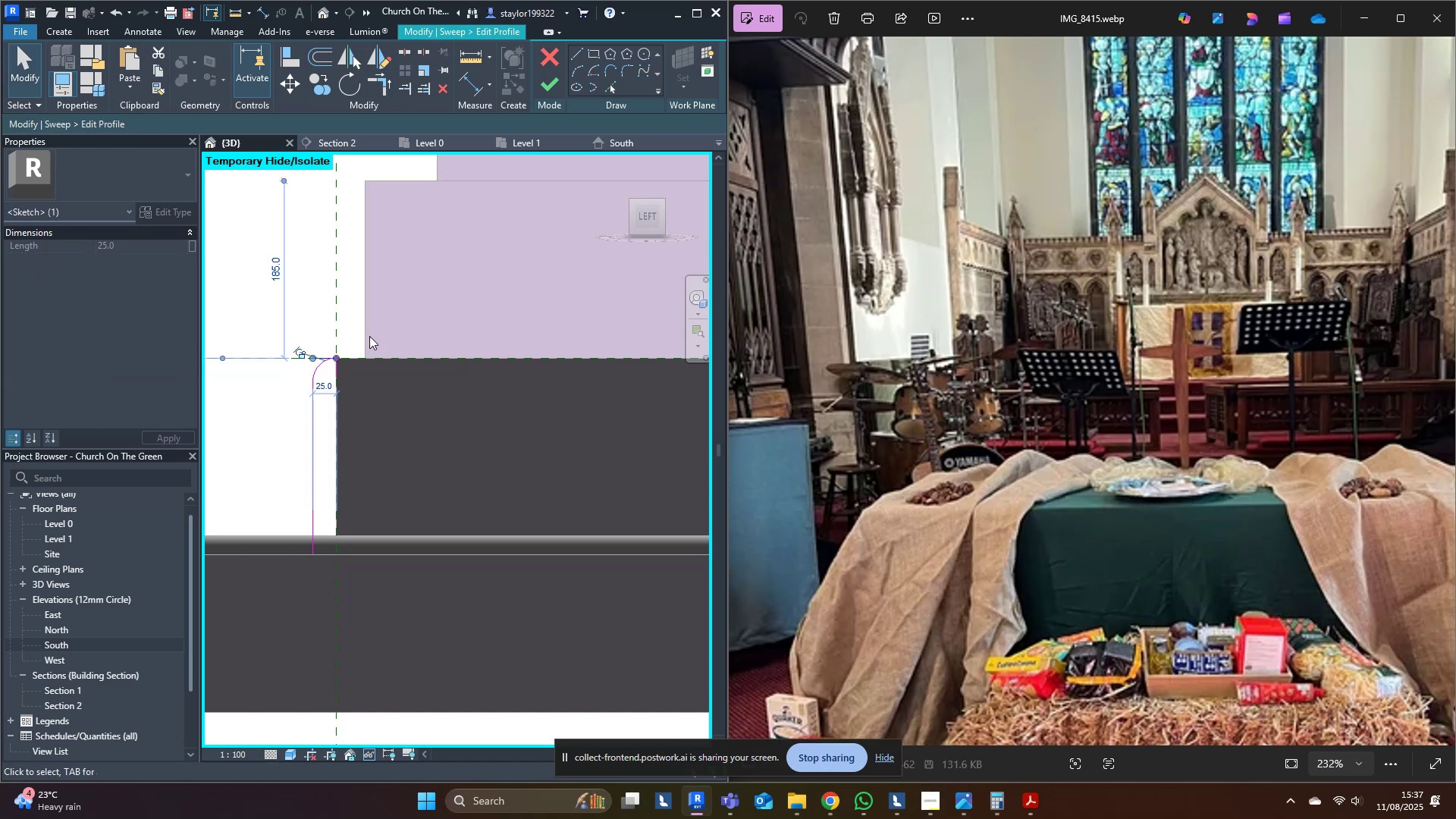 
key(Delete)
 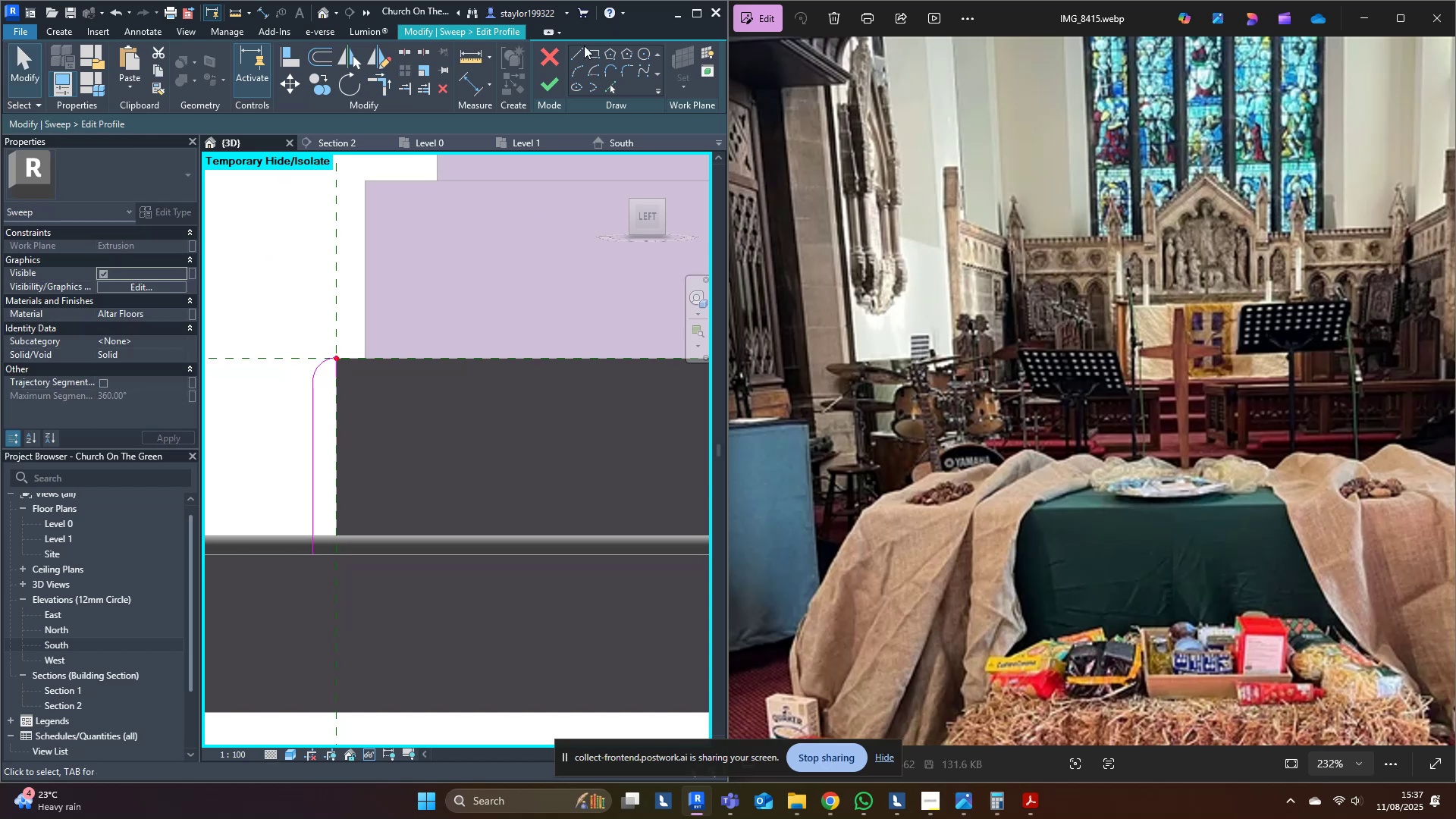 
left_click([575, 51])
 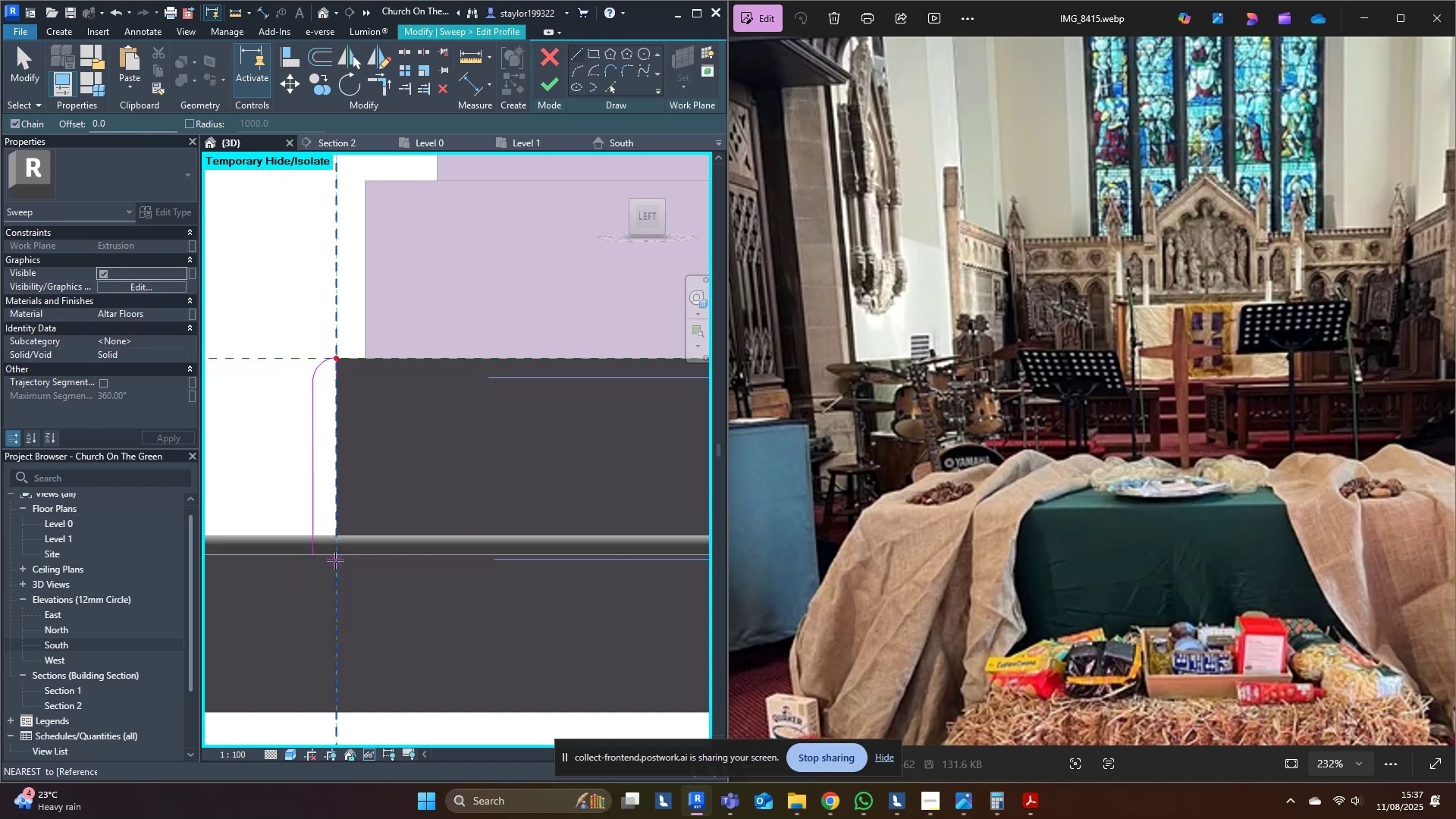 
left_click([309, 556])
 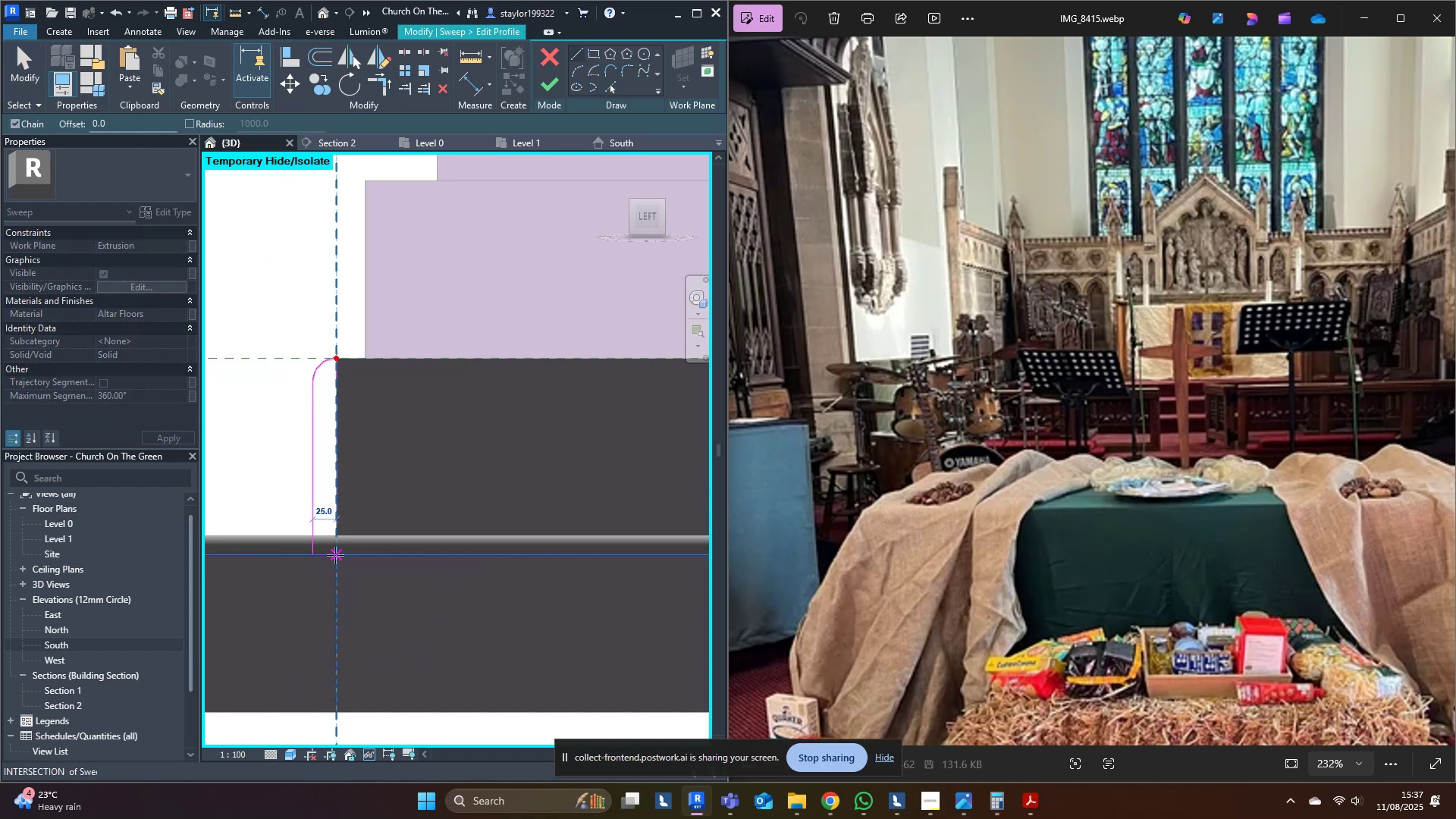 
left_click([335, 555])
 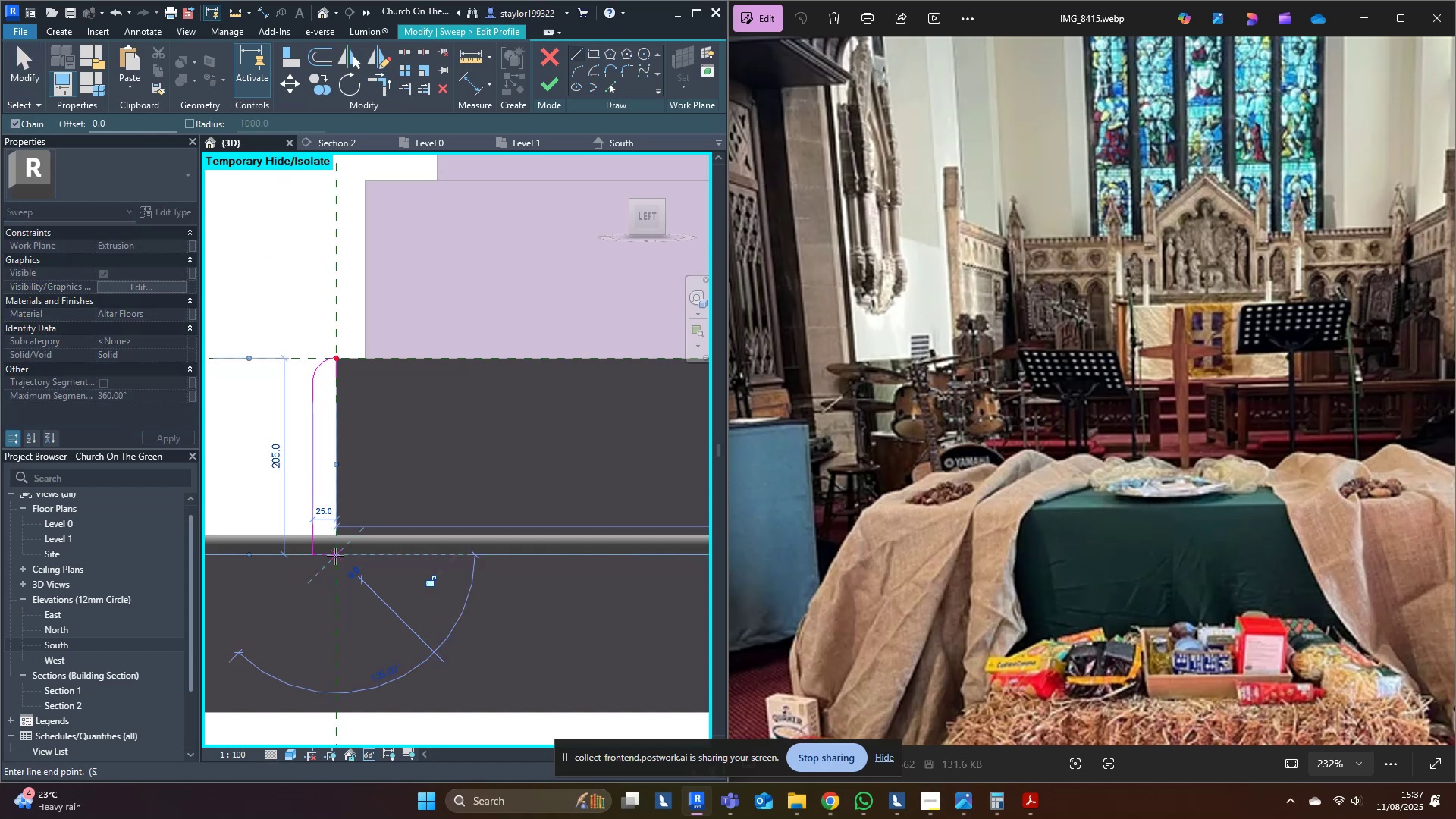 
key(Escape)
 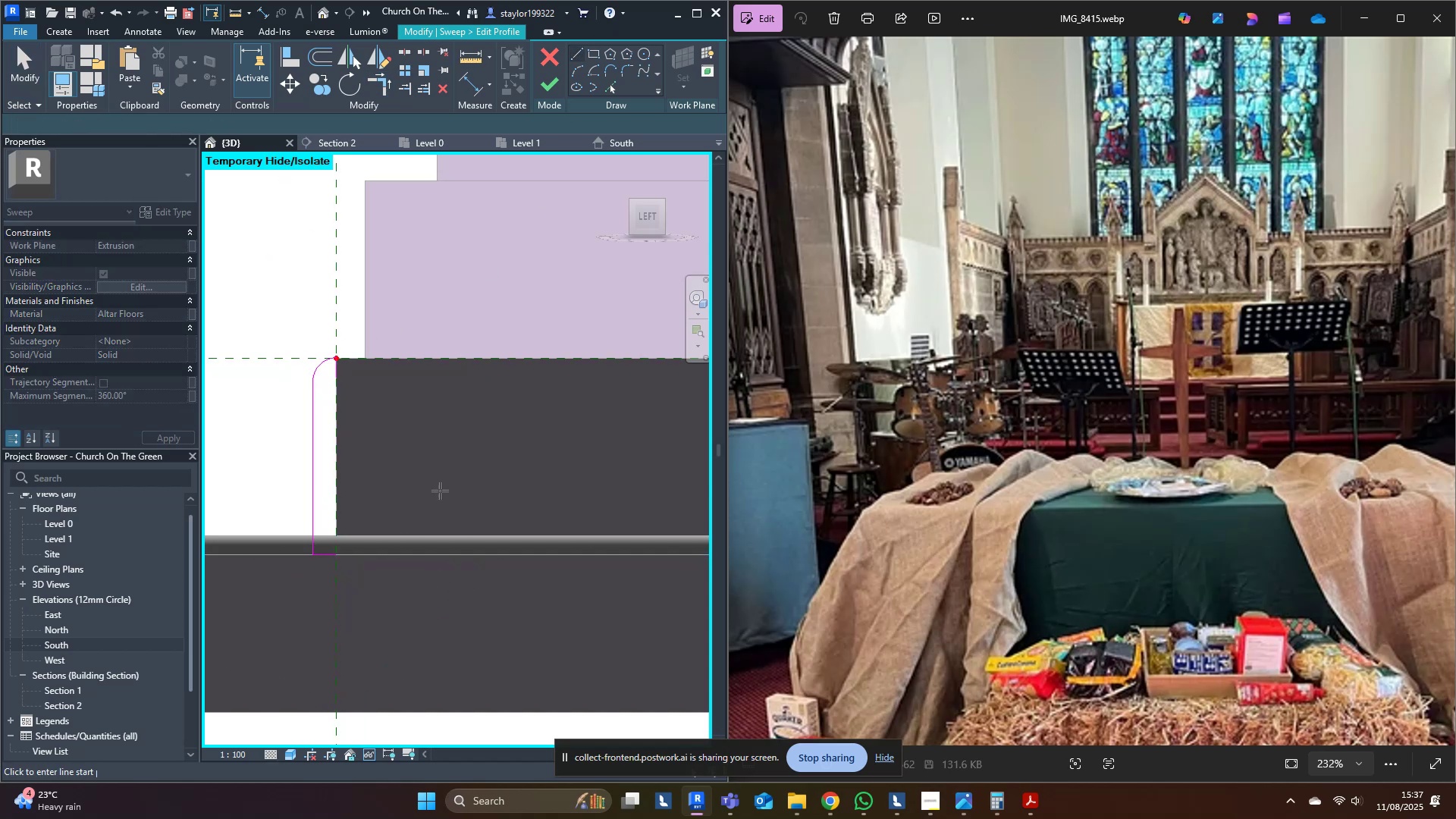 
key(S)
 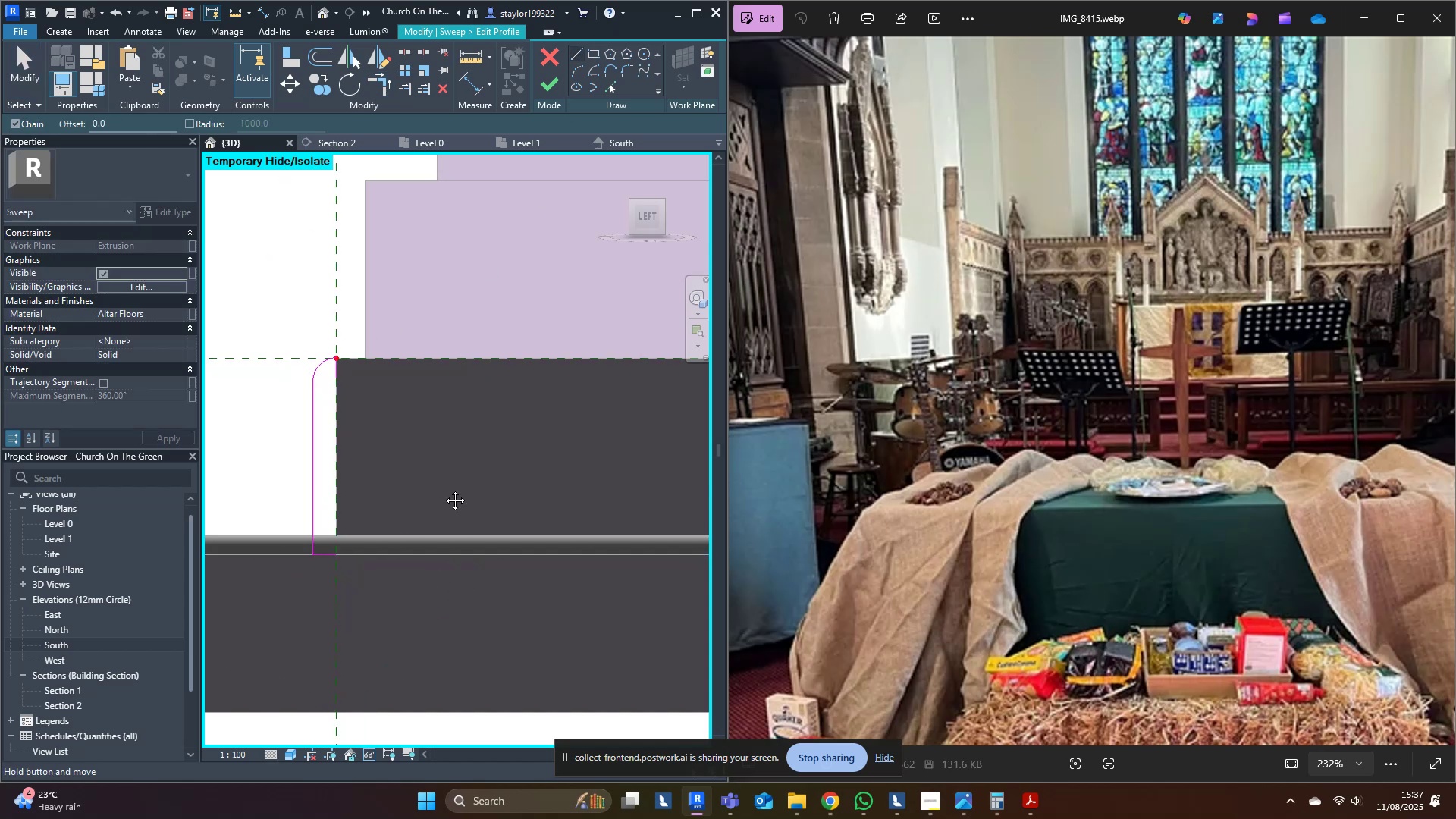 
middle_click([444, 489])
 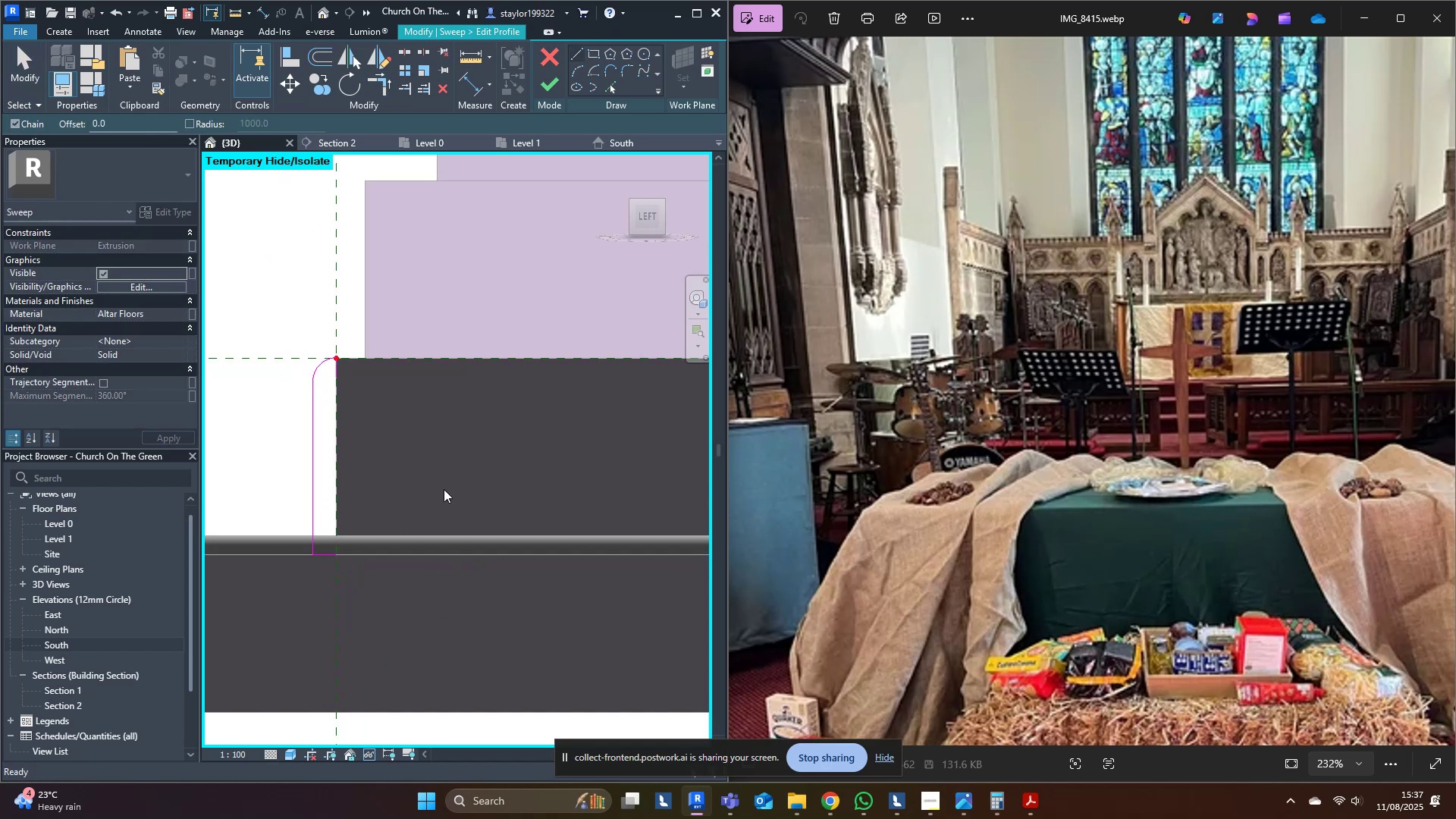 
type(ddtr)
 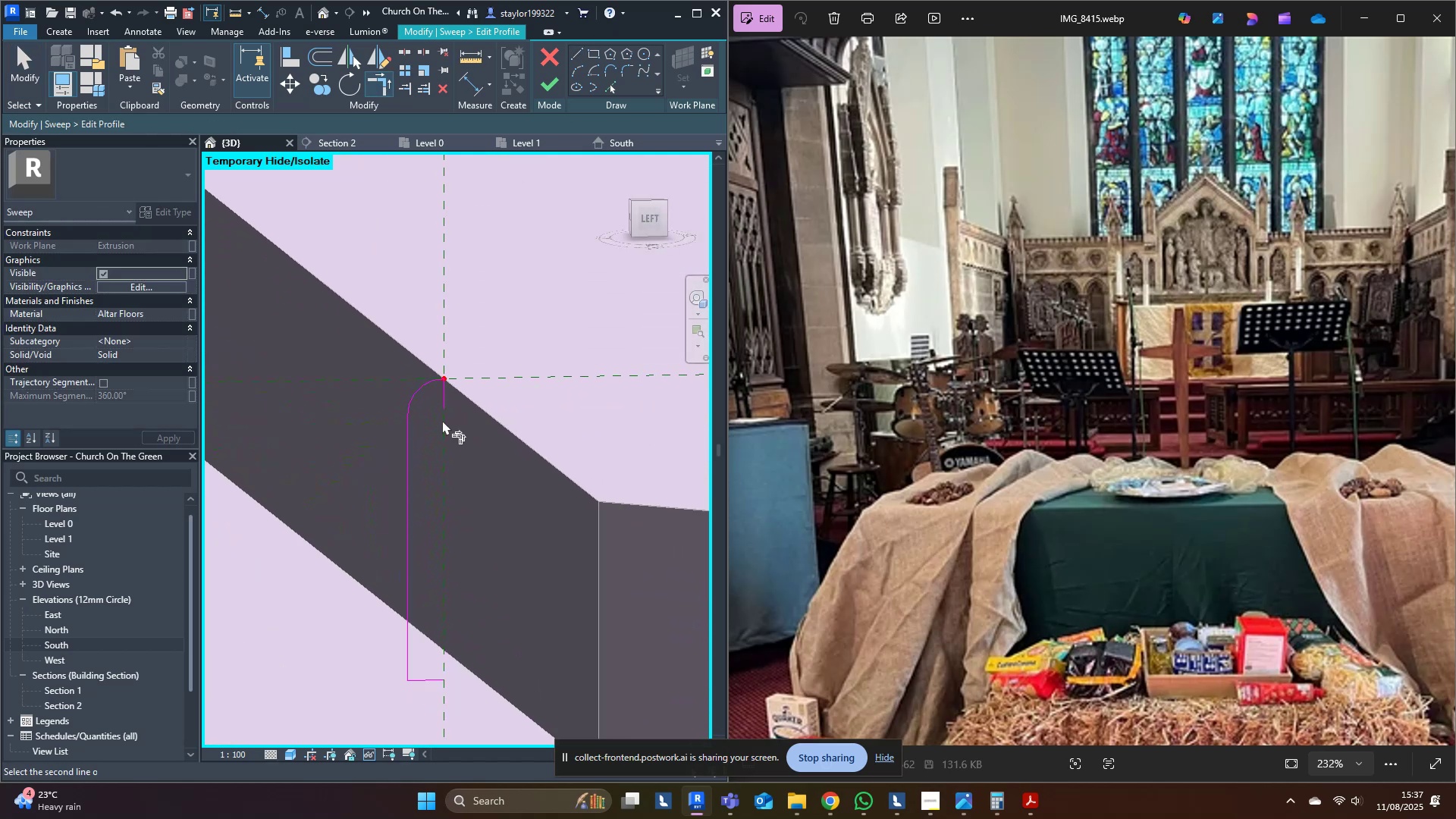 
scroll: coordinate [448, 382], scroll_direction: up, amount: 22.0
 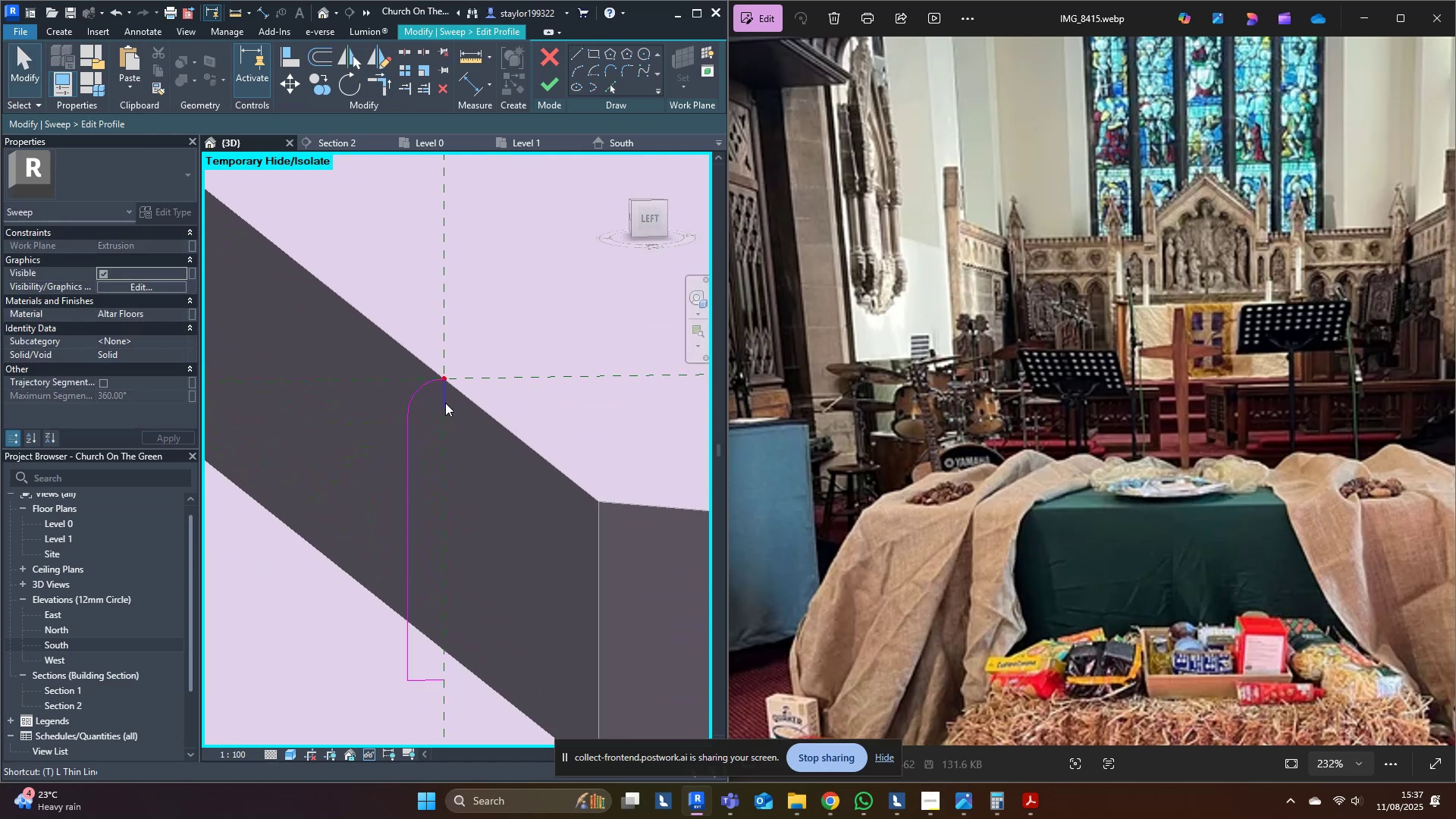 
left_click([444, 403])
 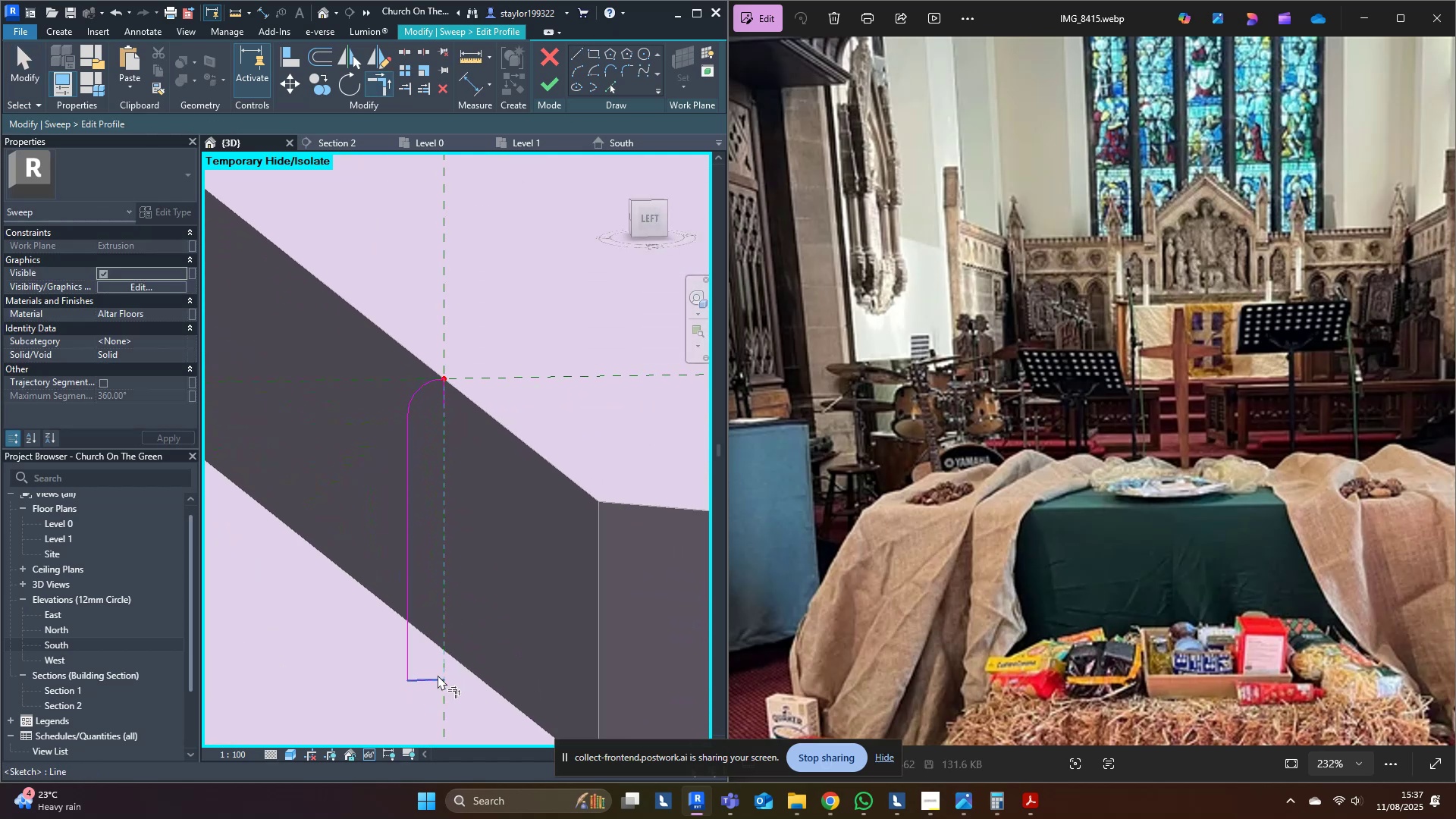 
left_click([436, 675])
 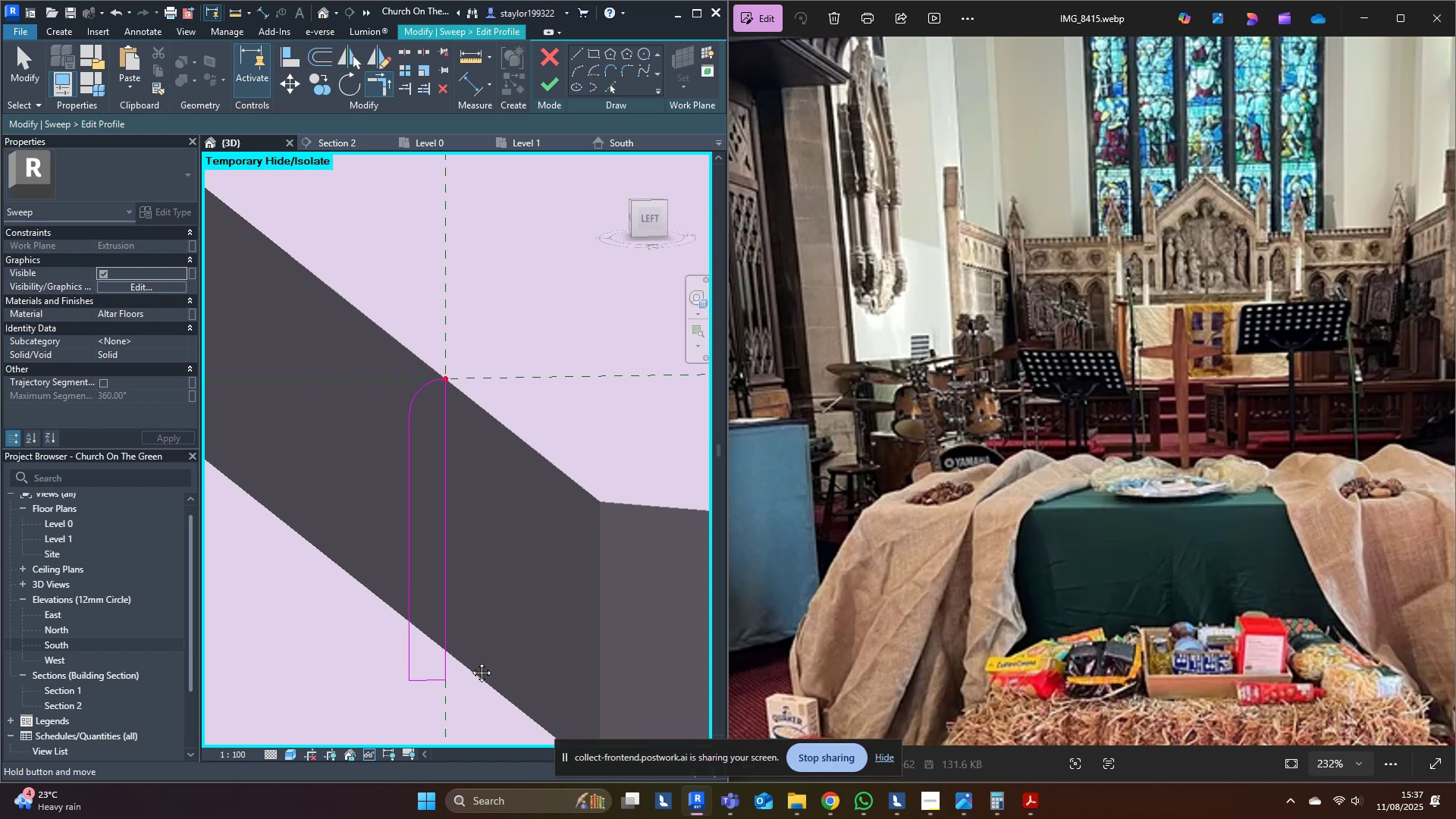 
scroll: coordinate [504, 618], scroll_direction: down, amount: 4.0
 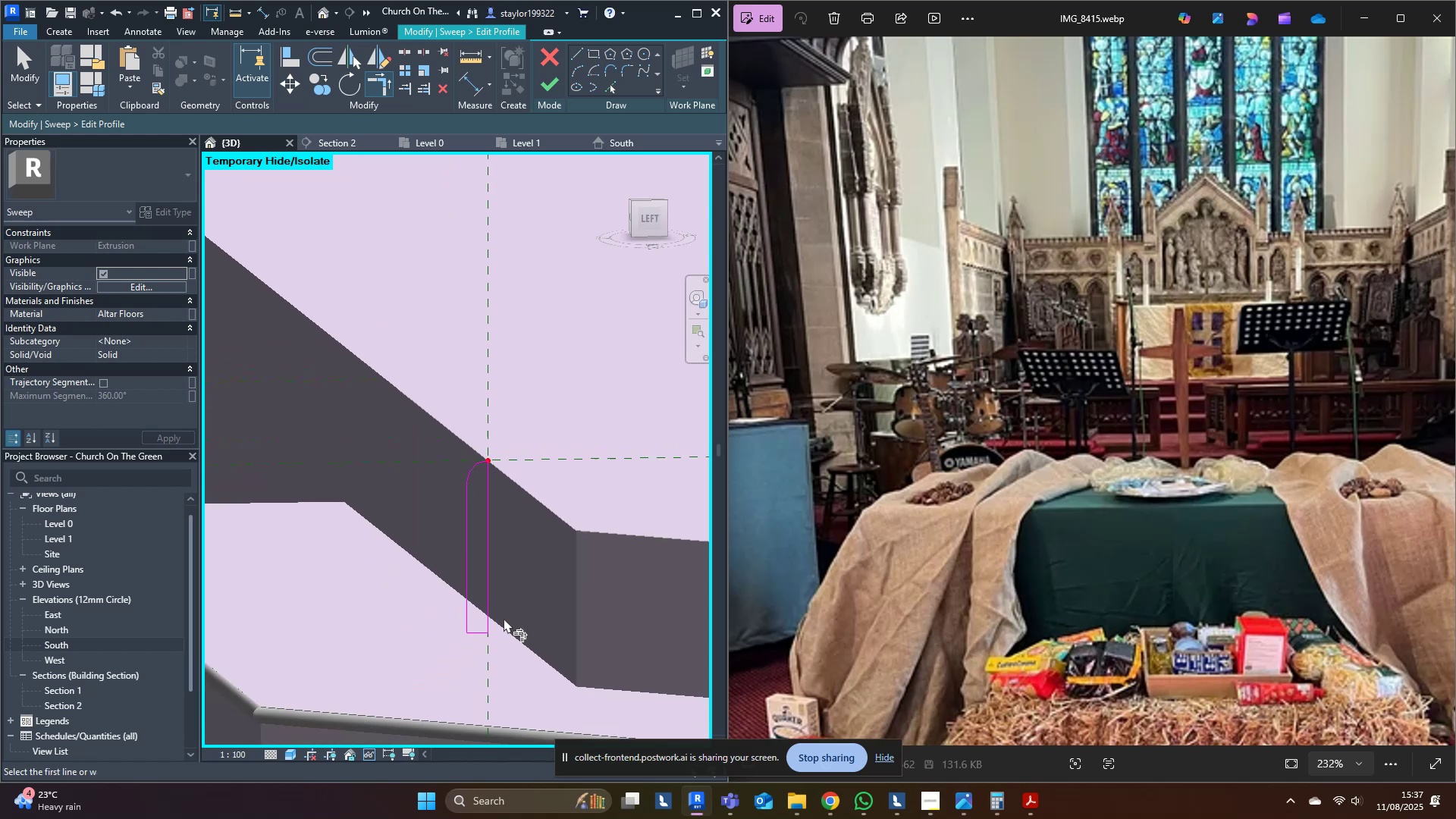 
hold_key(key=A, duration=9.38)
 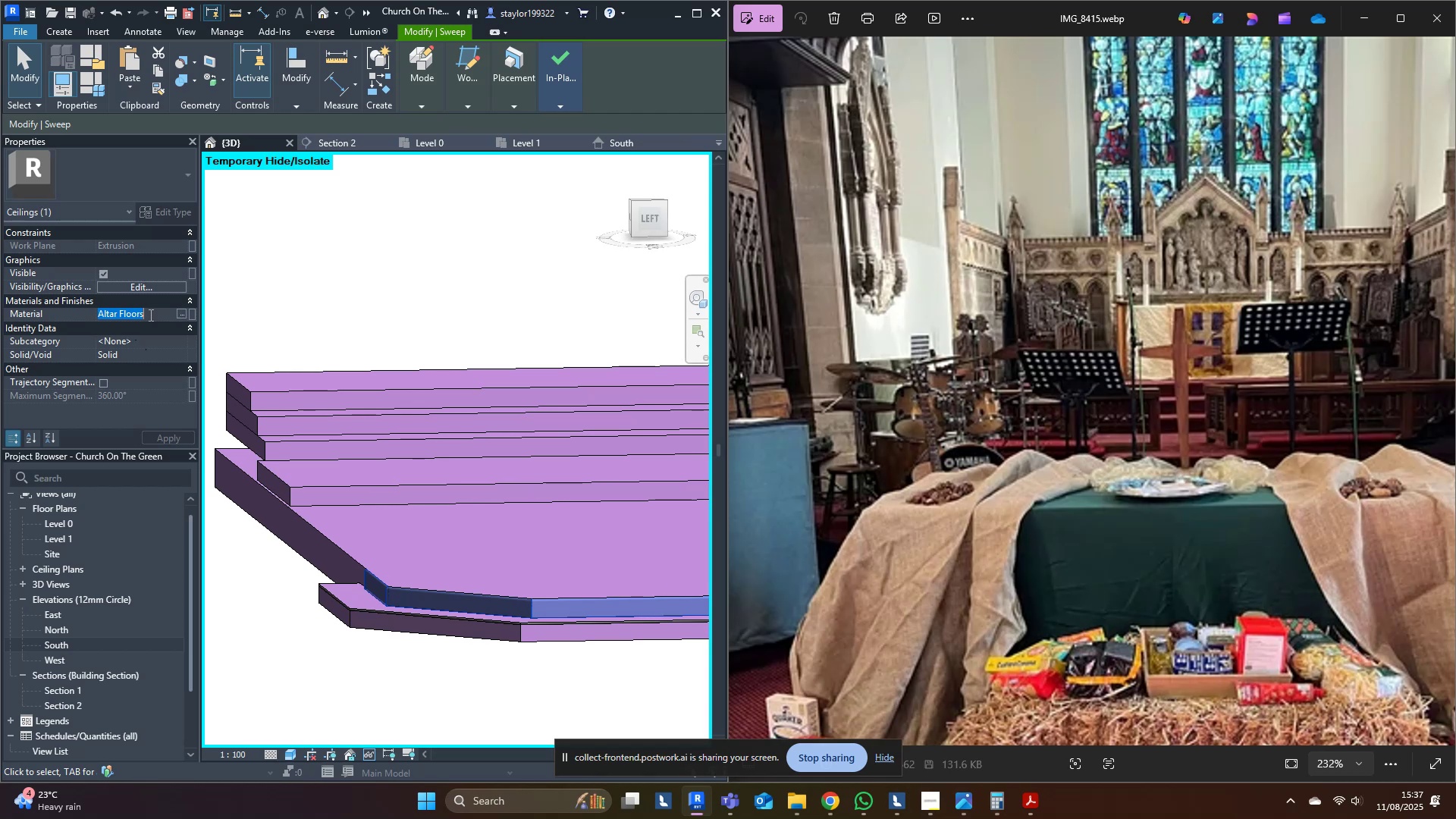 
key(L)
 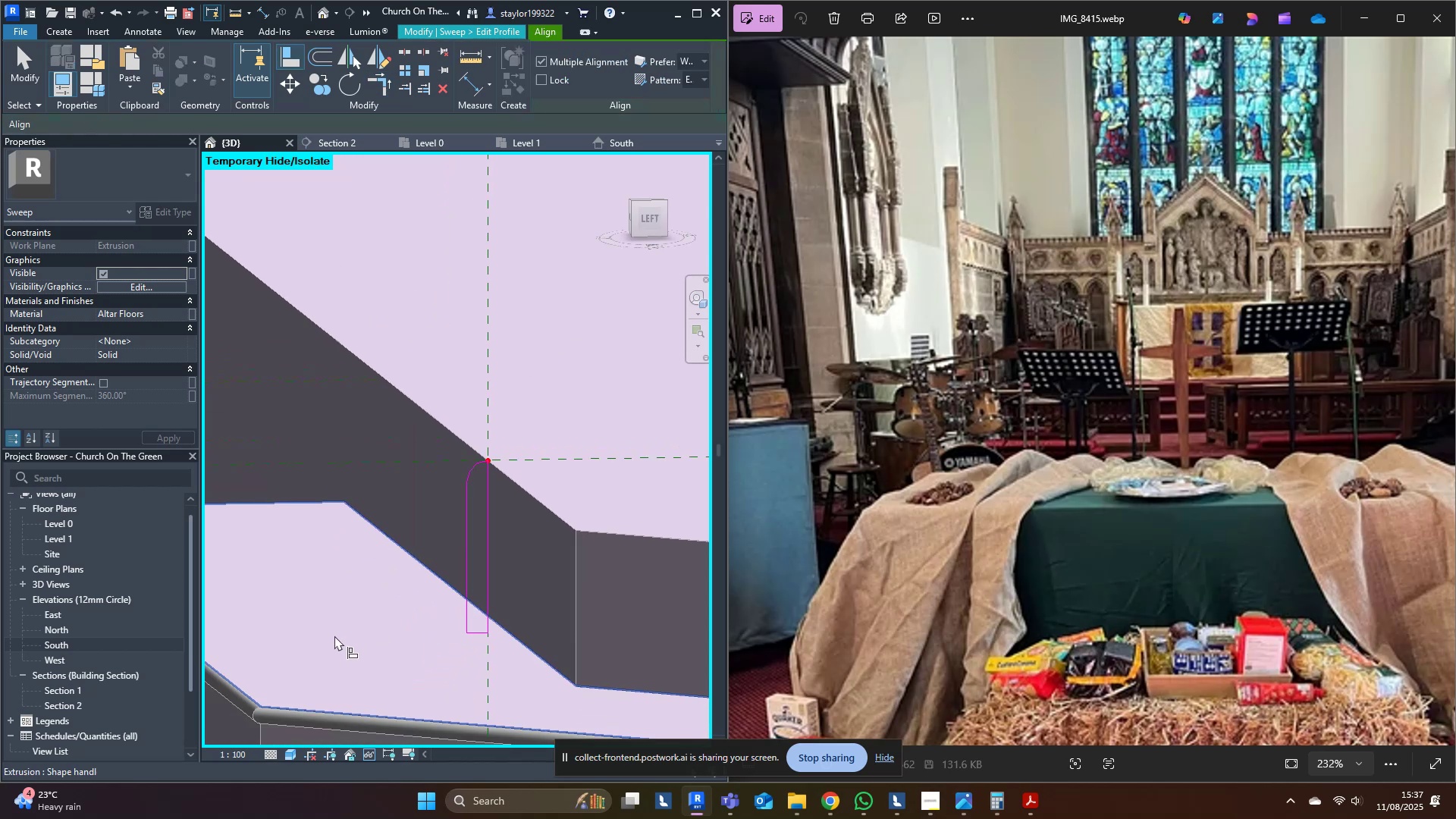 
left_click([334, 635])
 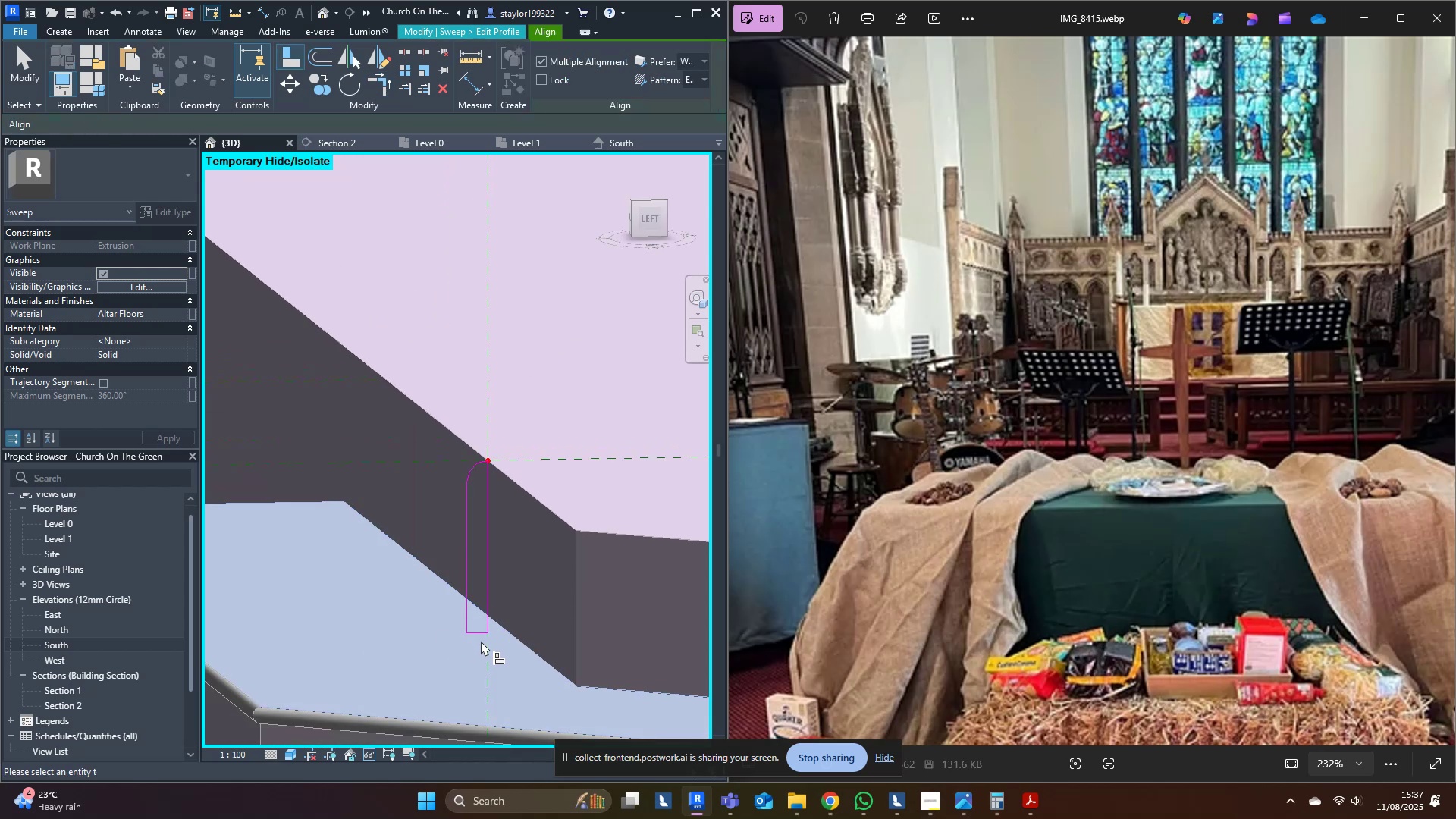 
left_click([480, 632])
 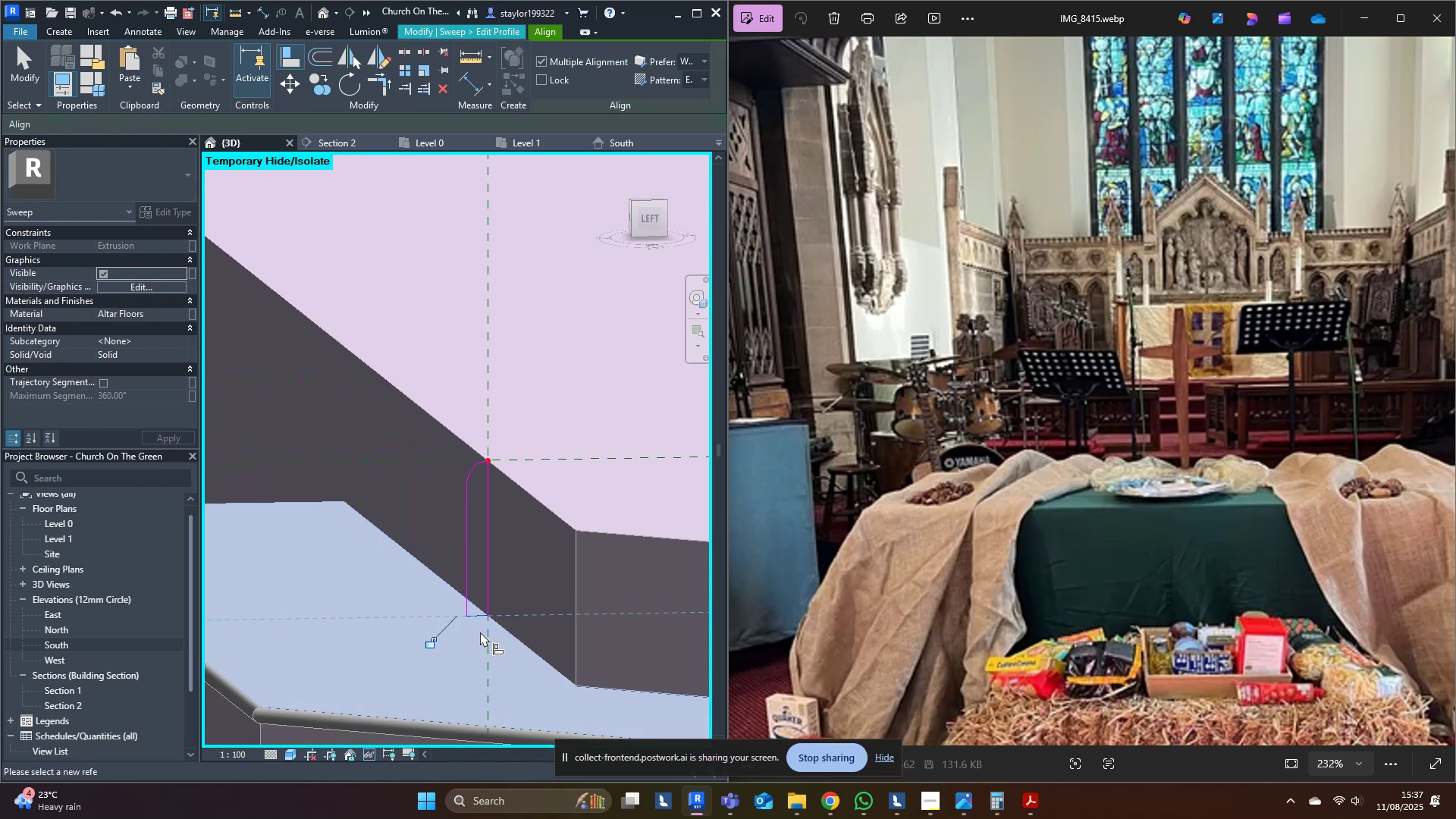 
key(Escape)
 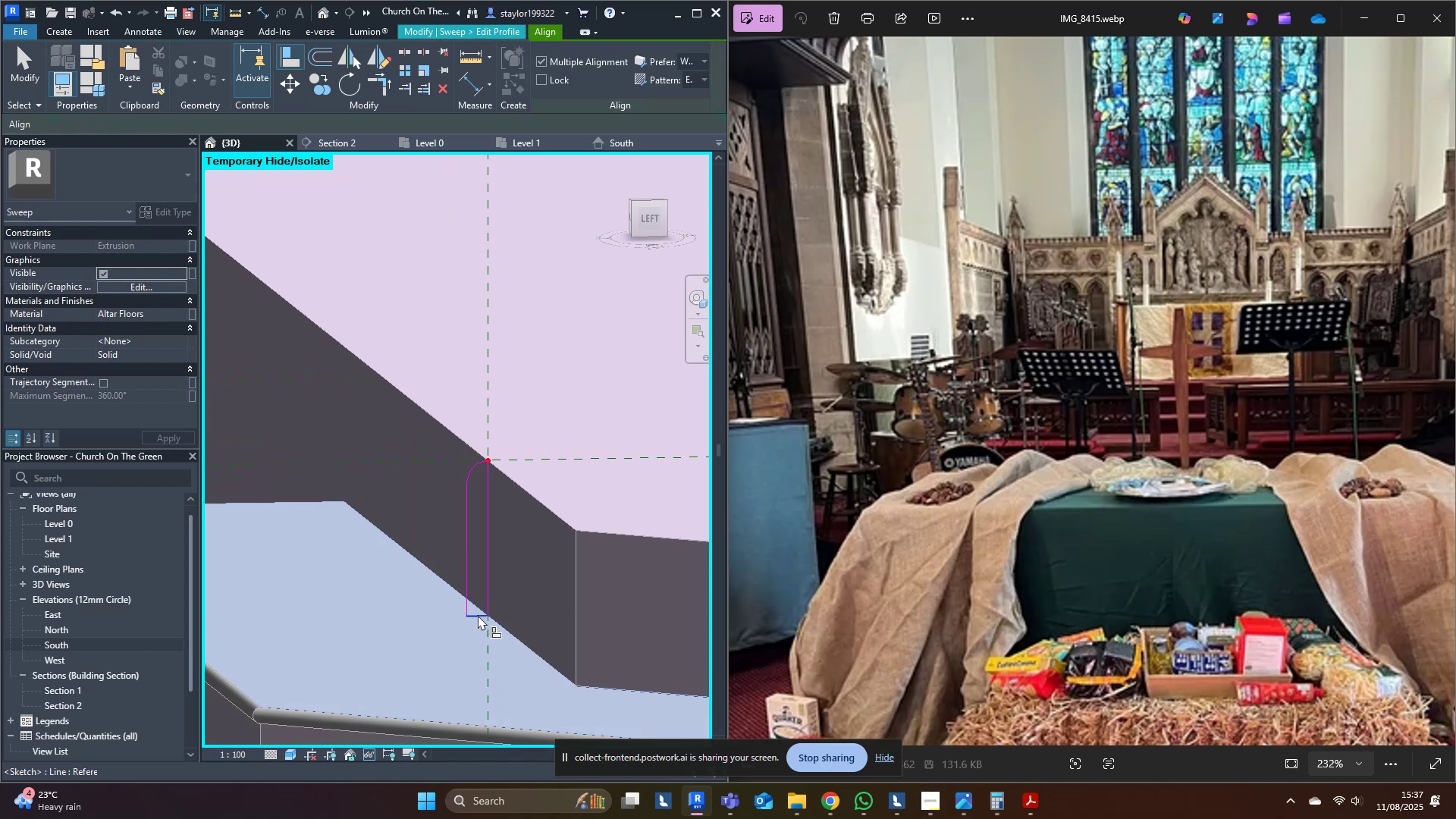 
key(Escape)
 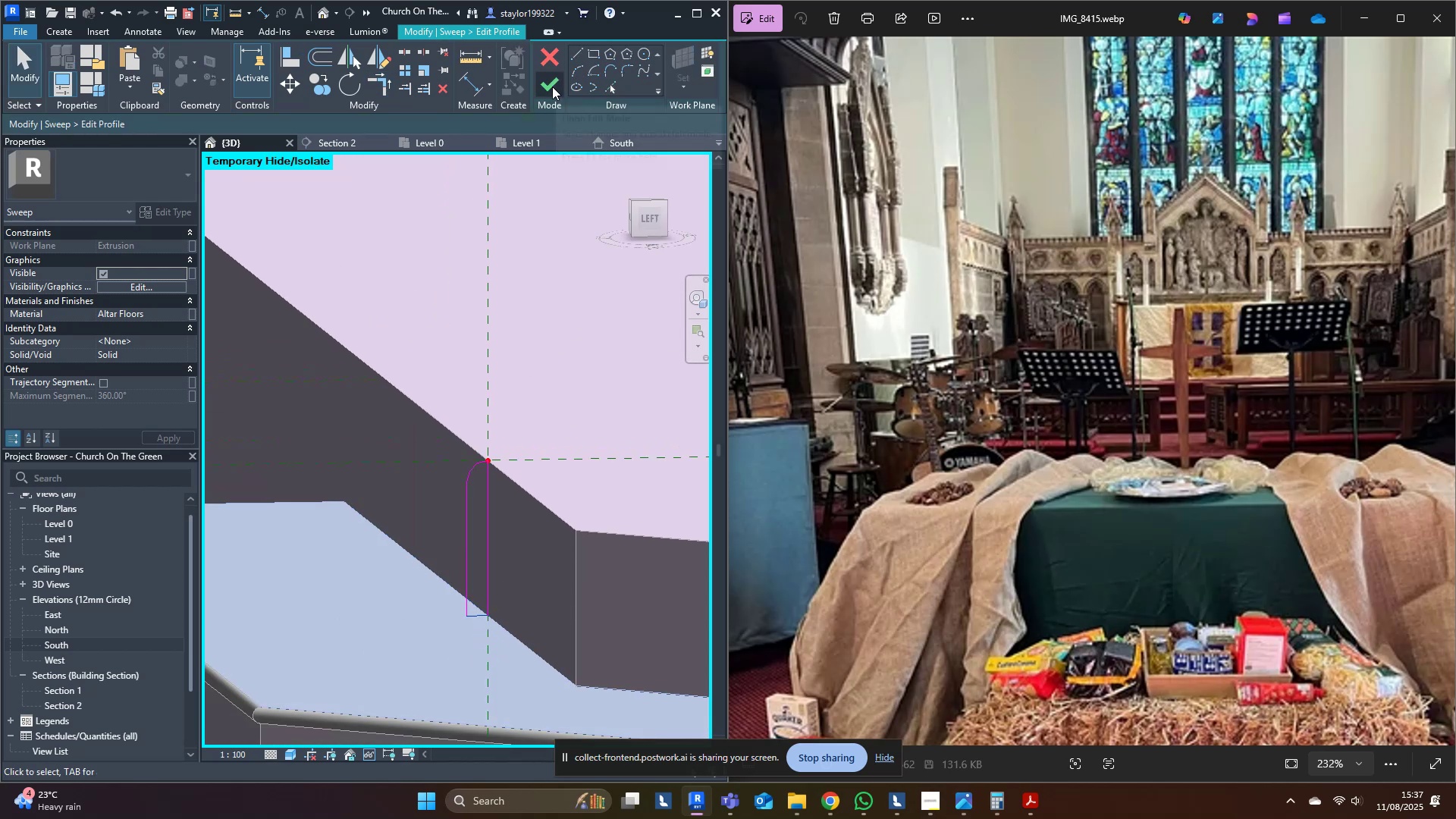 
left_click([552, 86])
 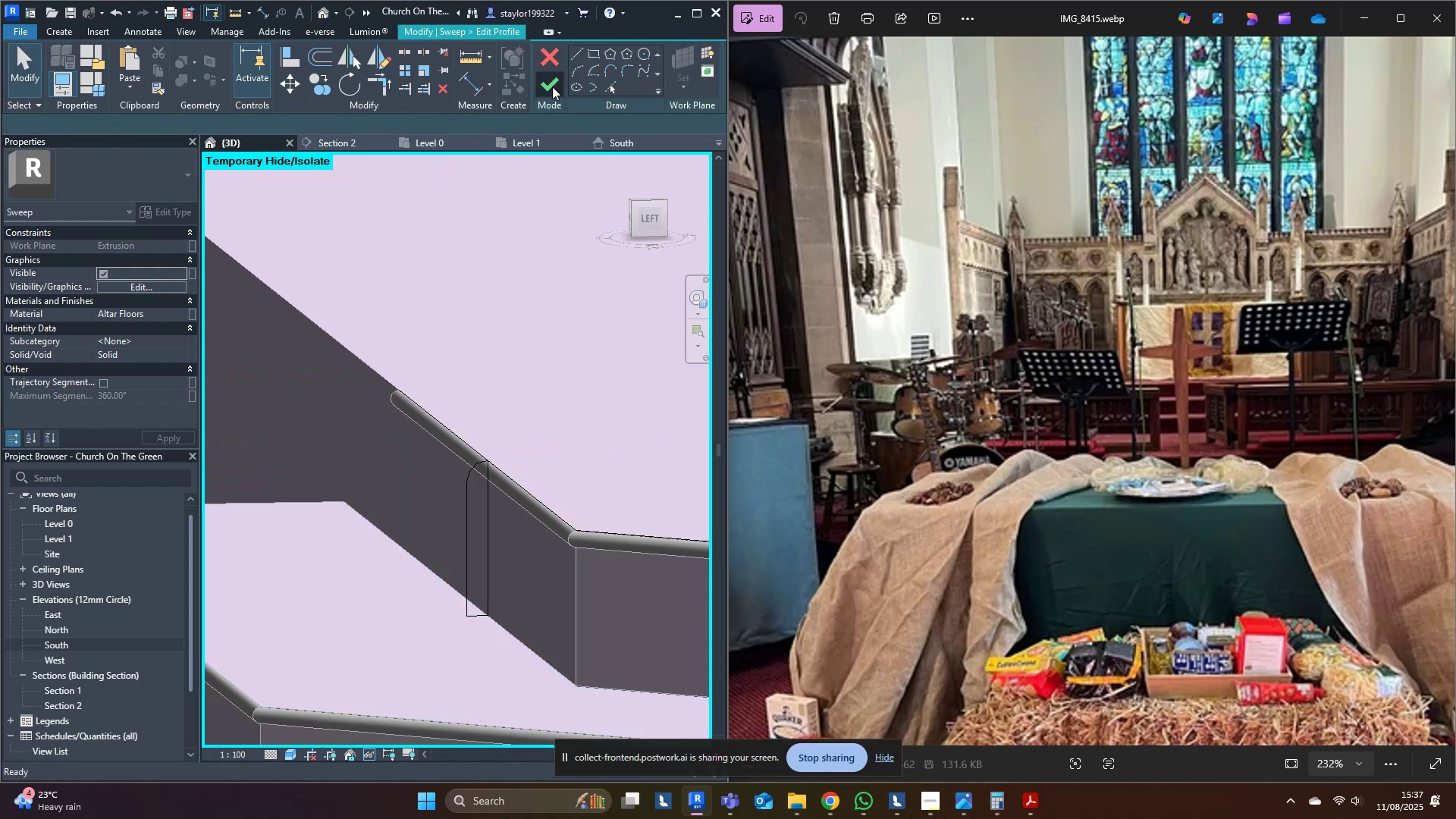 
left_click([552, 86])
 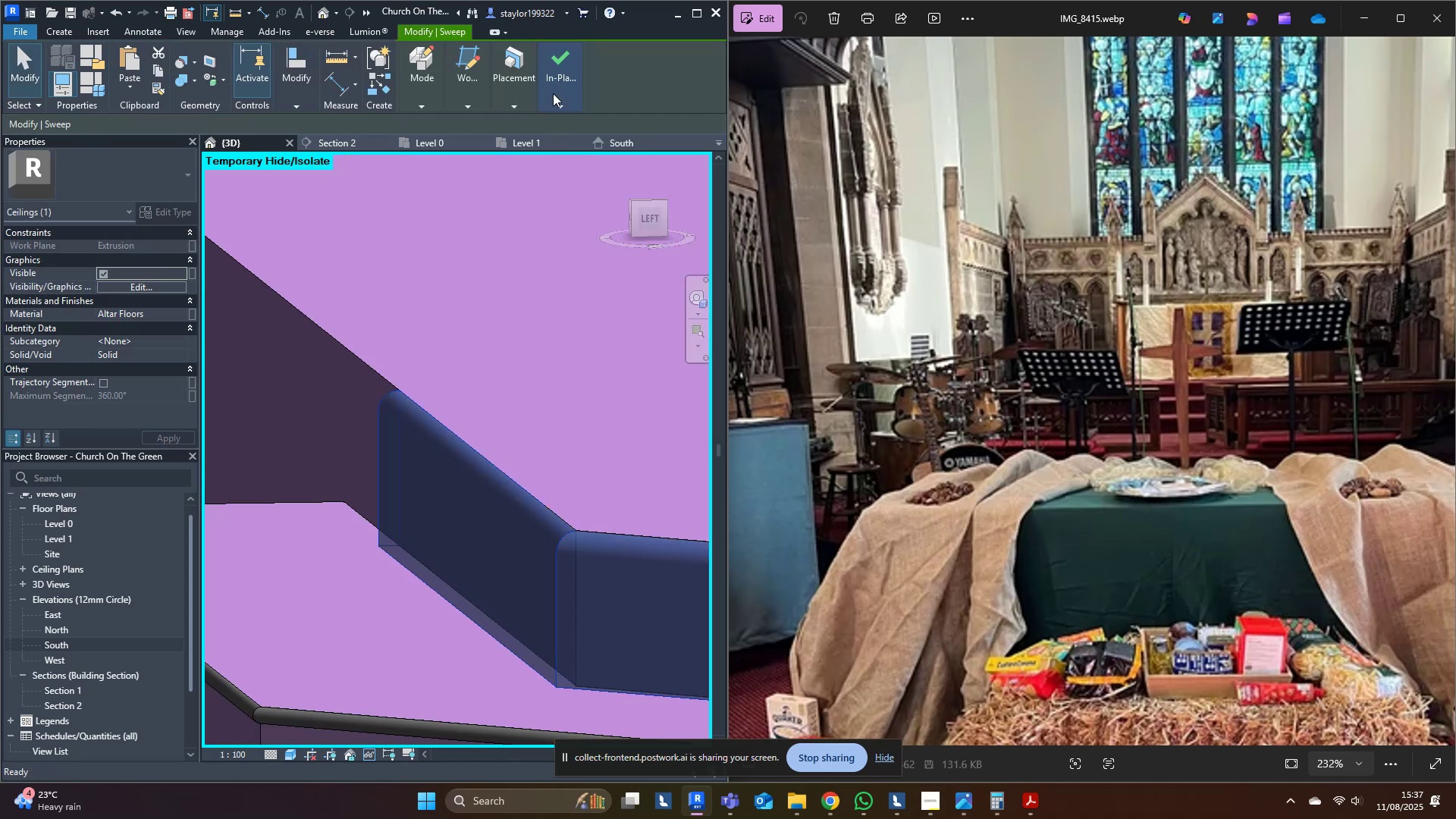 
key(Escape)
 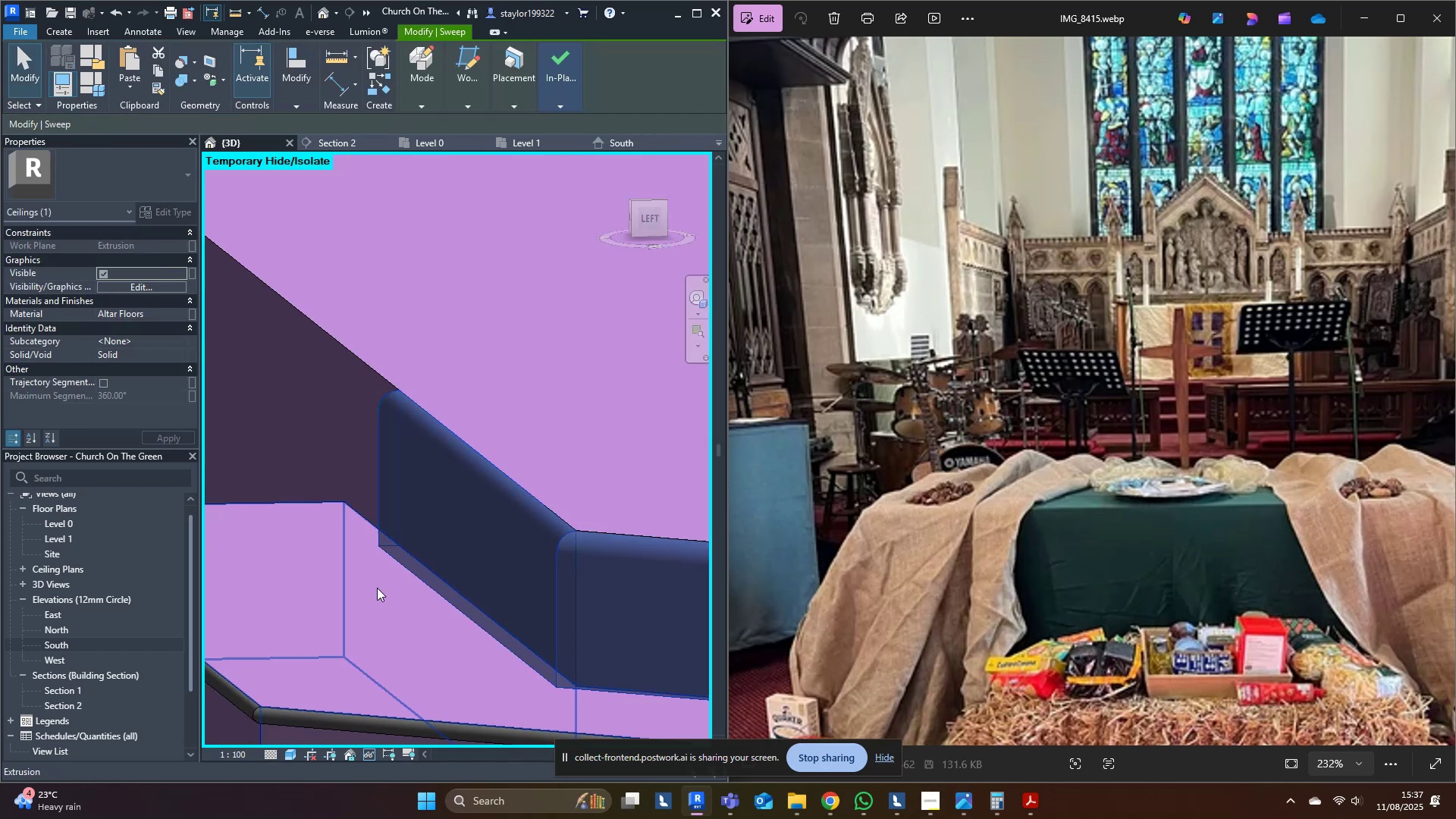 
scroll: coordinate [359, 598], scroll_direction: down, amount: 15.0
 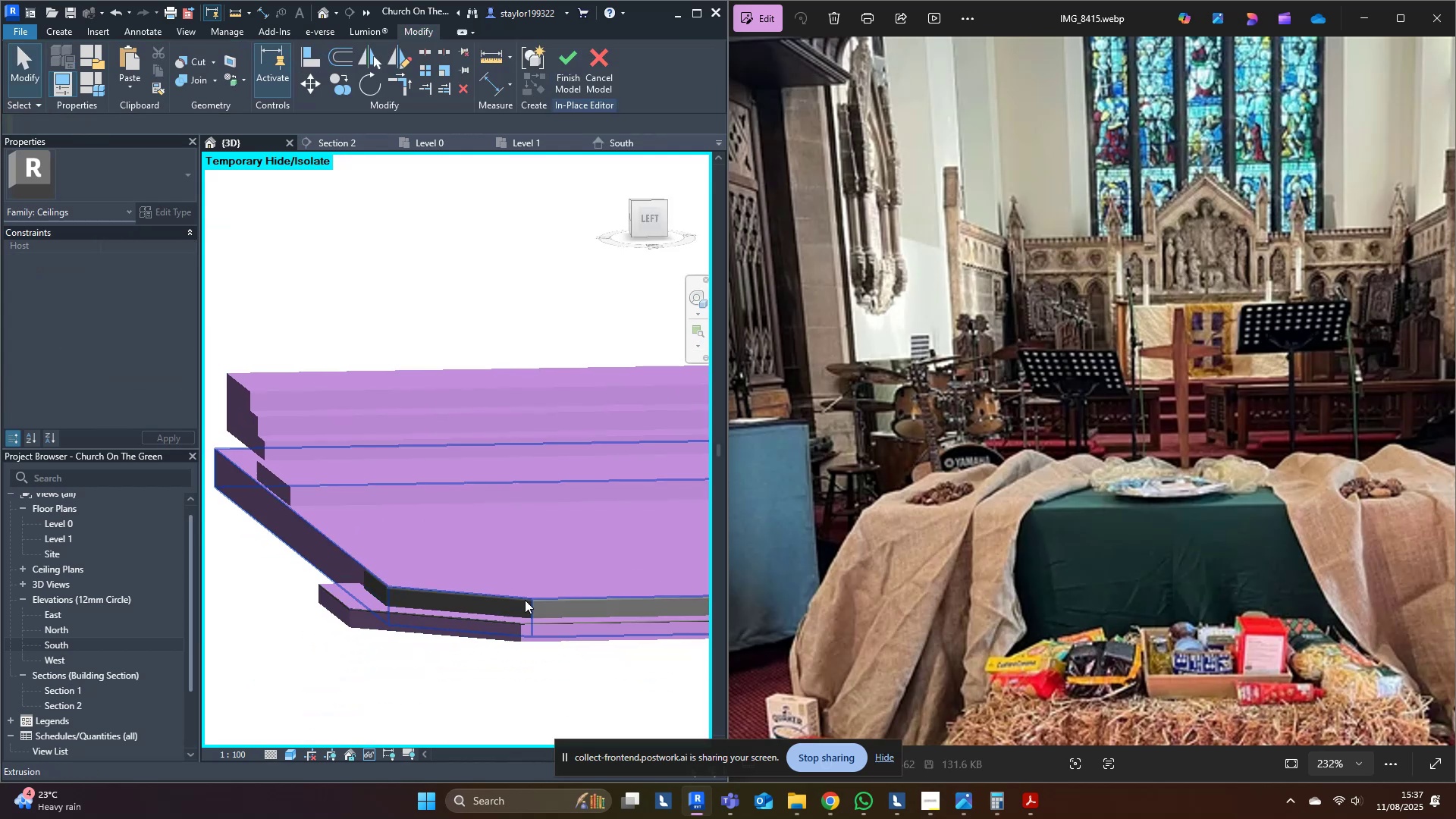 
left_click([508, 526])
 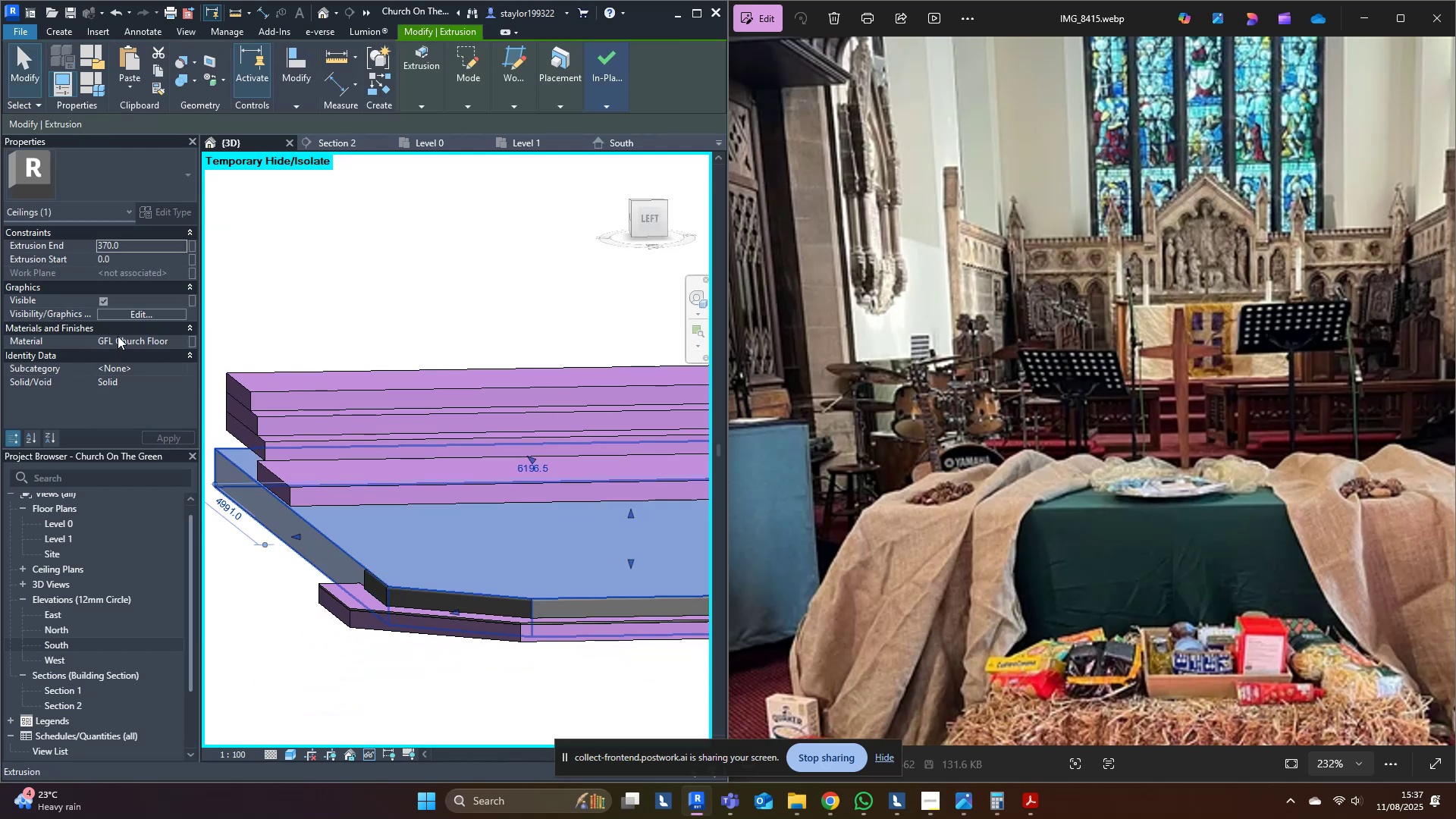 
left_click([136, 342])
 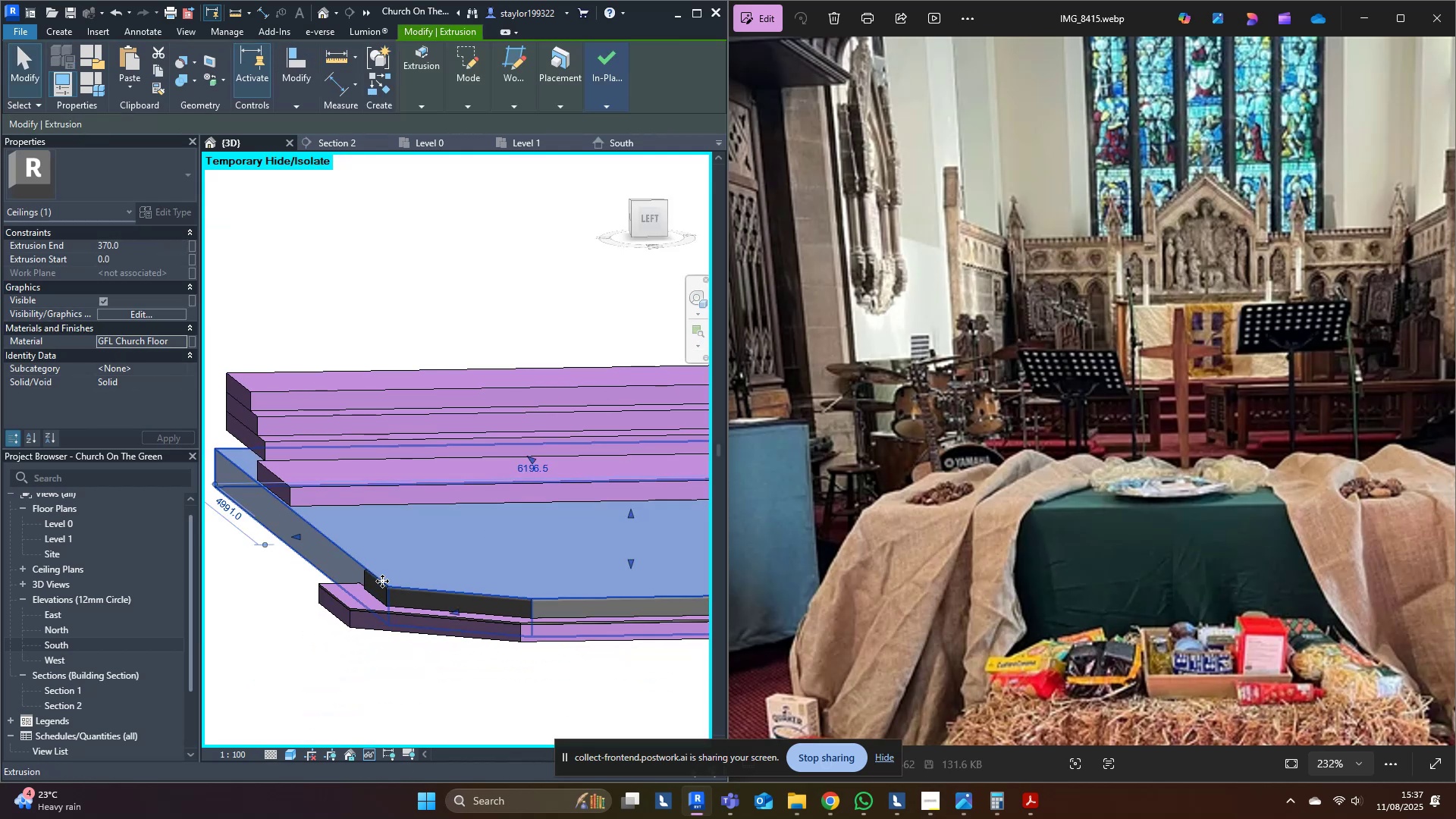 
left_click([392, 599])
 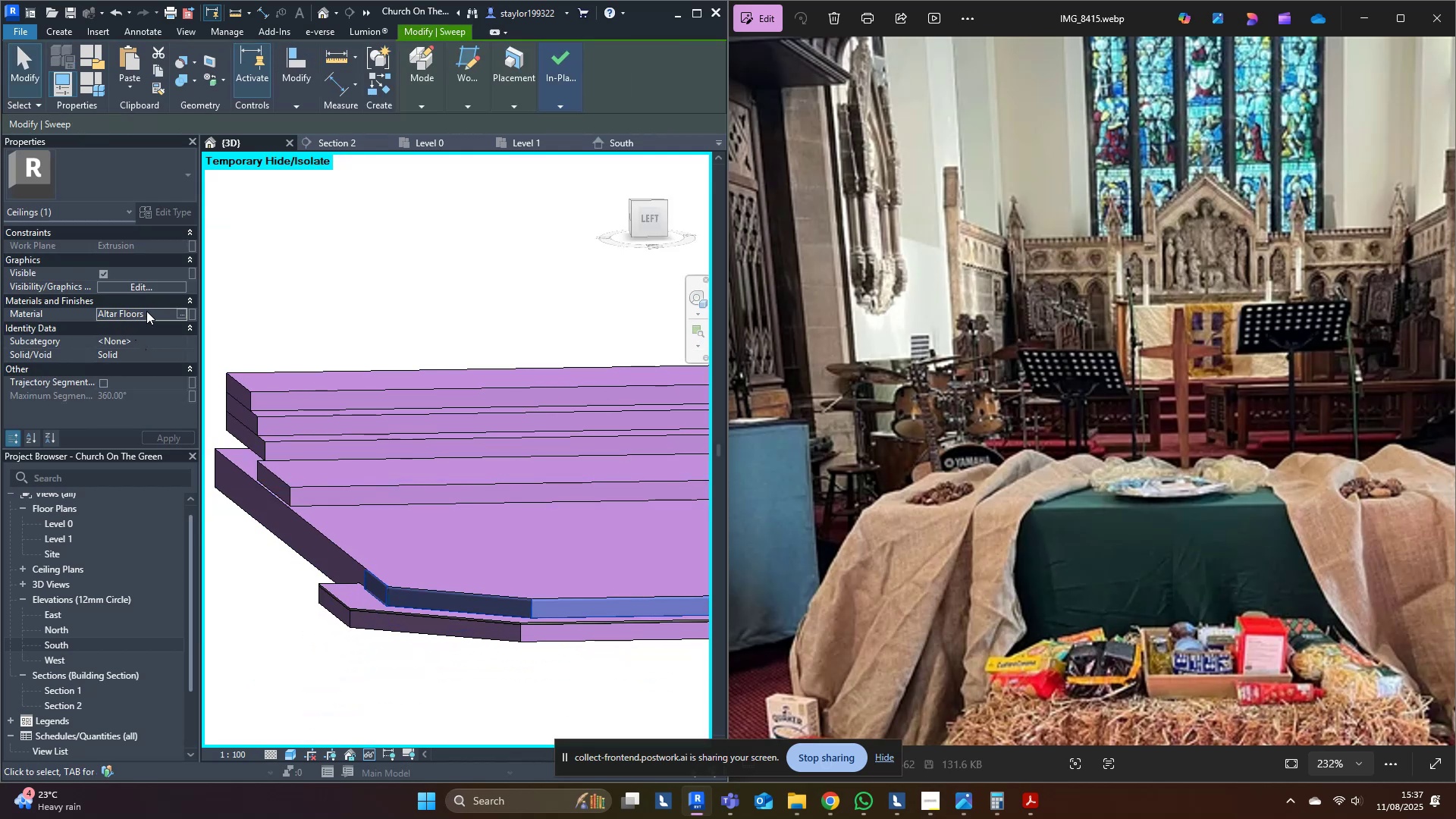 
key(Control+C)
 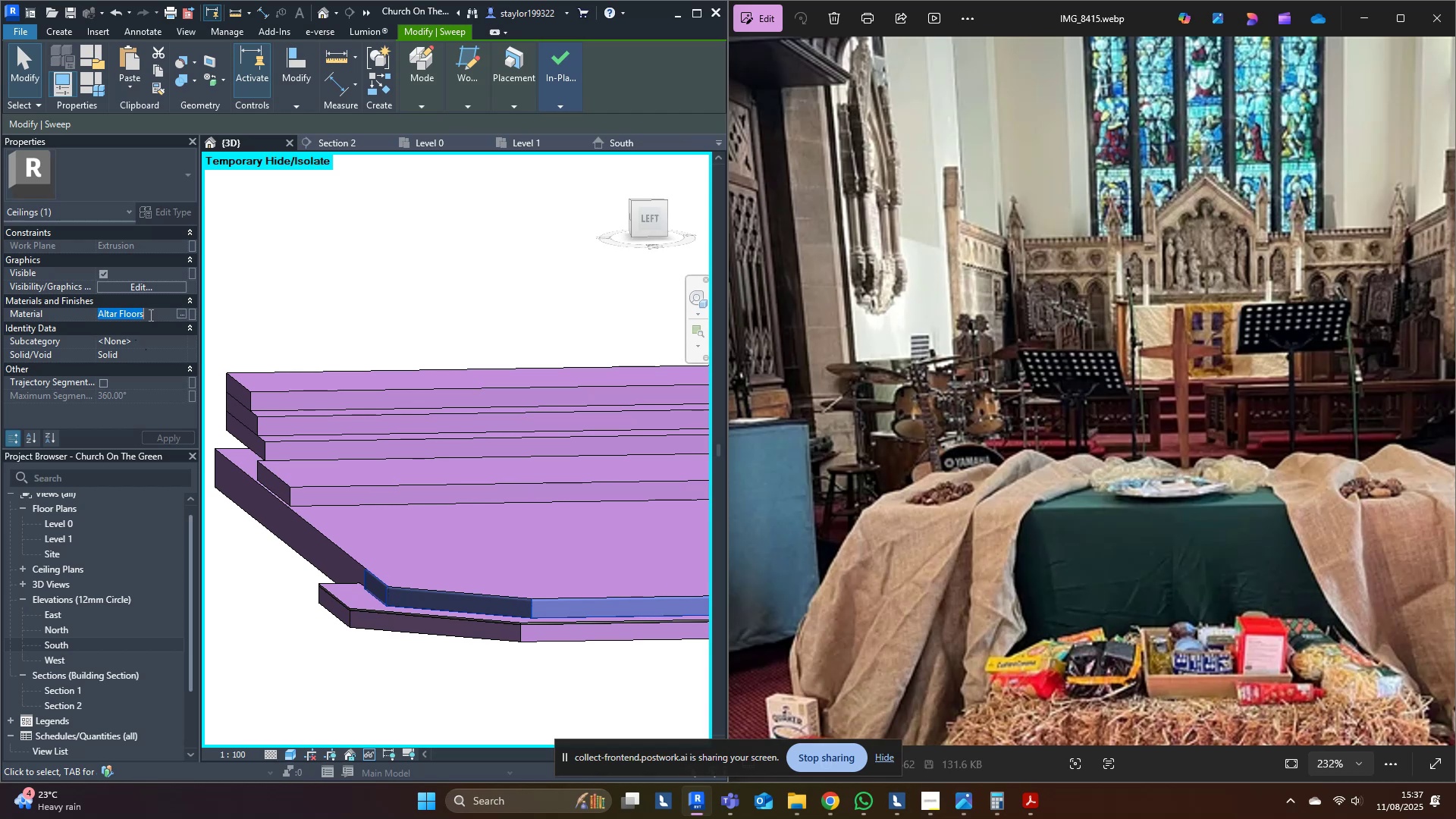 
key(Control+C)
 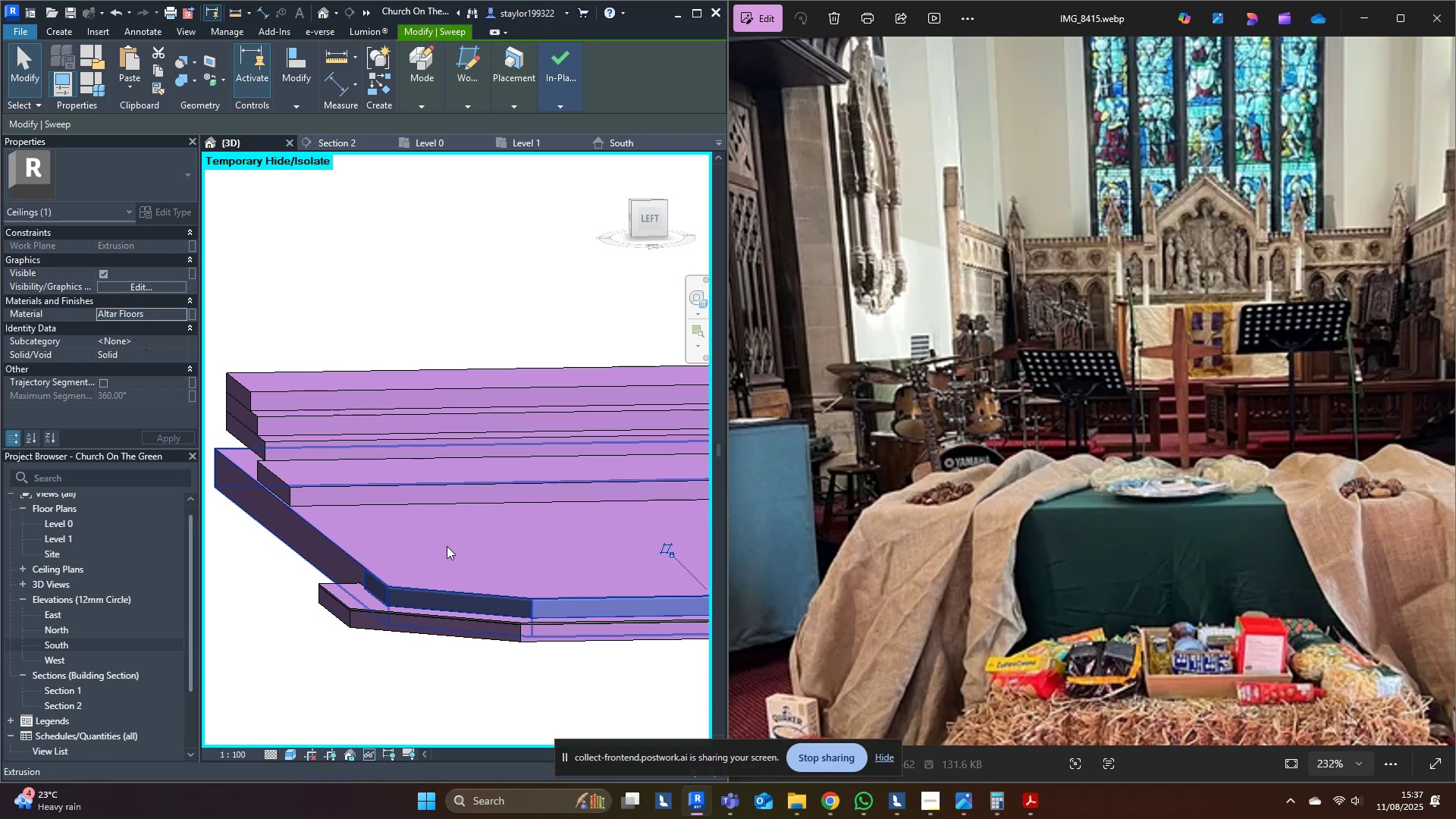 
left_click([449, 551])
 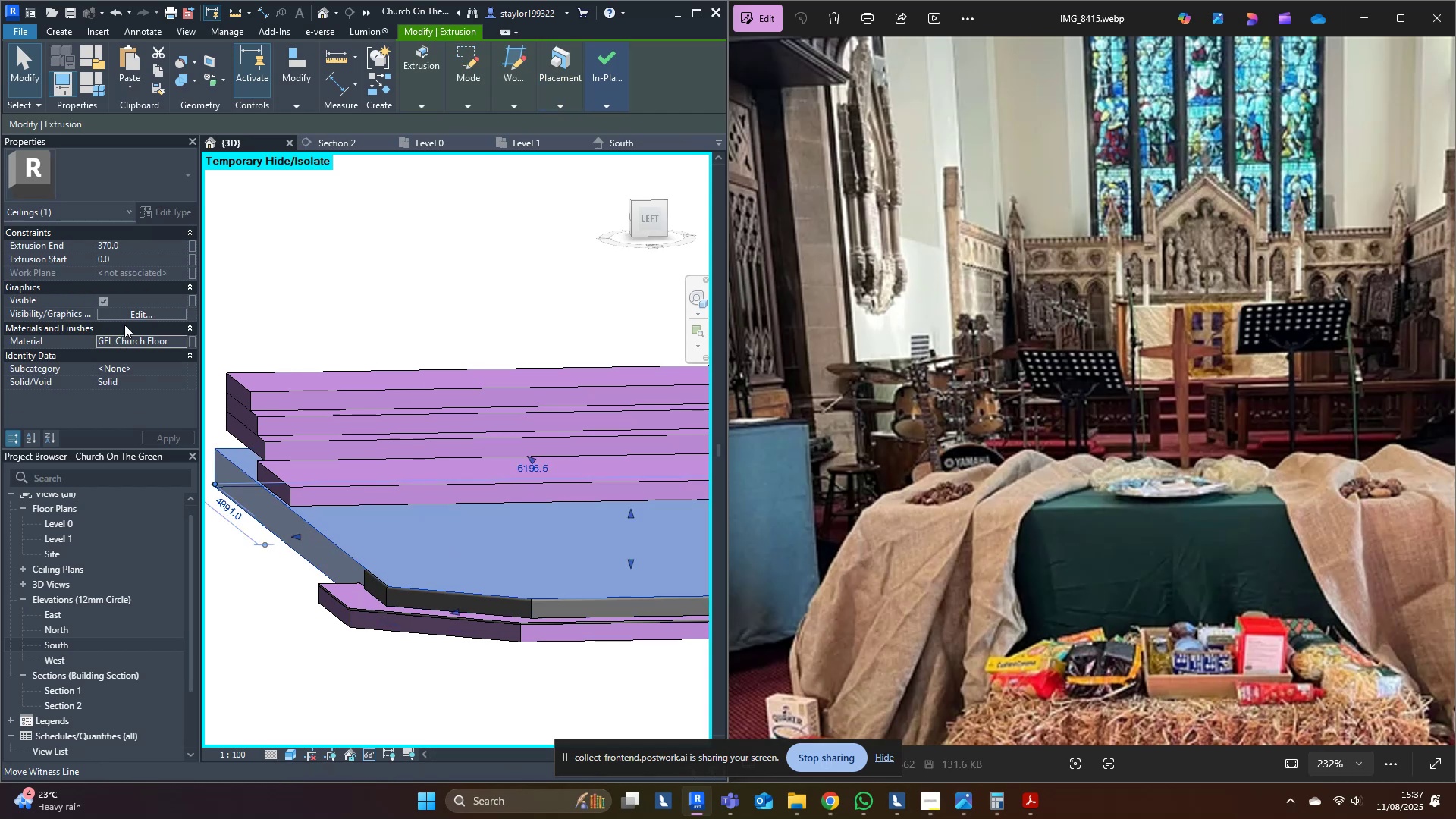 
left_click([133, 342])
 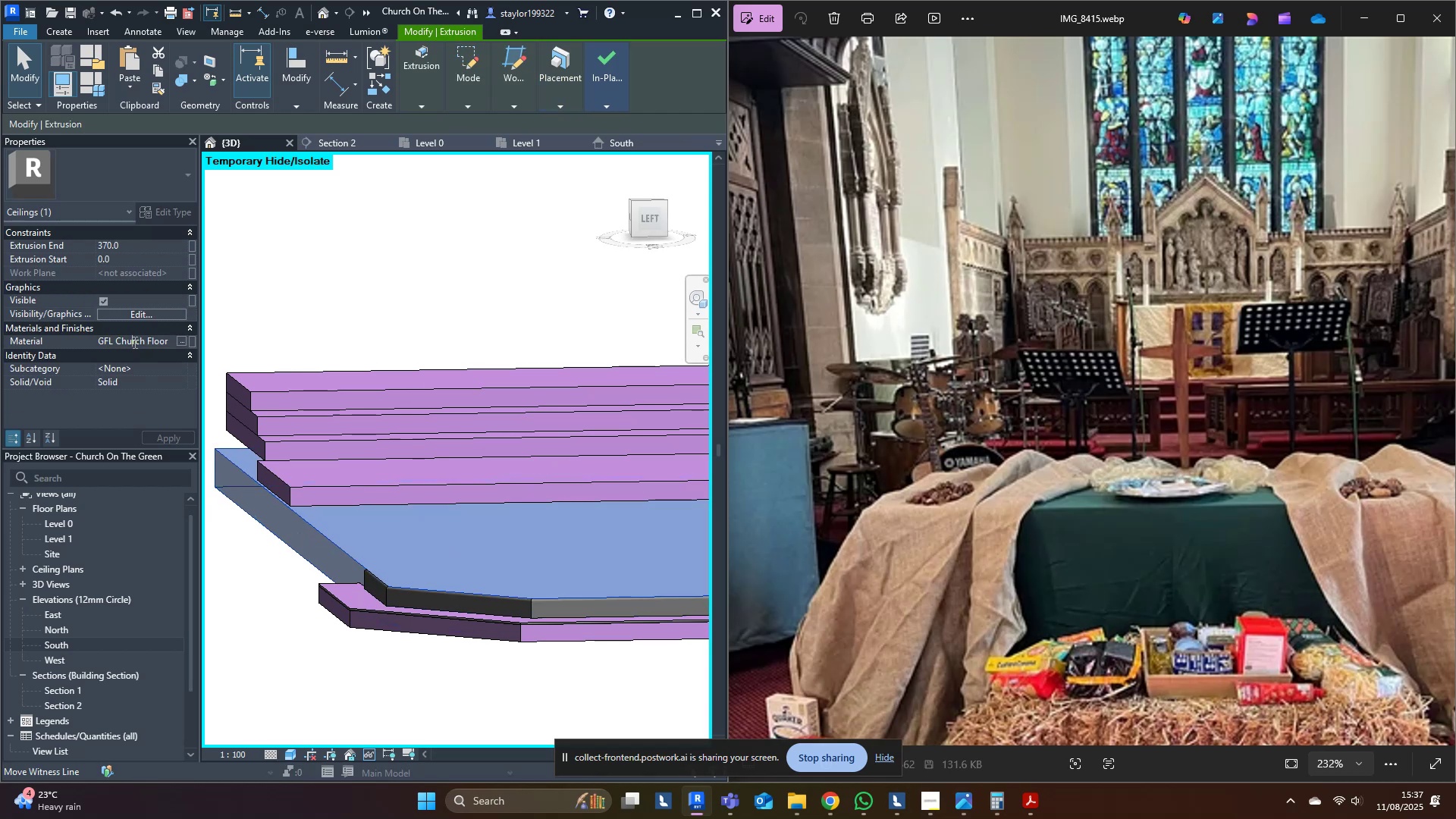 
key(Control+A)
 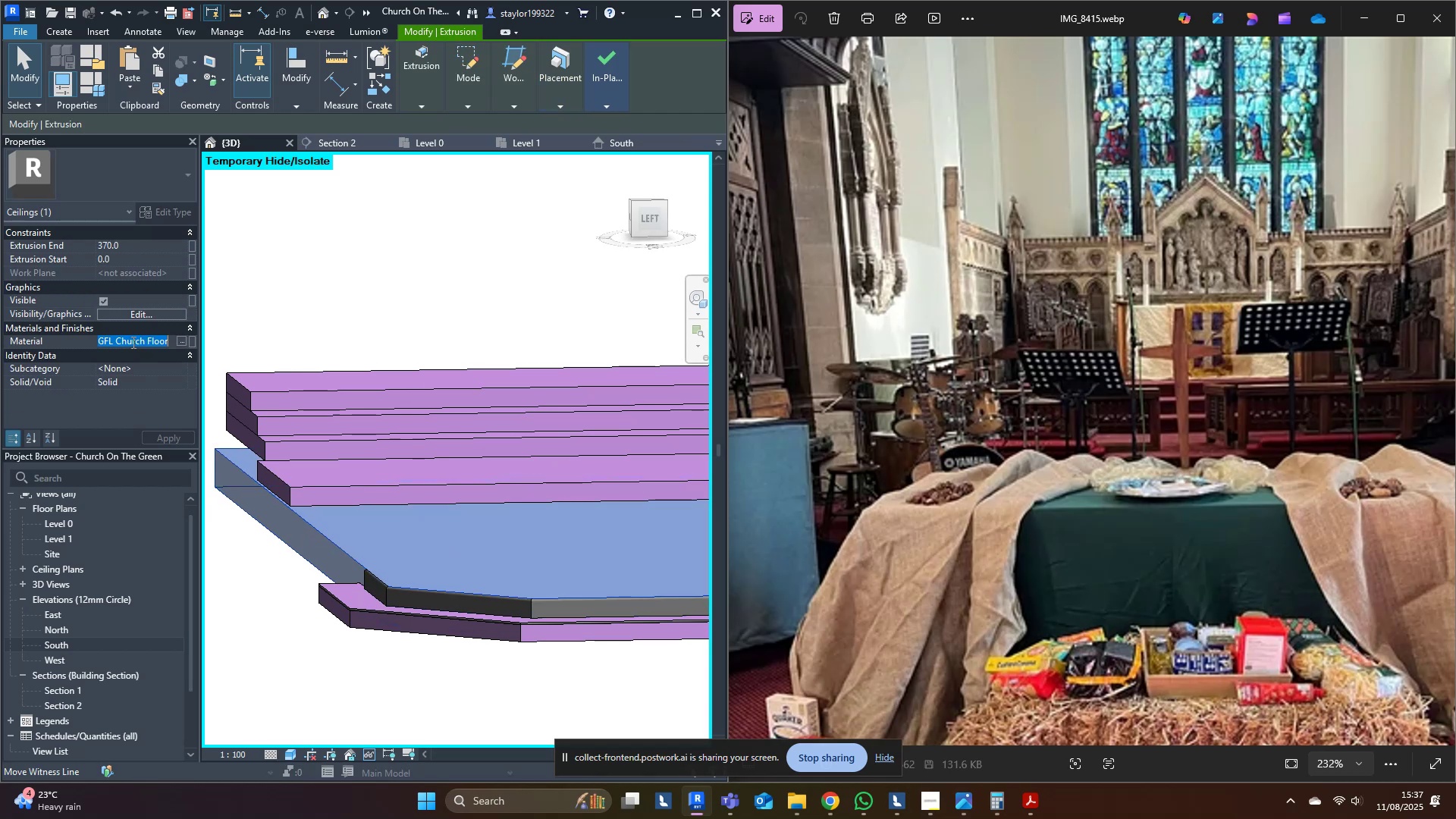 
key(Control+V)
 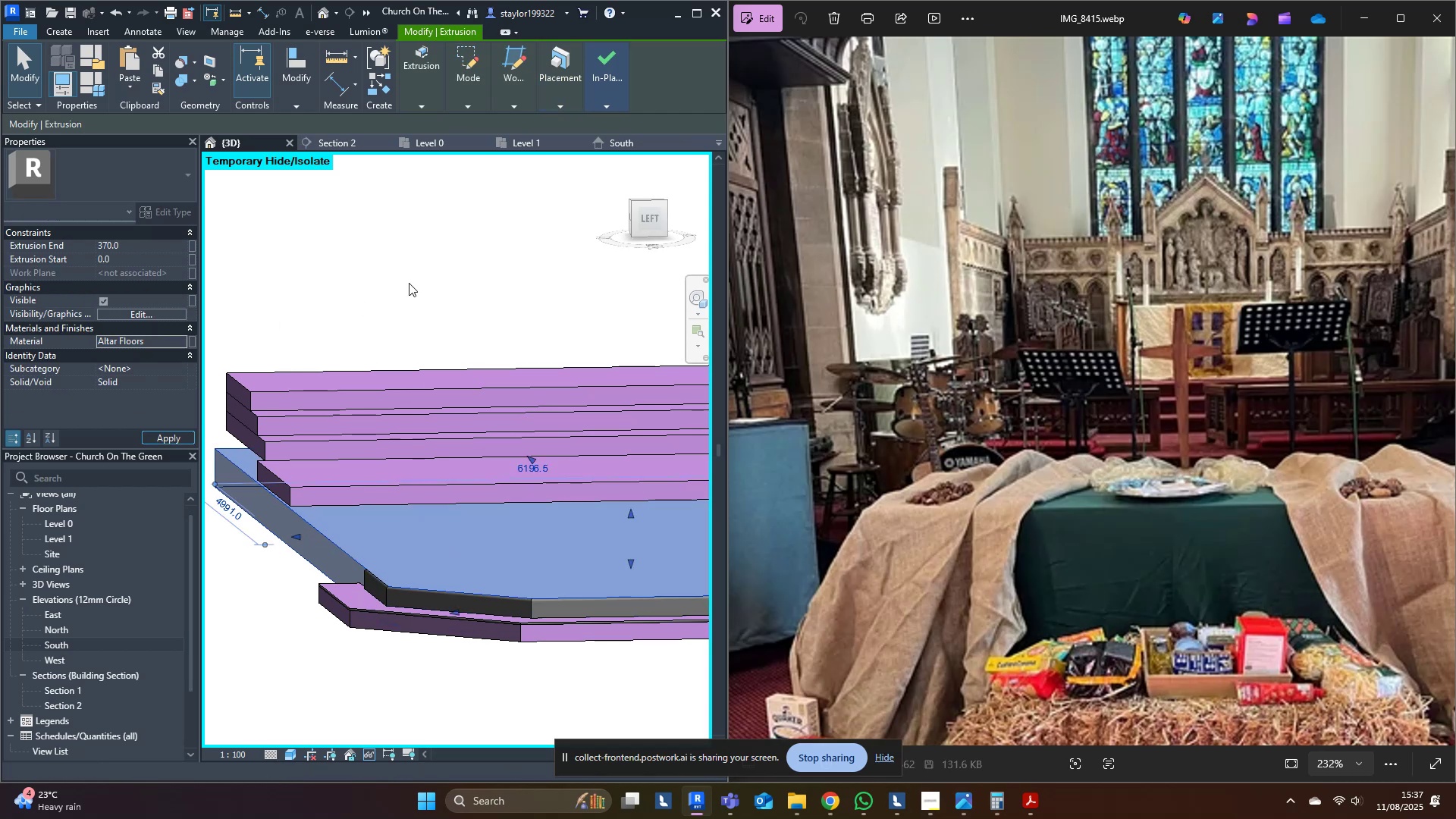 
double_click([416, 266])
 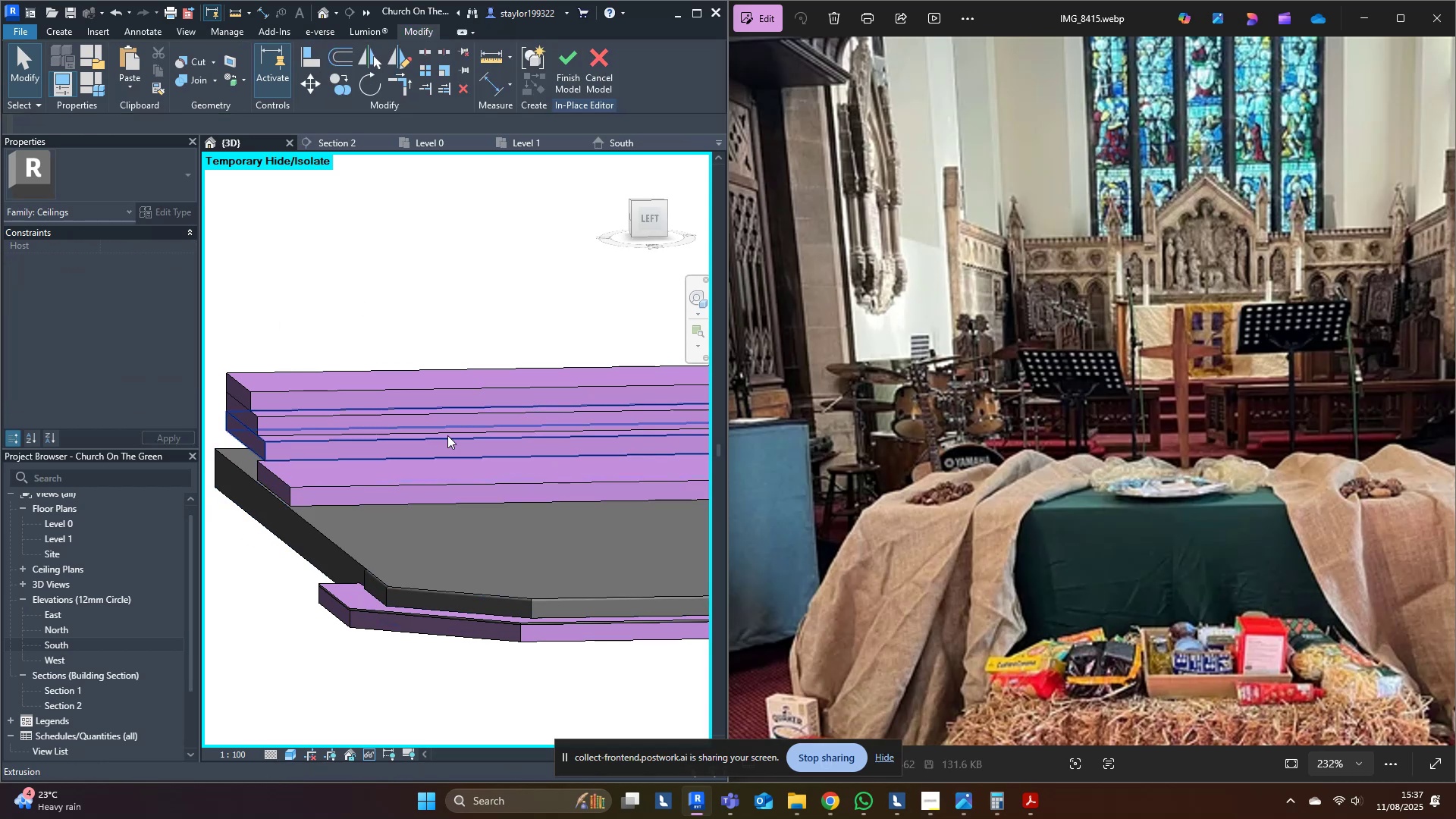 
scroll: coordinate [281, 497], scroll_direction: down, amount: 6.0
 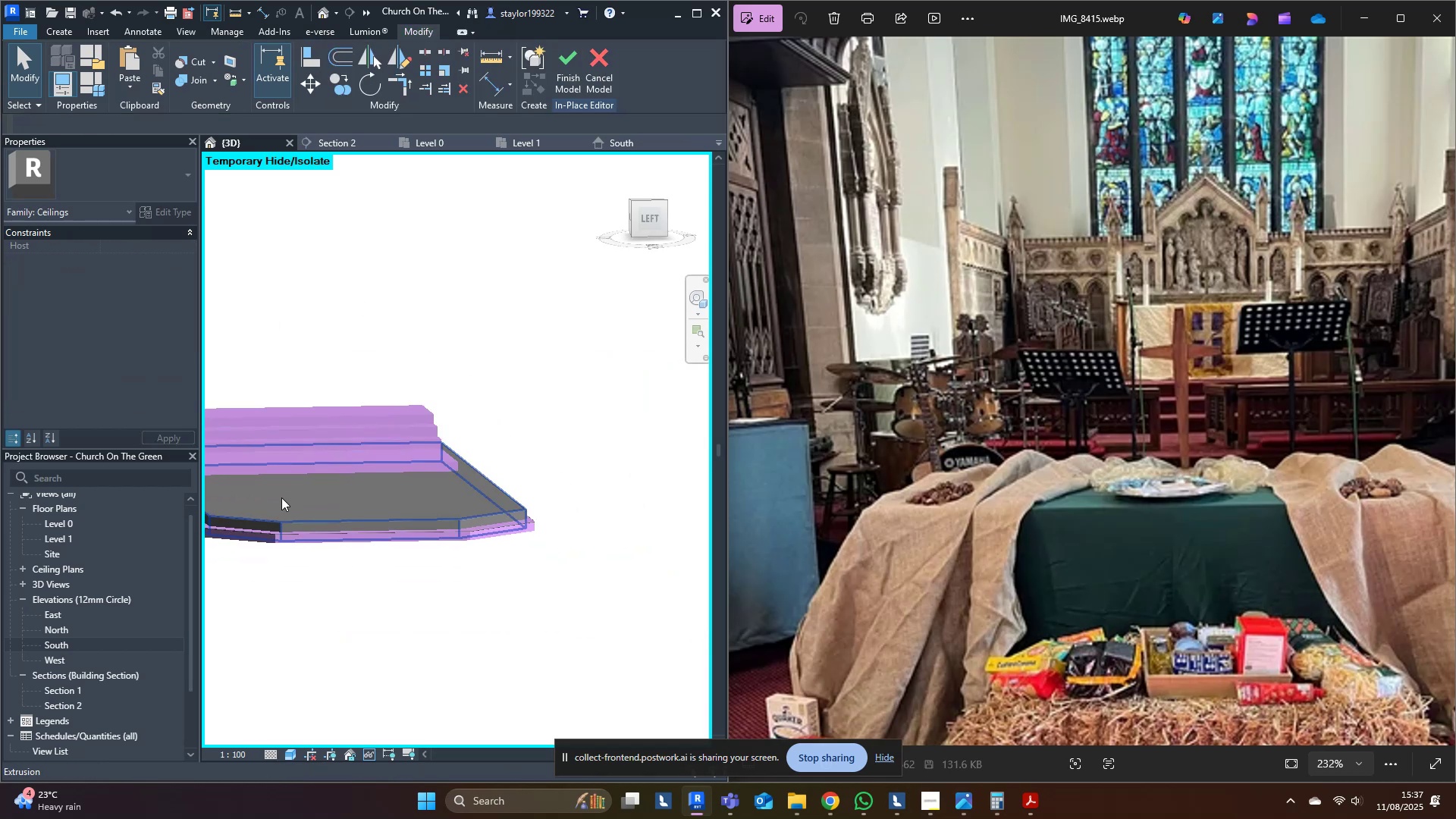 
hold_key(key=ShiftLeft, duration=0.33)
 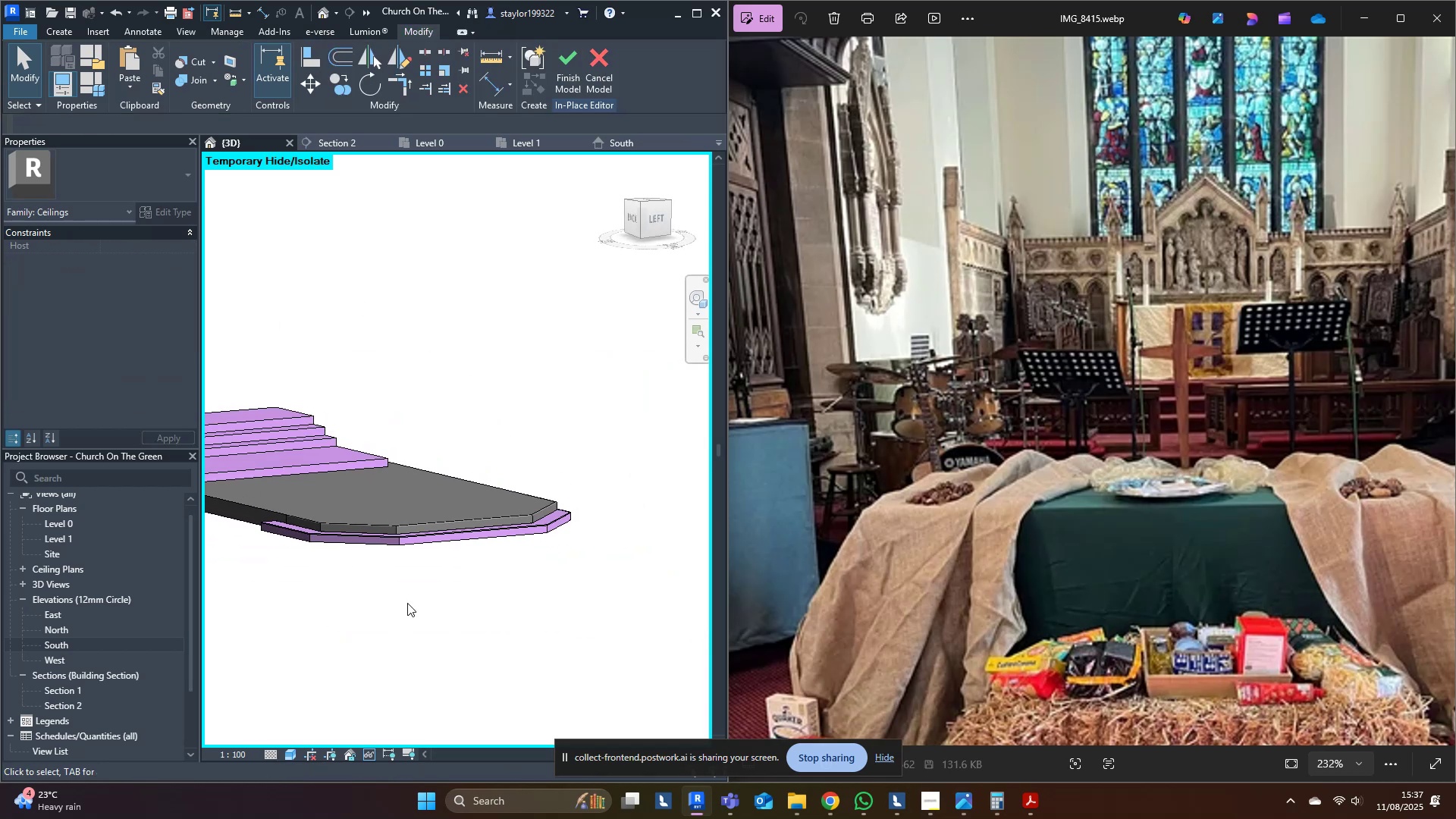 
scroll: coordinate [472, 500], scroll_direction: up, amount: 13.0
 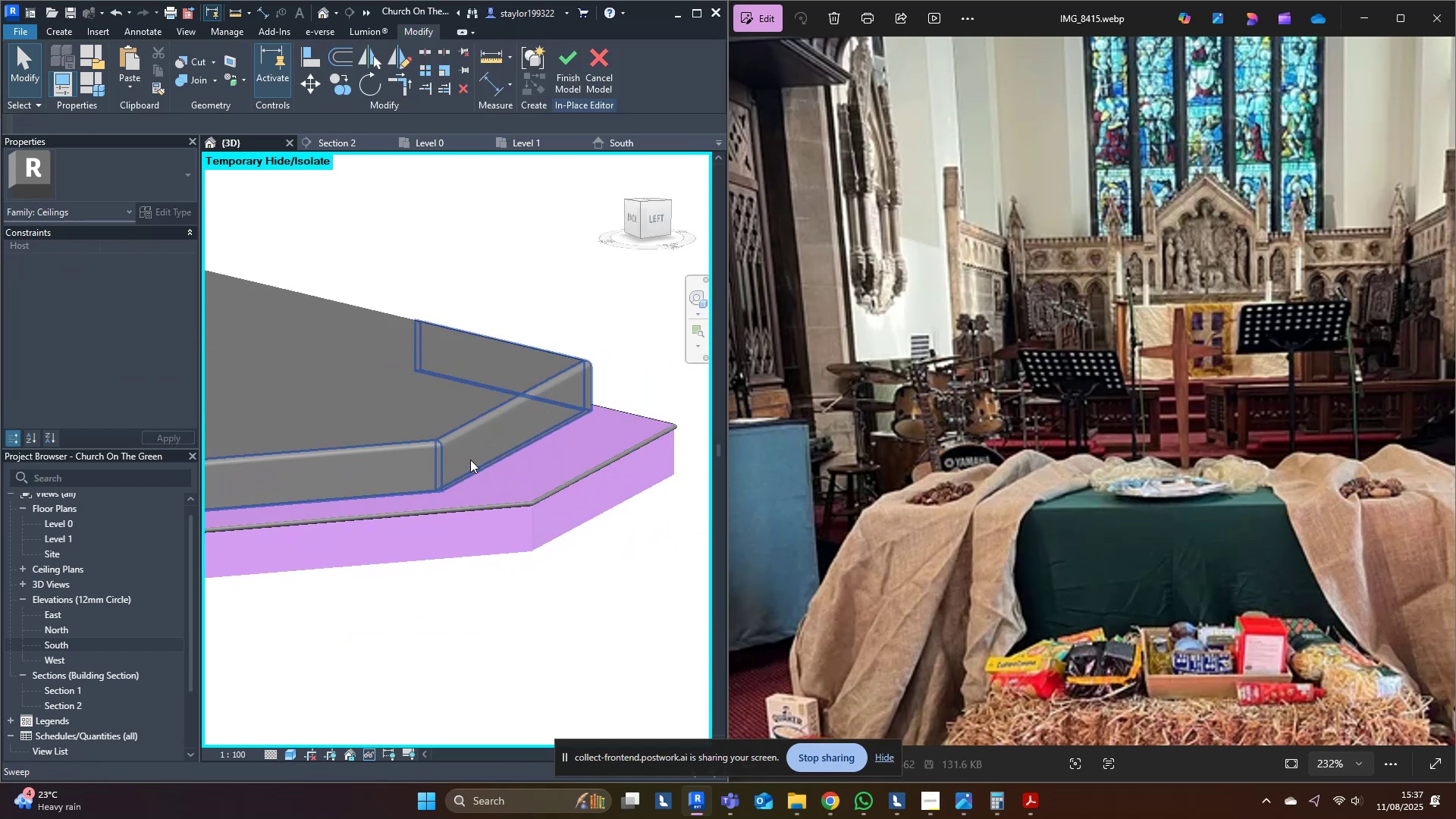 
left_click([467, 458])
 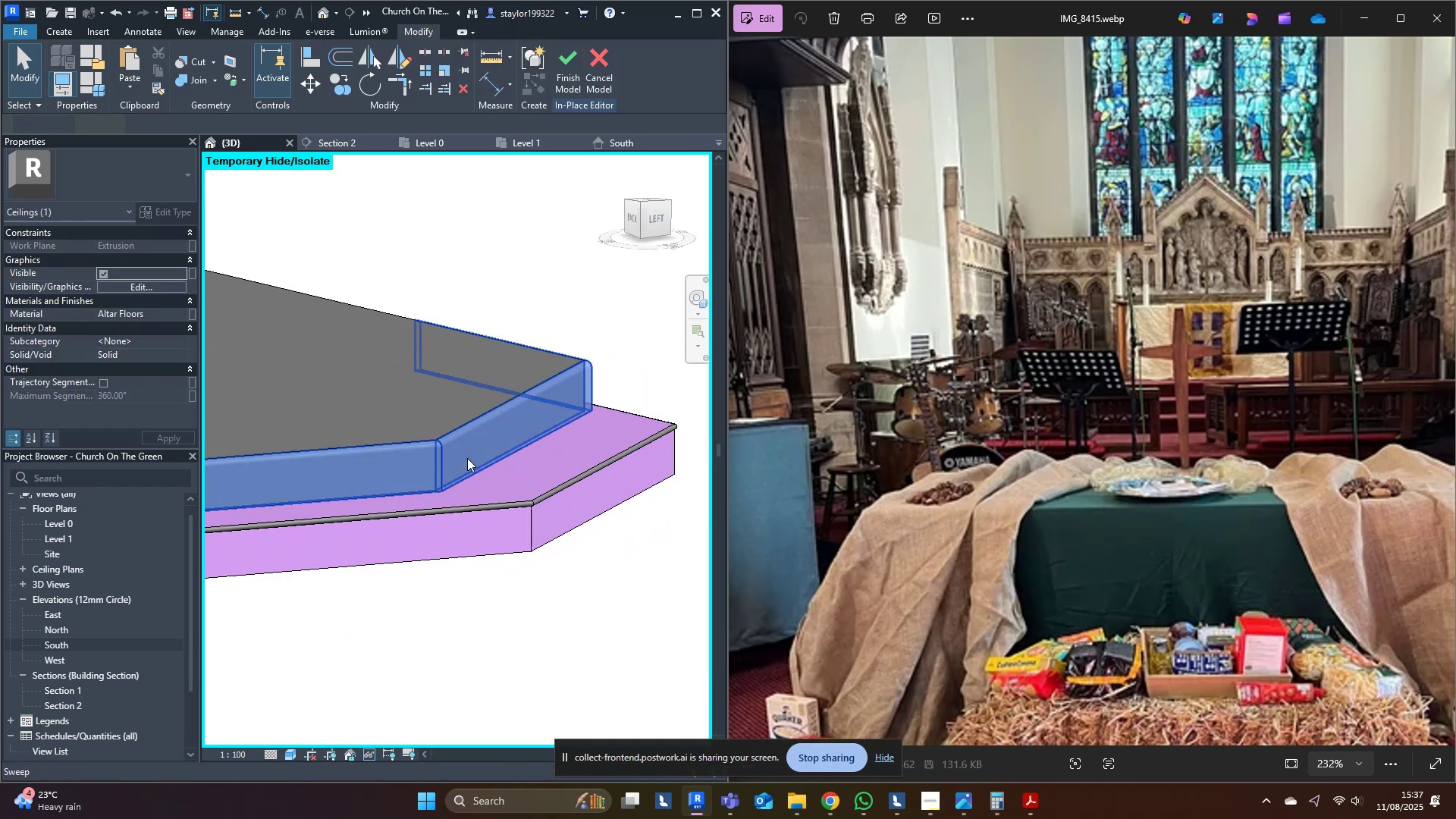 
left_click([467, 458])
 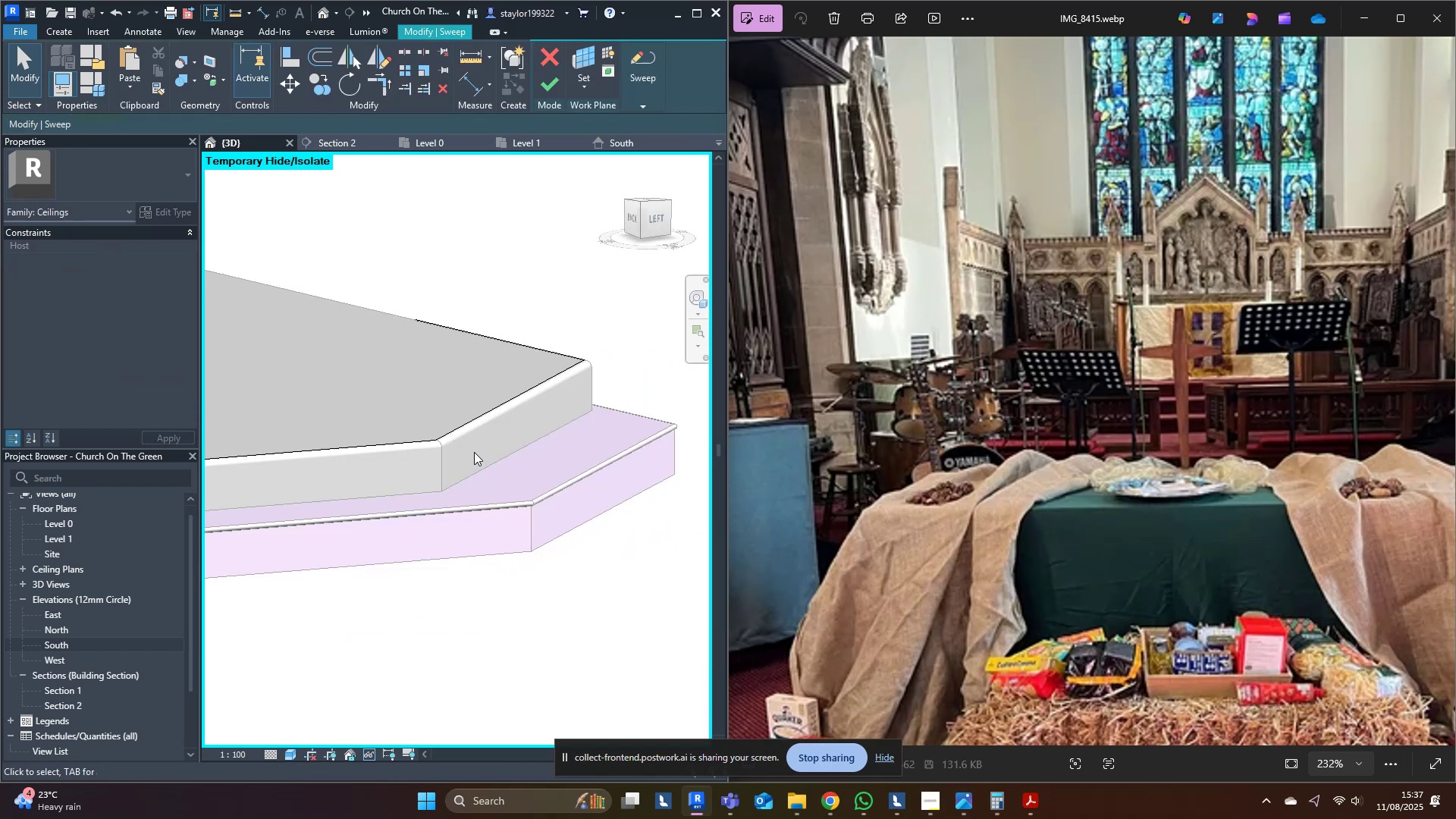 
scroll: coordinate [478, 453], scroll_direction: down, amount: 3.0
 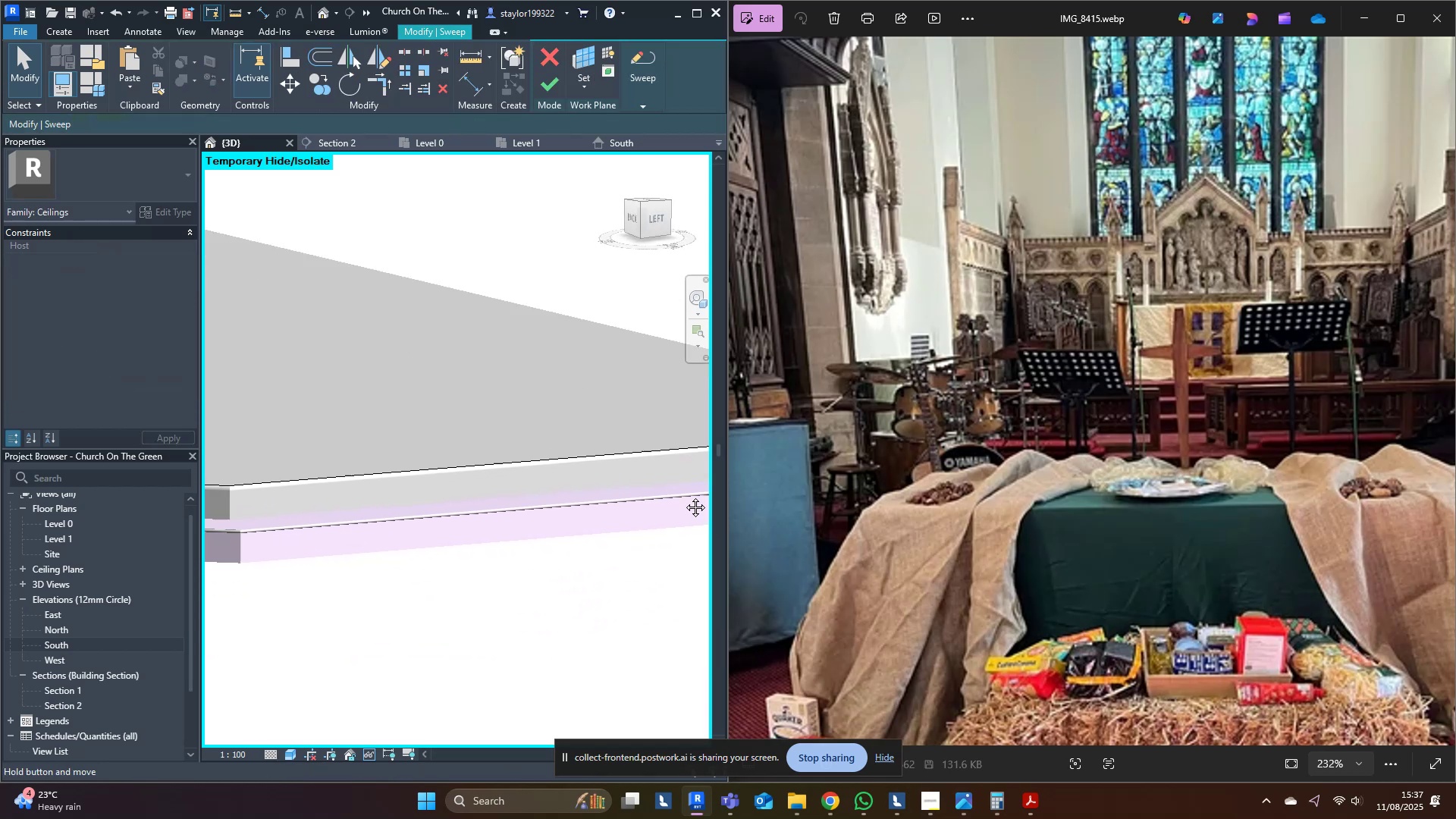 
hold_key(key=ShiftLeft, duration=0.39)
 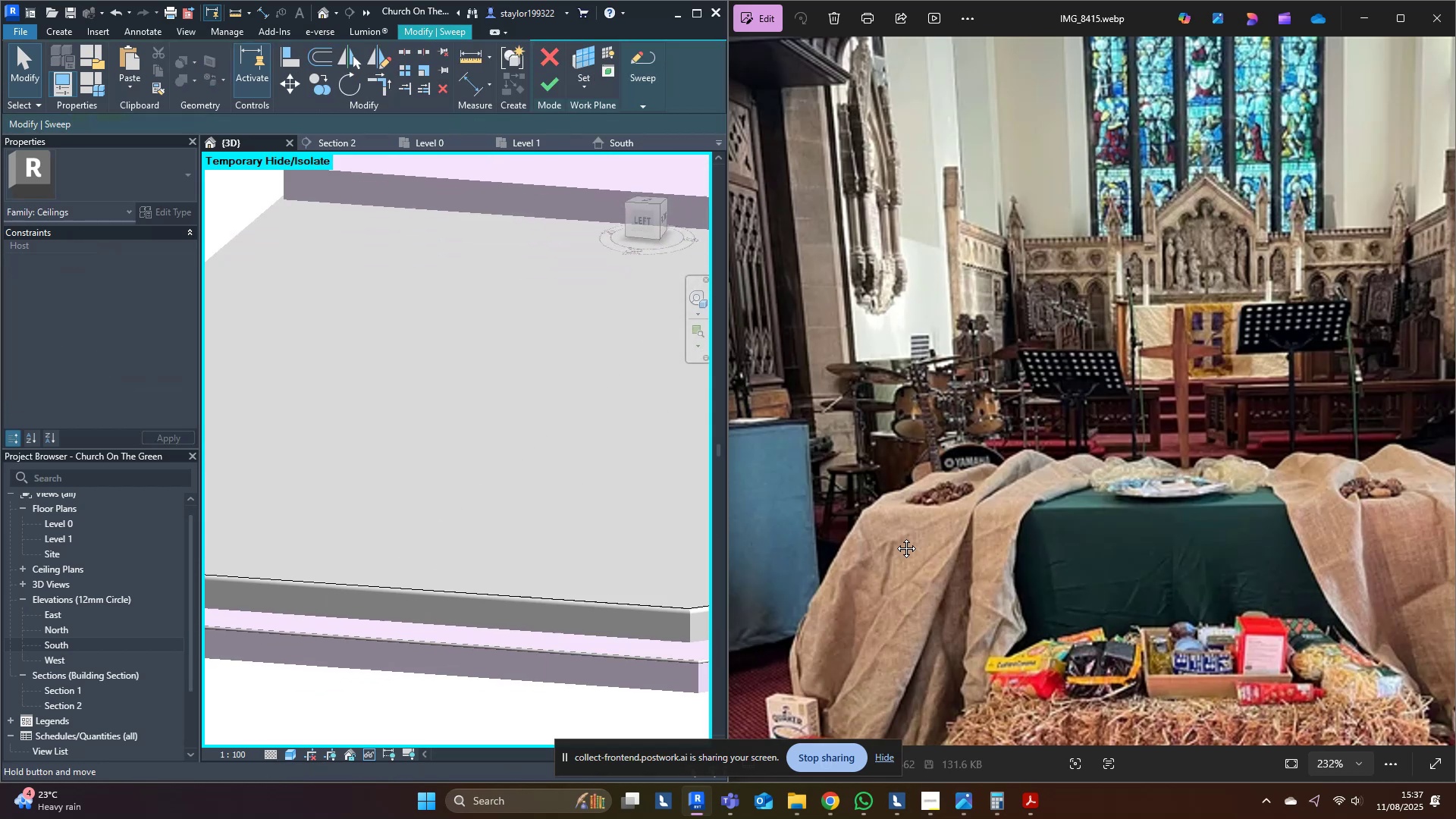 
key(Shift+ShiftLeft)
 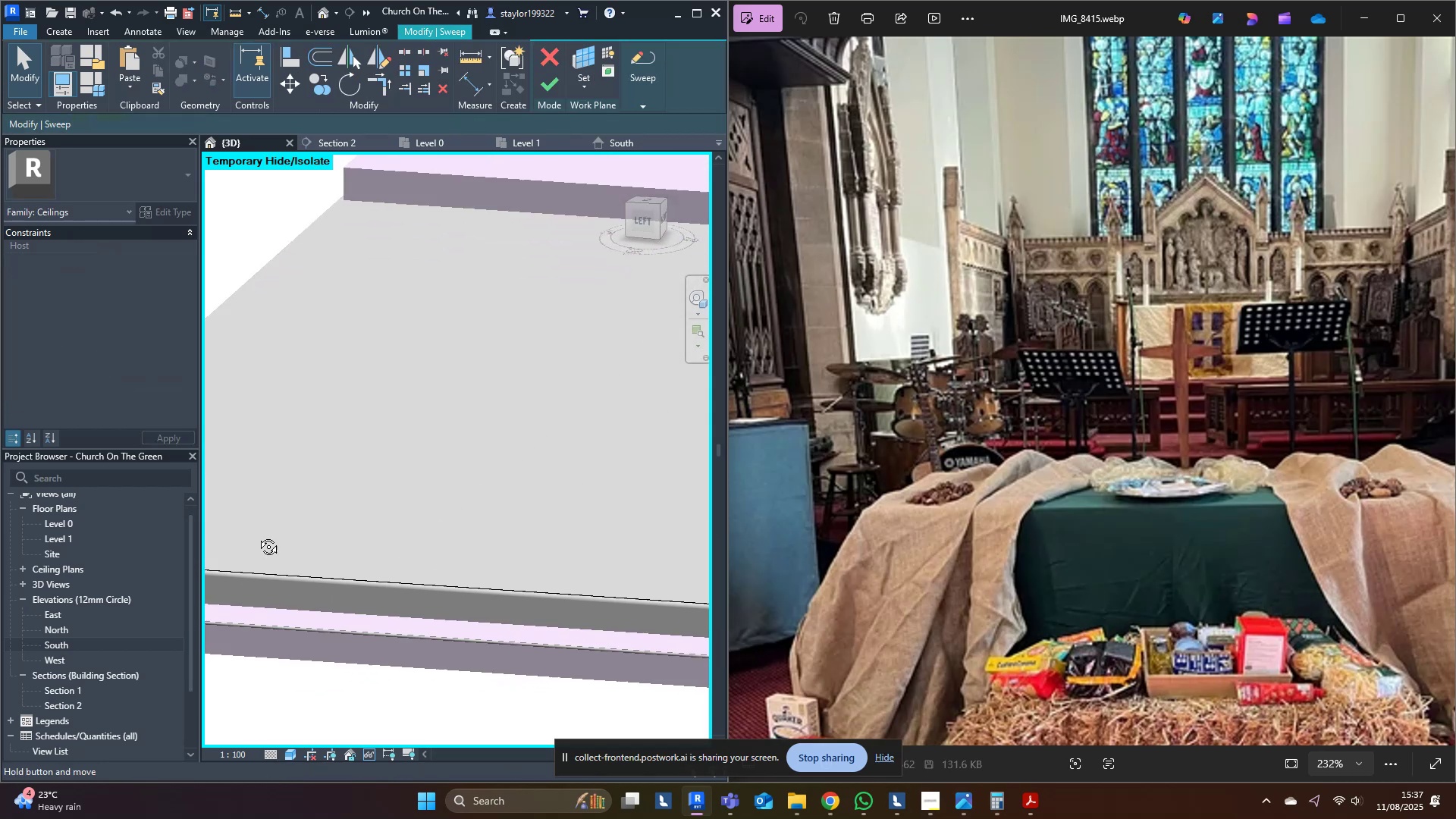 
scroll: coordinate [284, 541], scroll_direction: down, amount: 1.0
 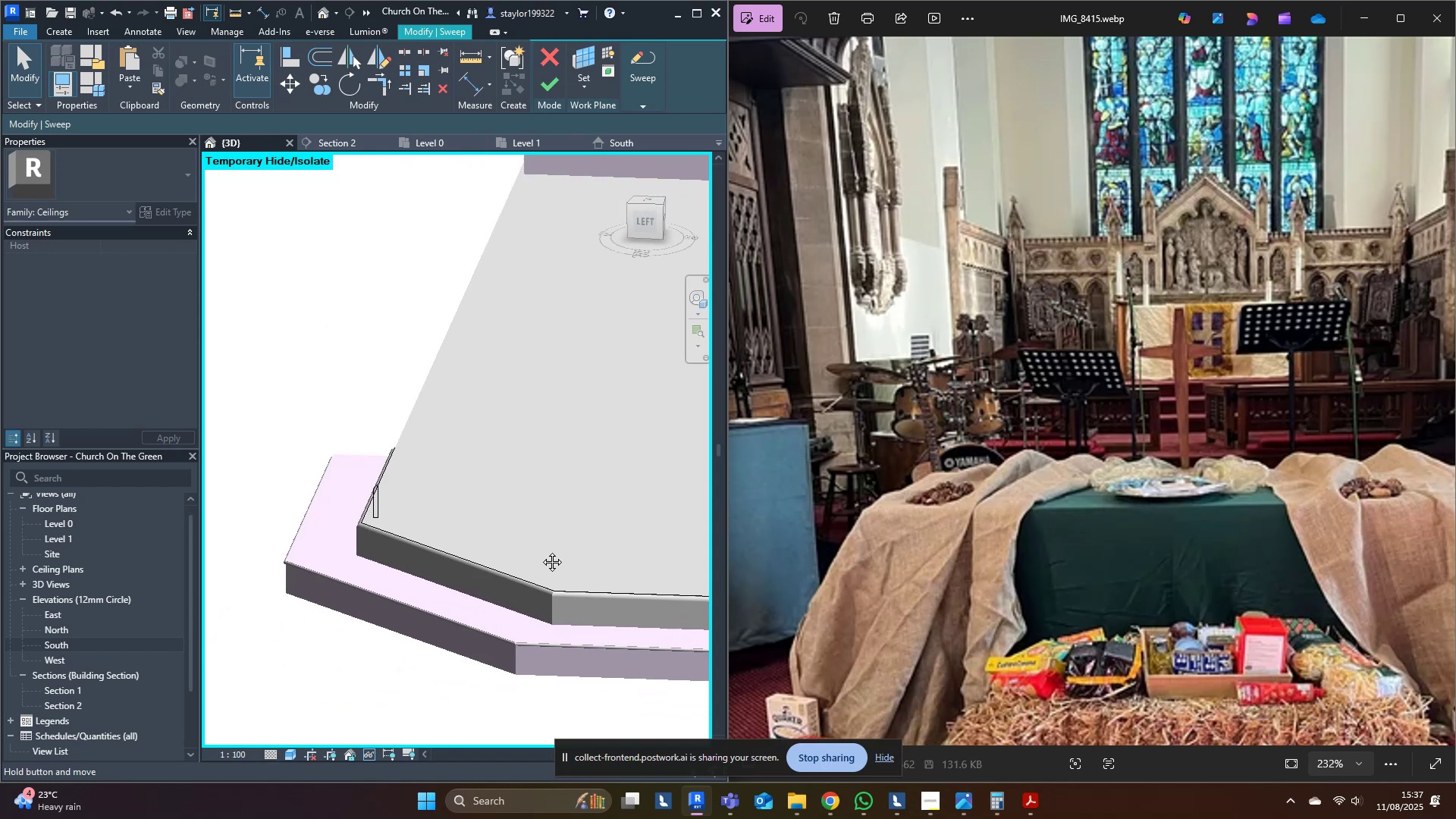 
scroll: coordinate [306, 491], scroll_direction: up, amount: 5.0
 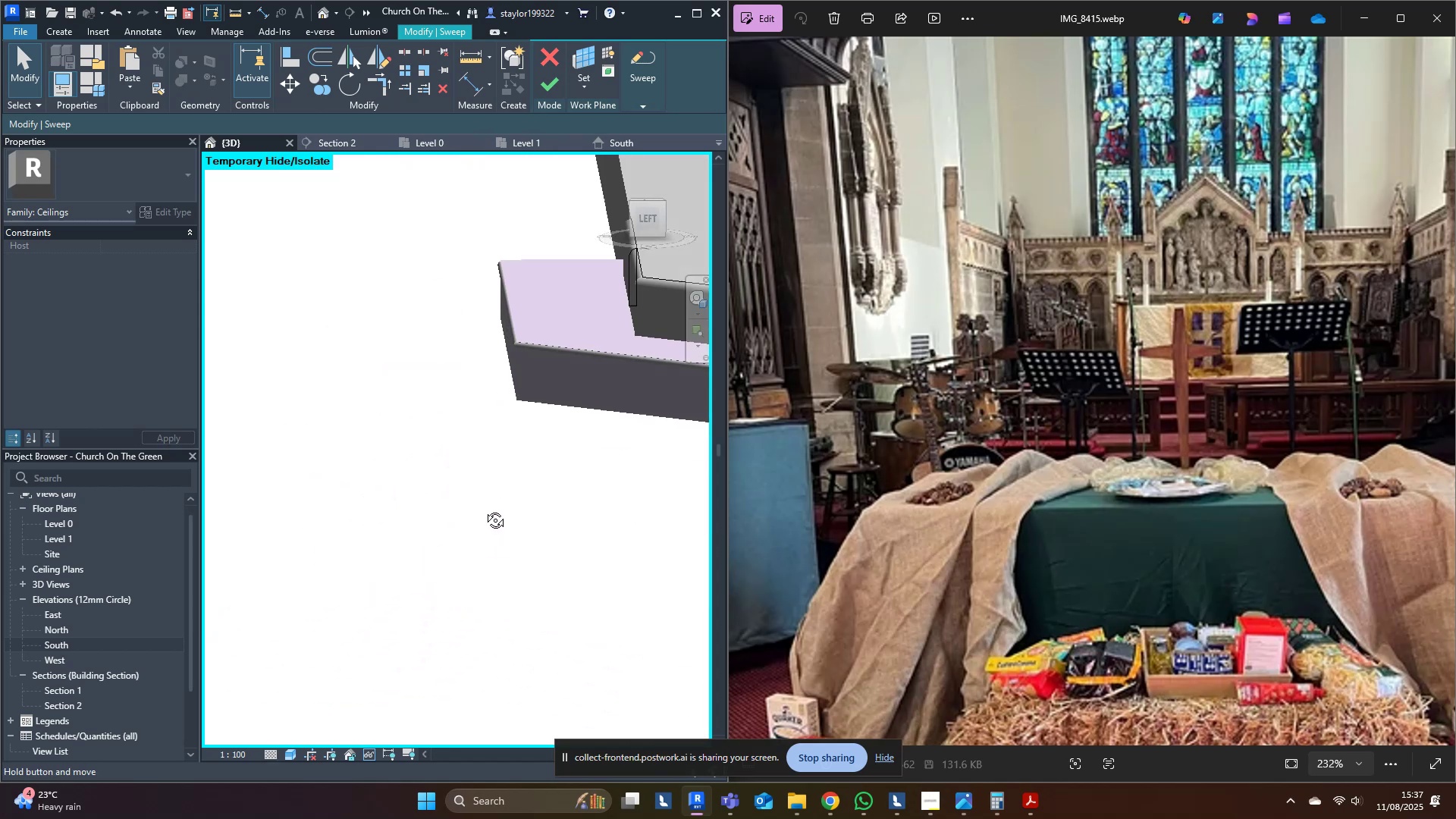 
hold_key(key=ShiftLeft, duration=0.59)
 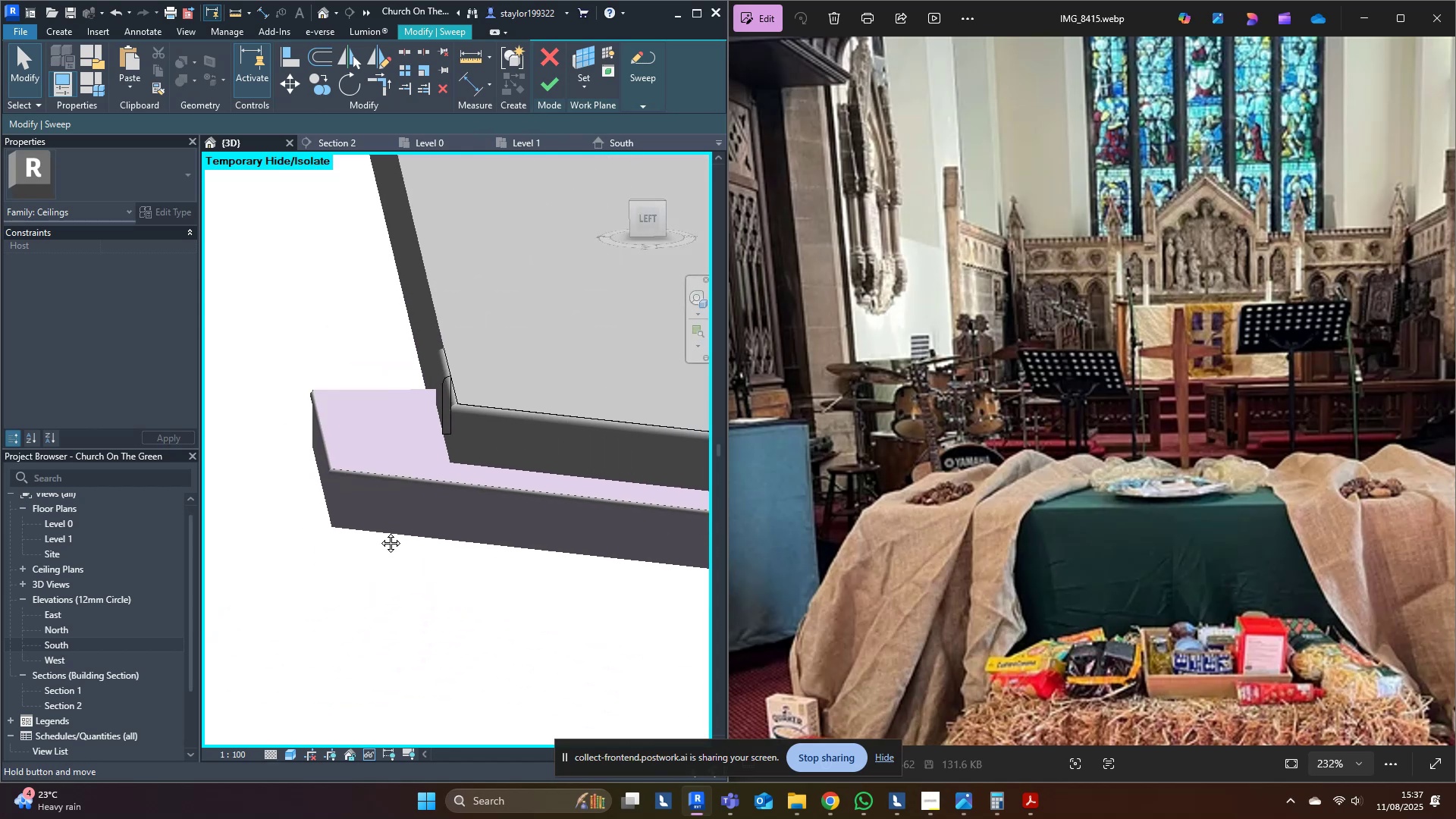 
scroll: coordinate [484, 351], scroll_direction: up, amount: 6.0
 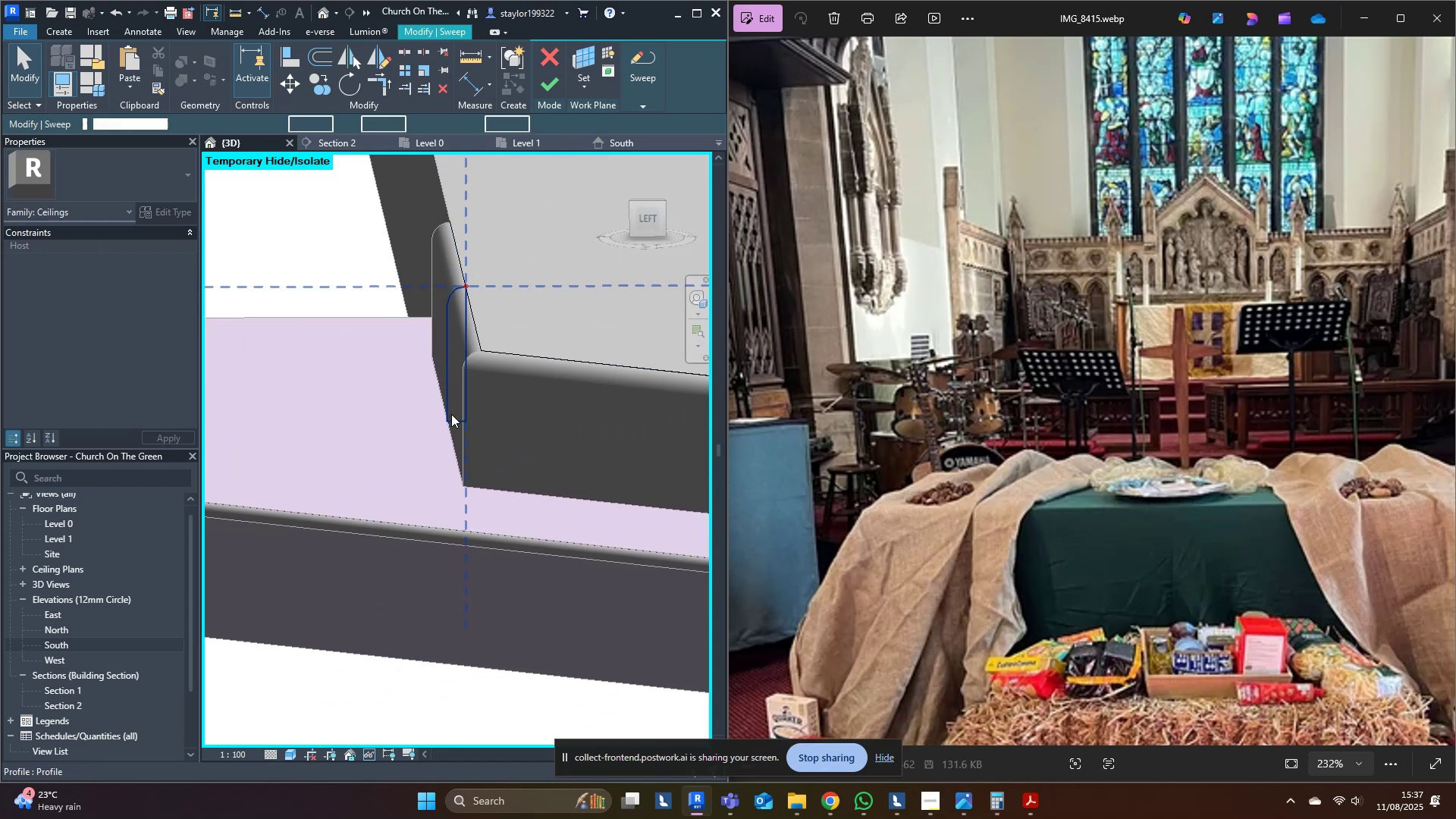 
double_click([451, 414])
 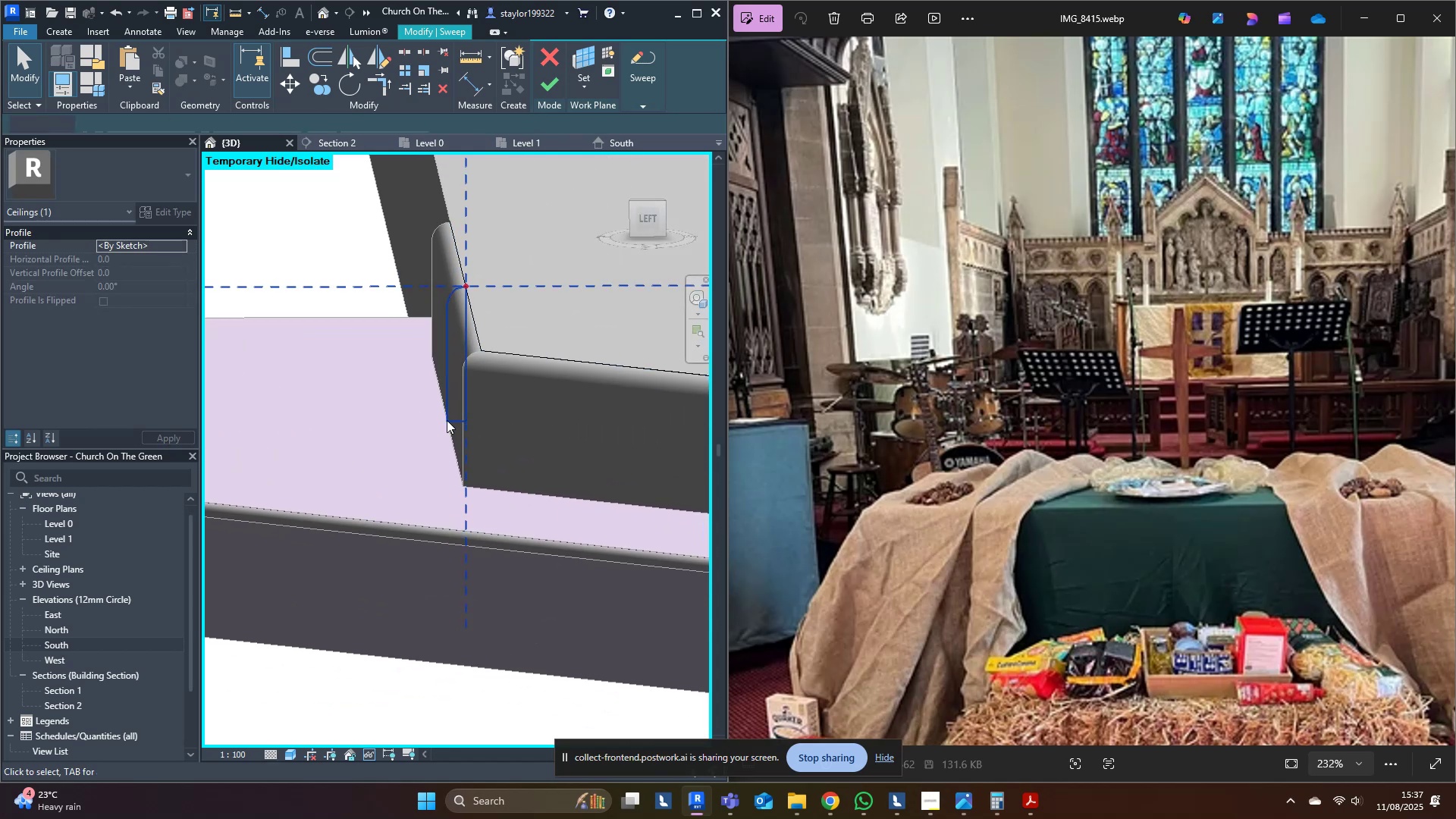 
scroll: coordinate [444, 427], scroll_direction: up, amount: 3.0
 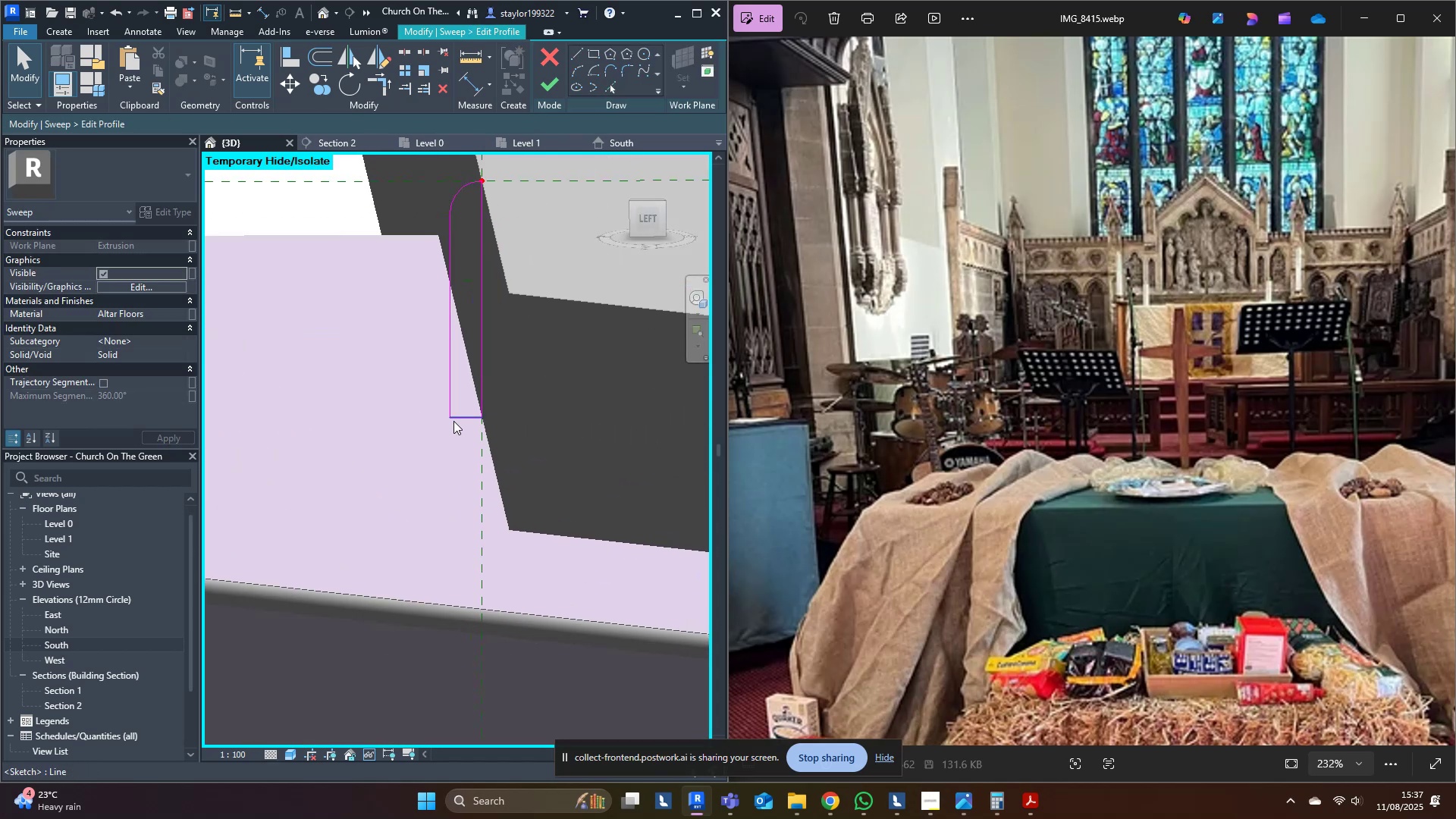 
left_click([464, 421])
 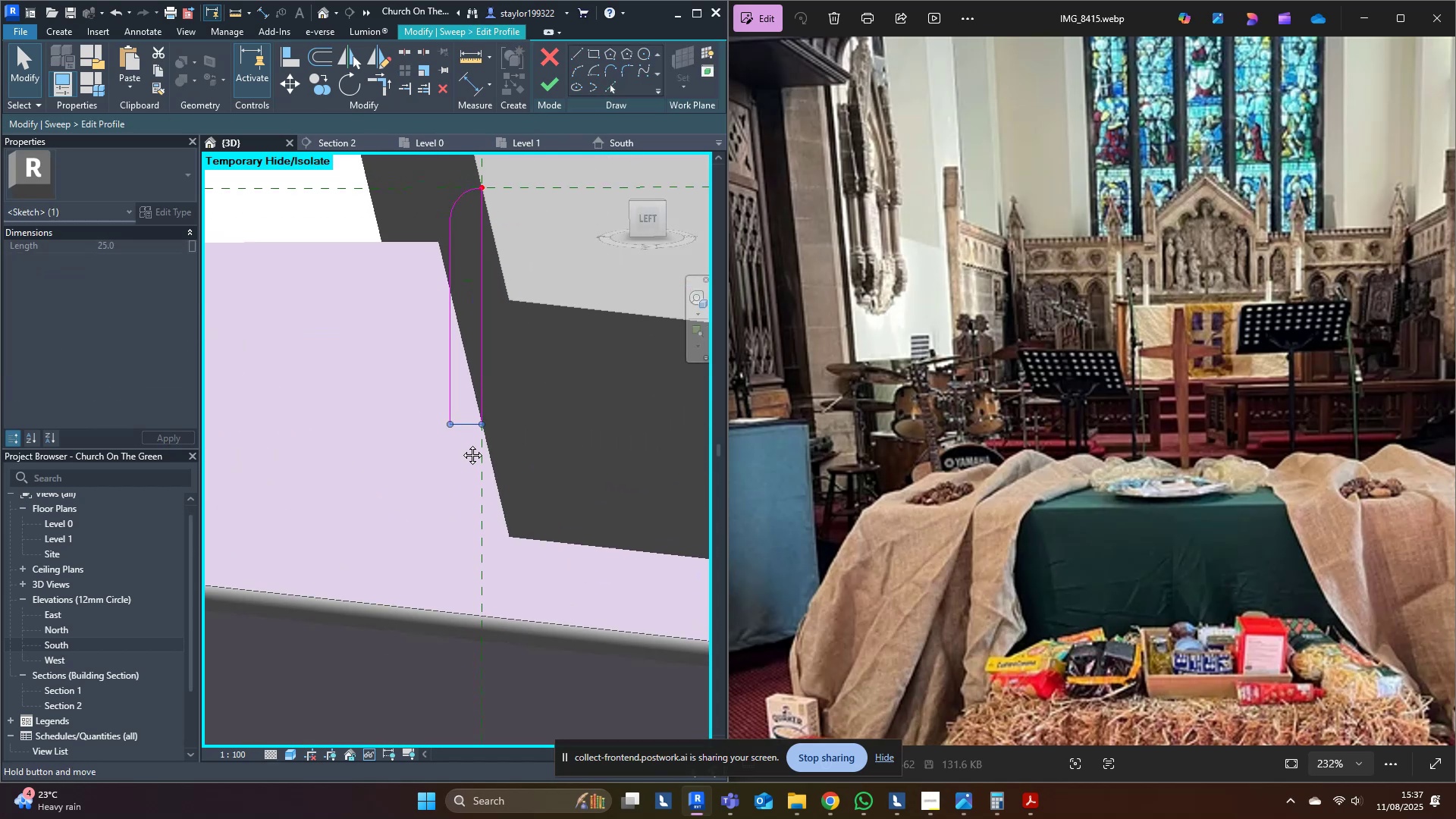 
hold_key(key=ShiftLeft, duration=0.62)
 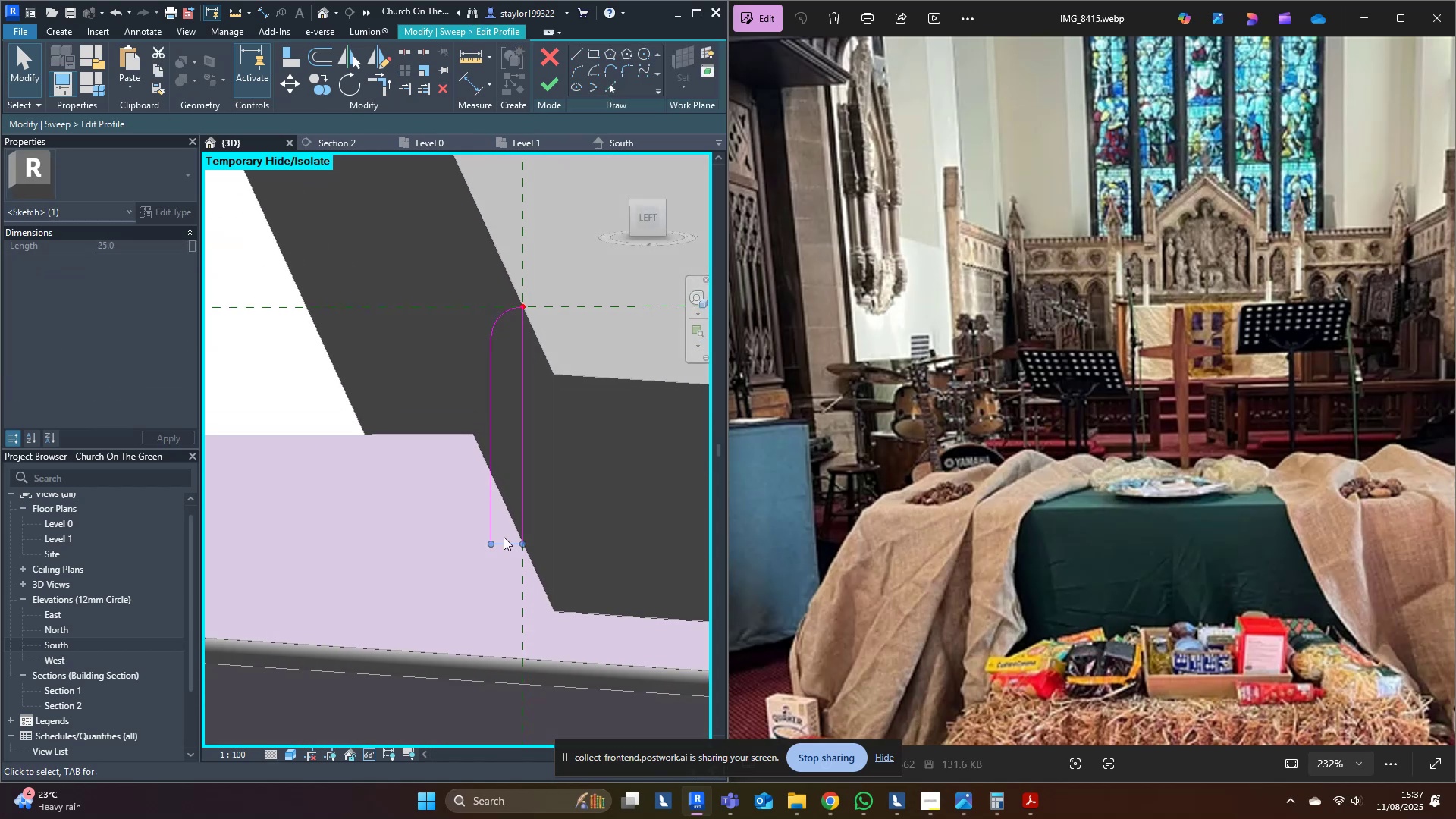 
type(o1[Delete])
 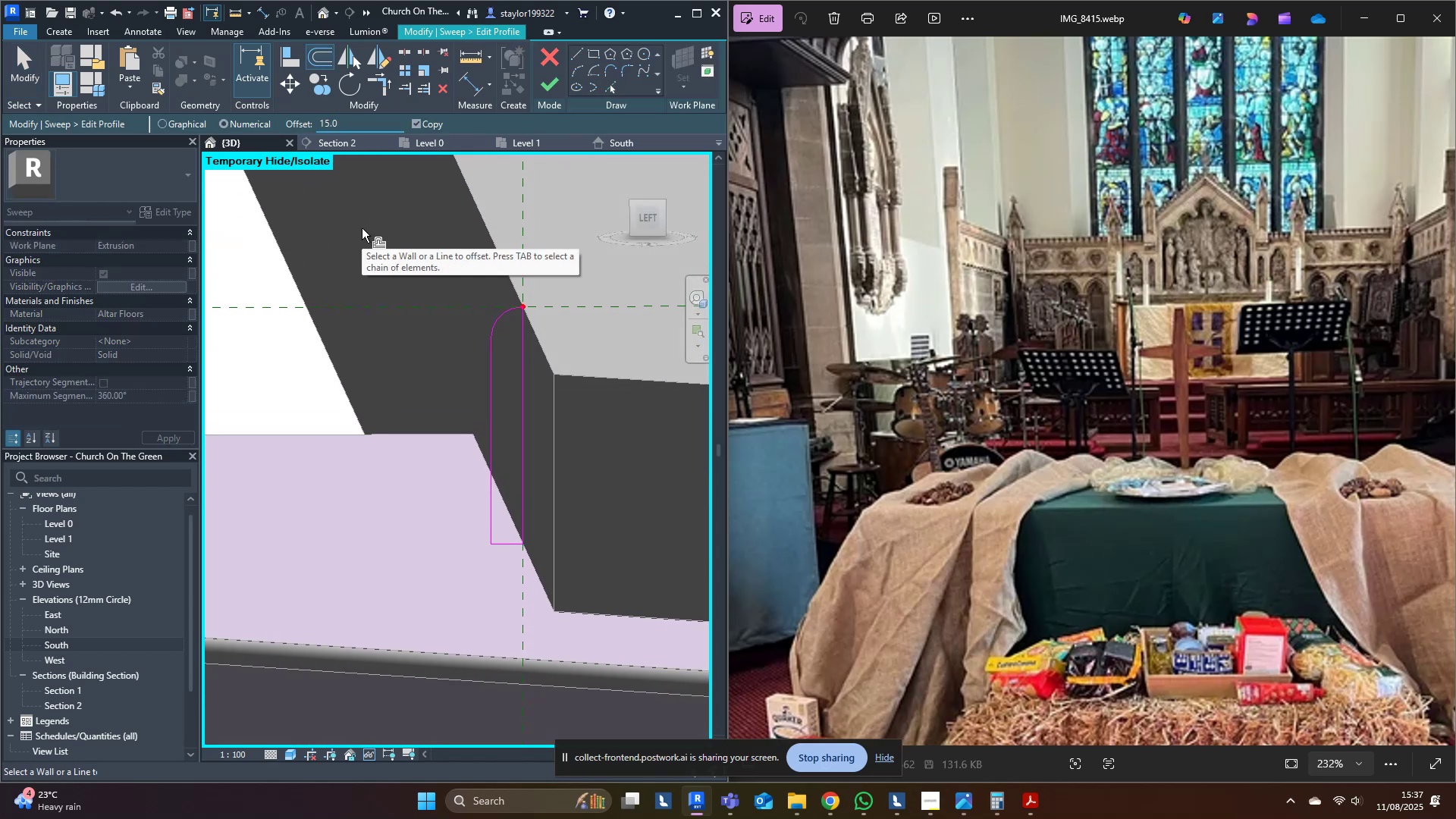 
left_click_drag(start_coordinate=[321, 124], to_coordinate=[308, 125])
 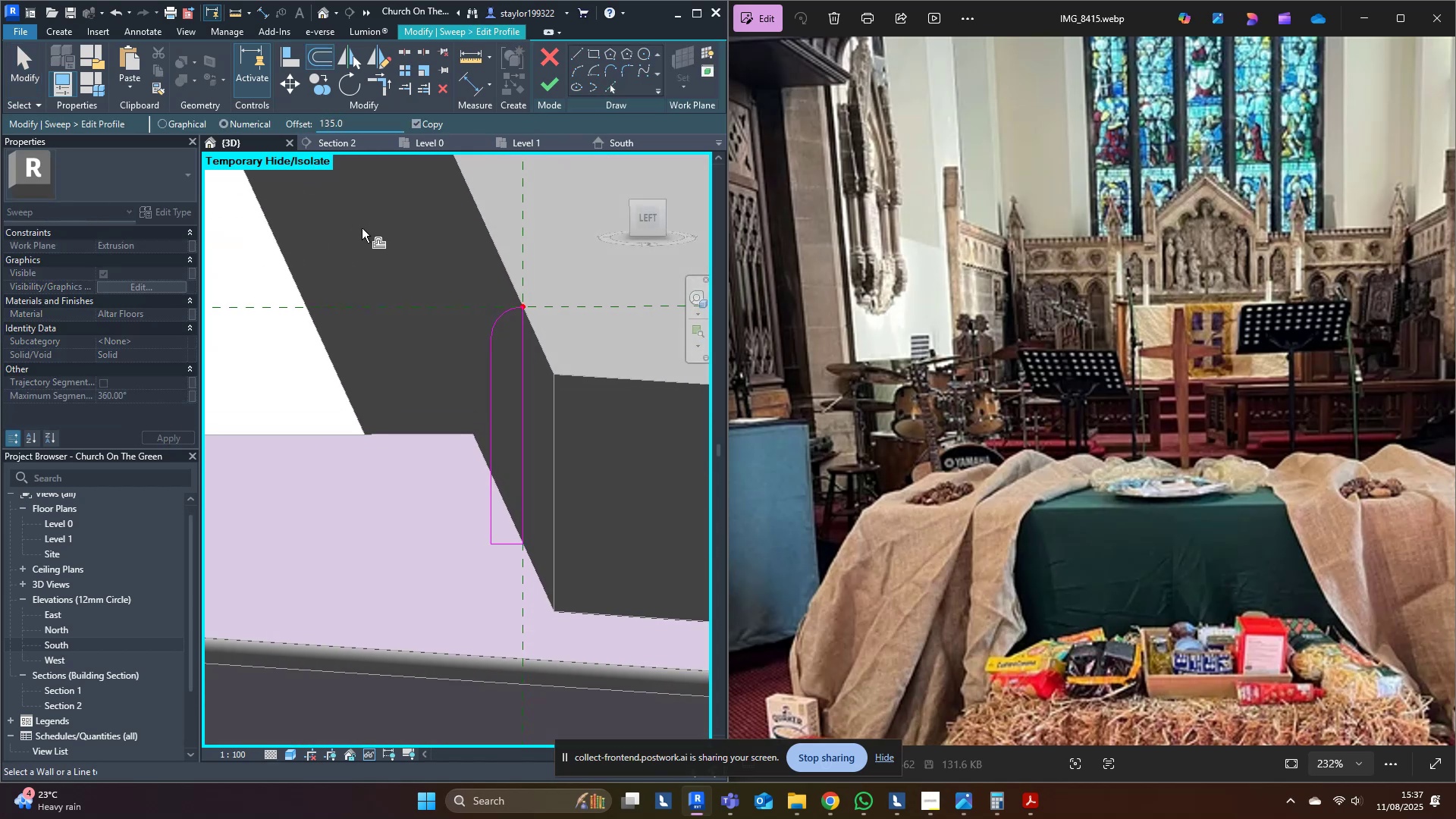 
key(Enter)
 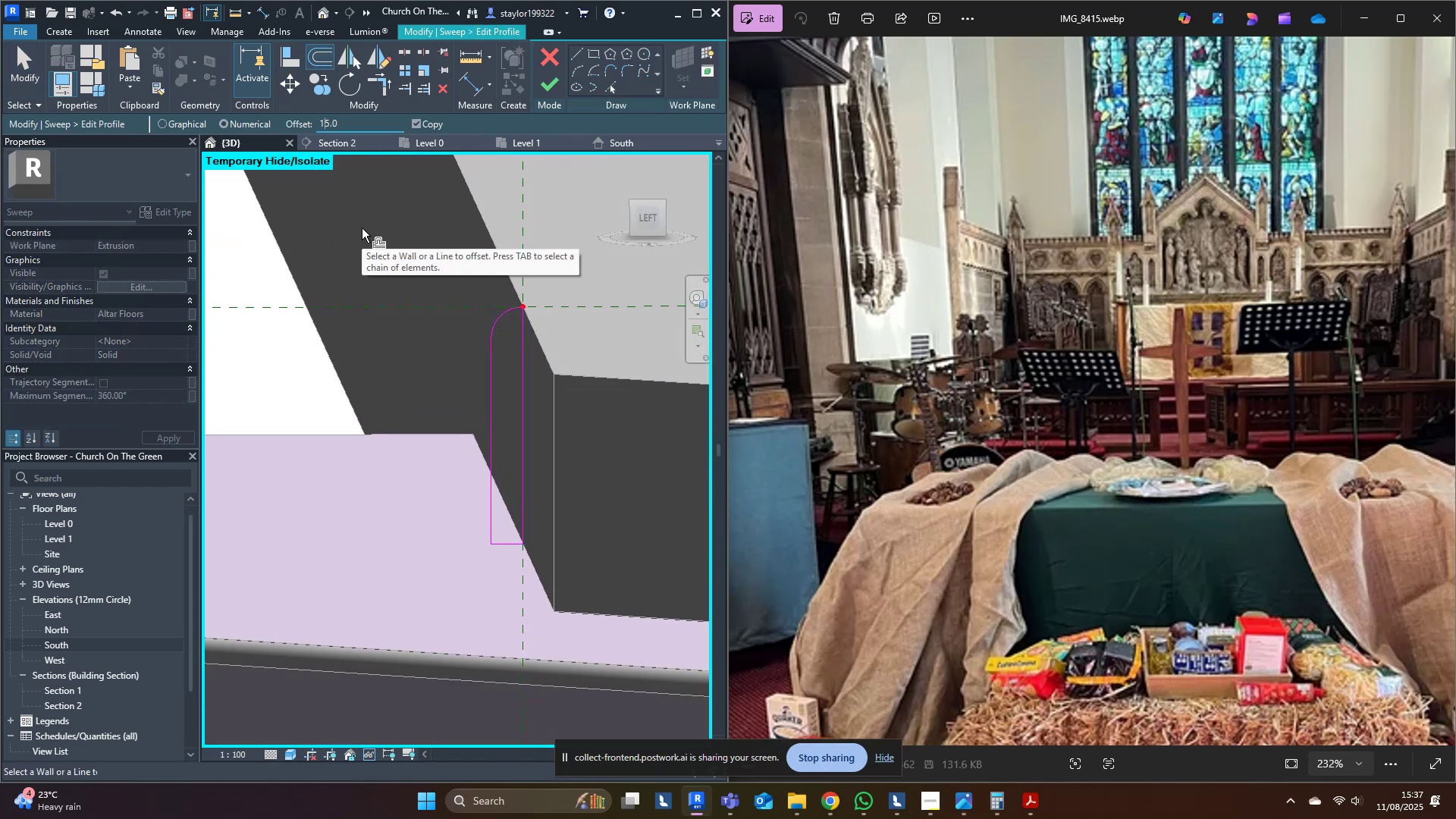 
scroll: coordinate [566, 576], scroll_direction: up, amount: 2.0
 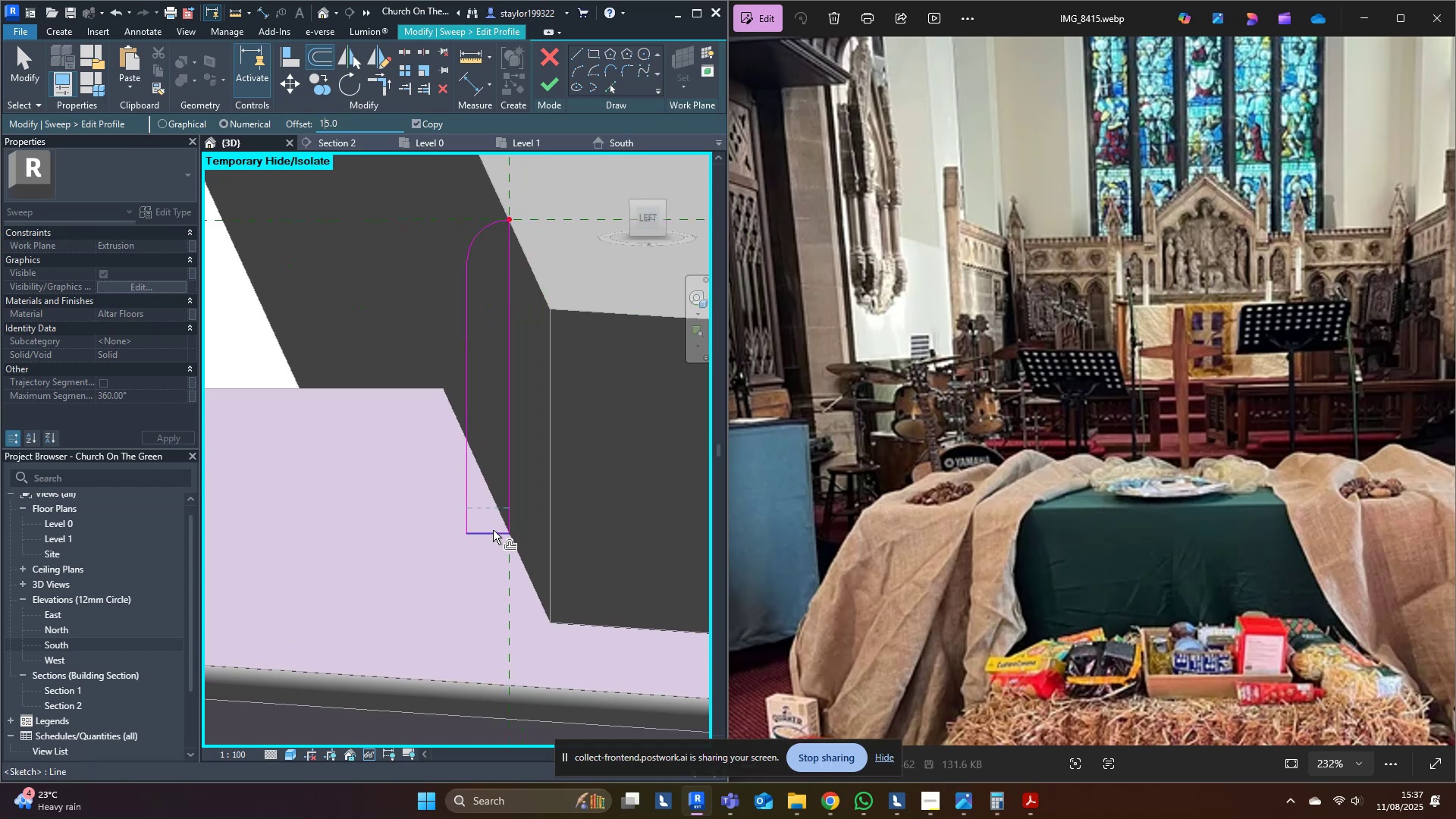 
left_click([493, 530])
 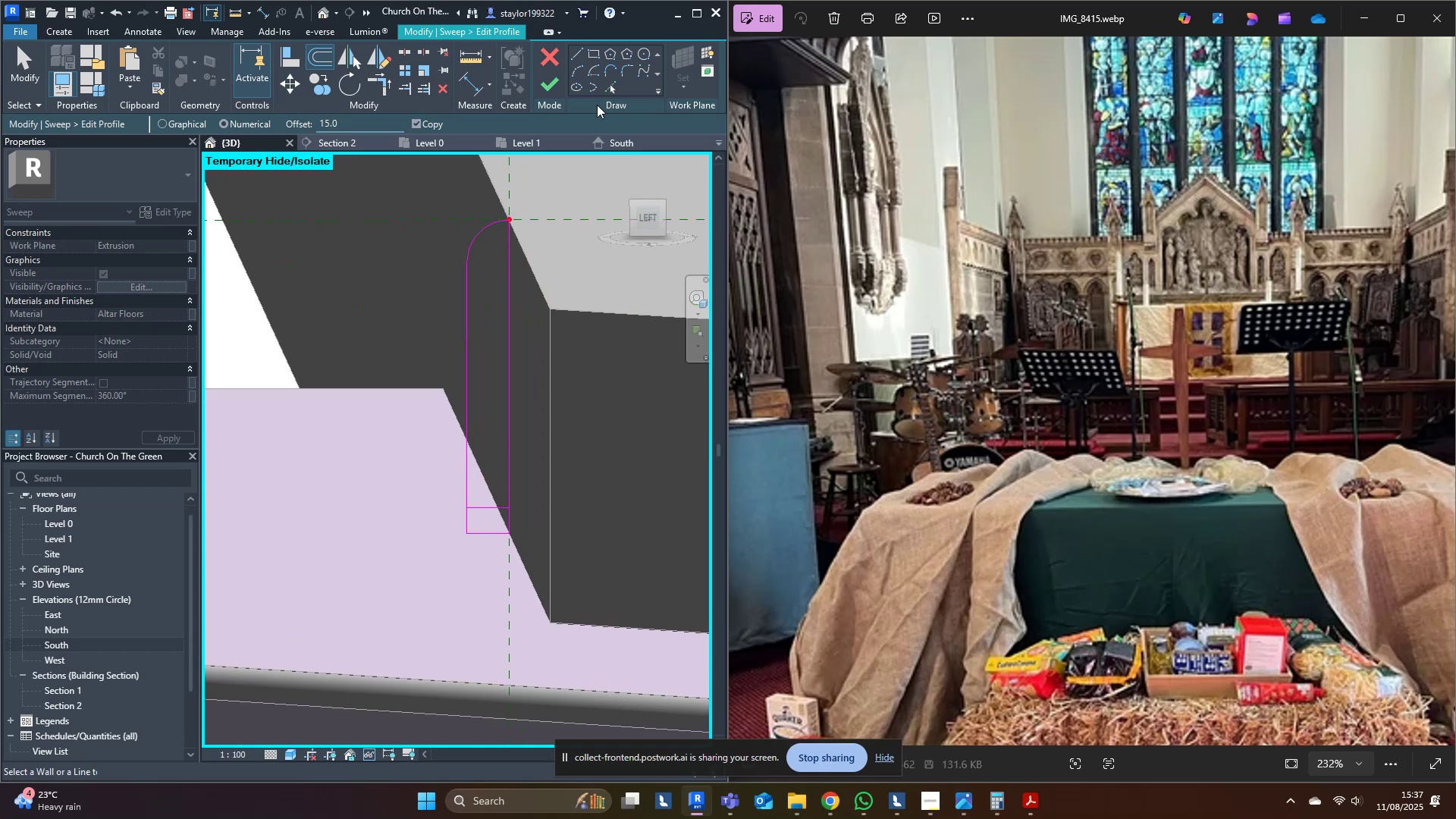 
left_click([573, 71])
 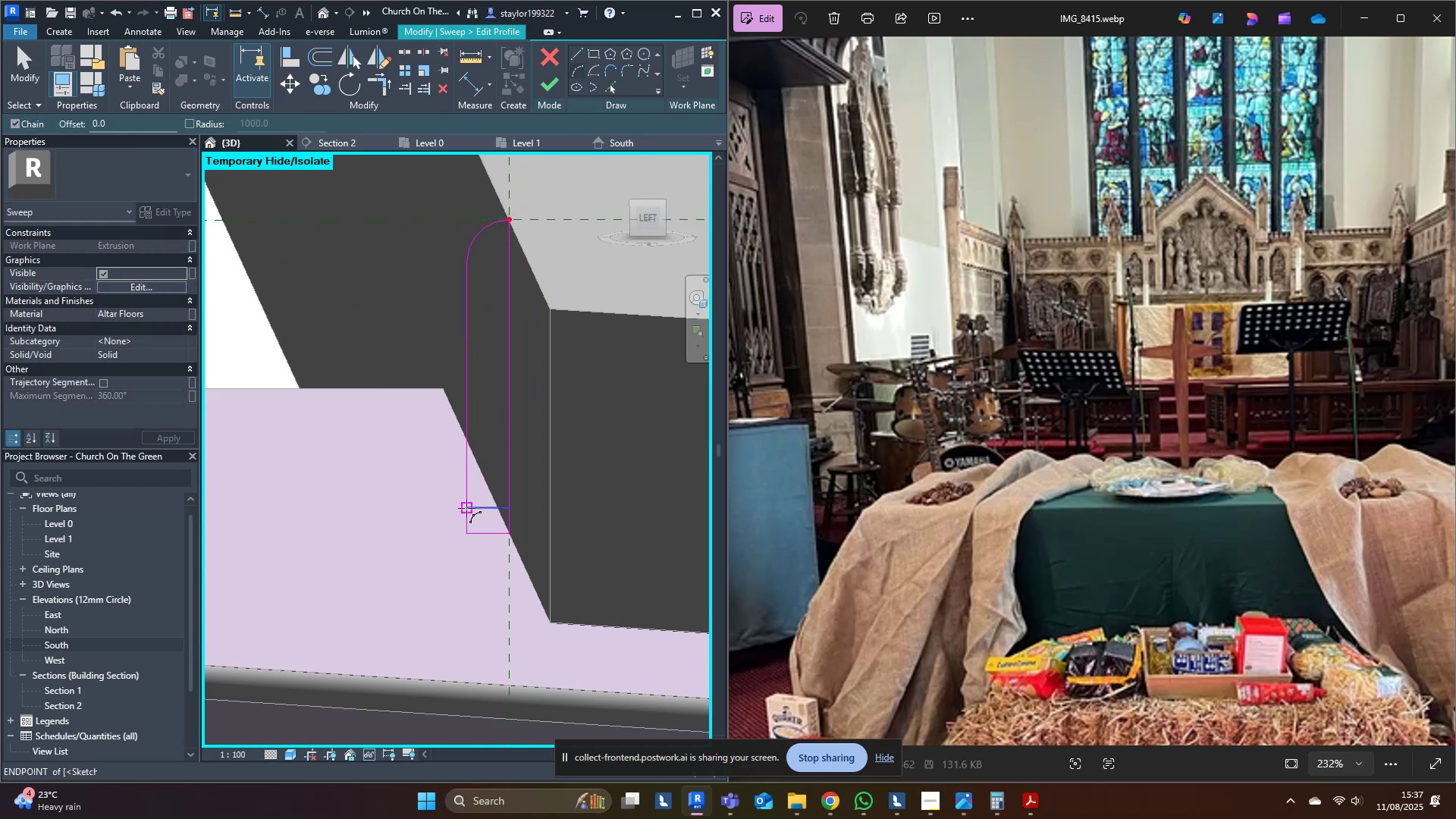 
left_click([466, 508])
 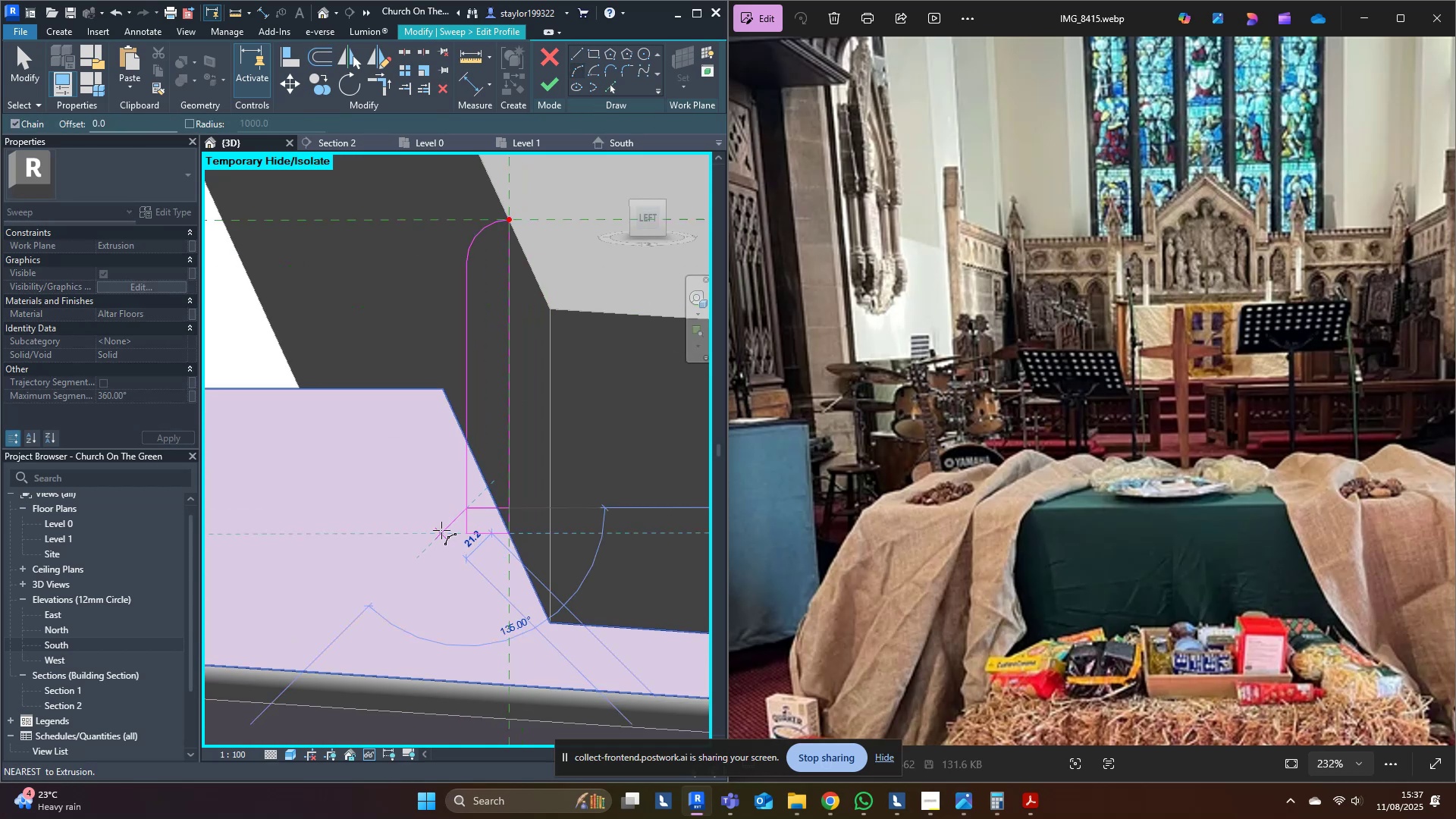 
left_click([441, 530])
 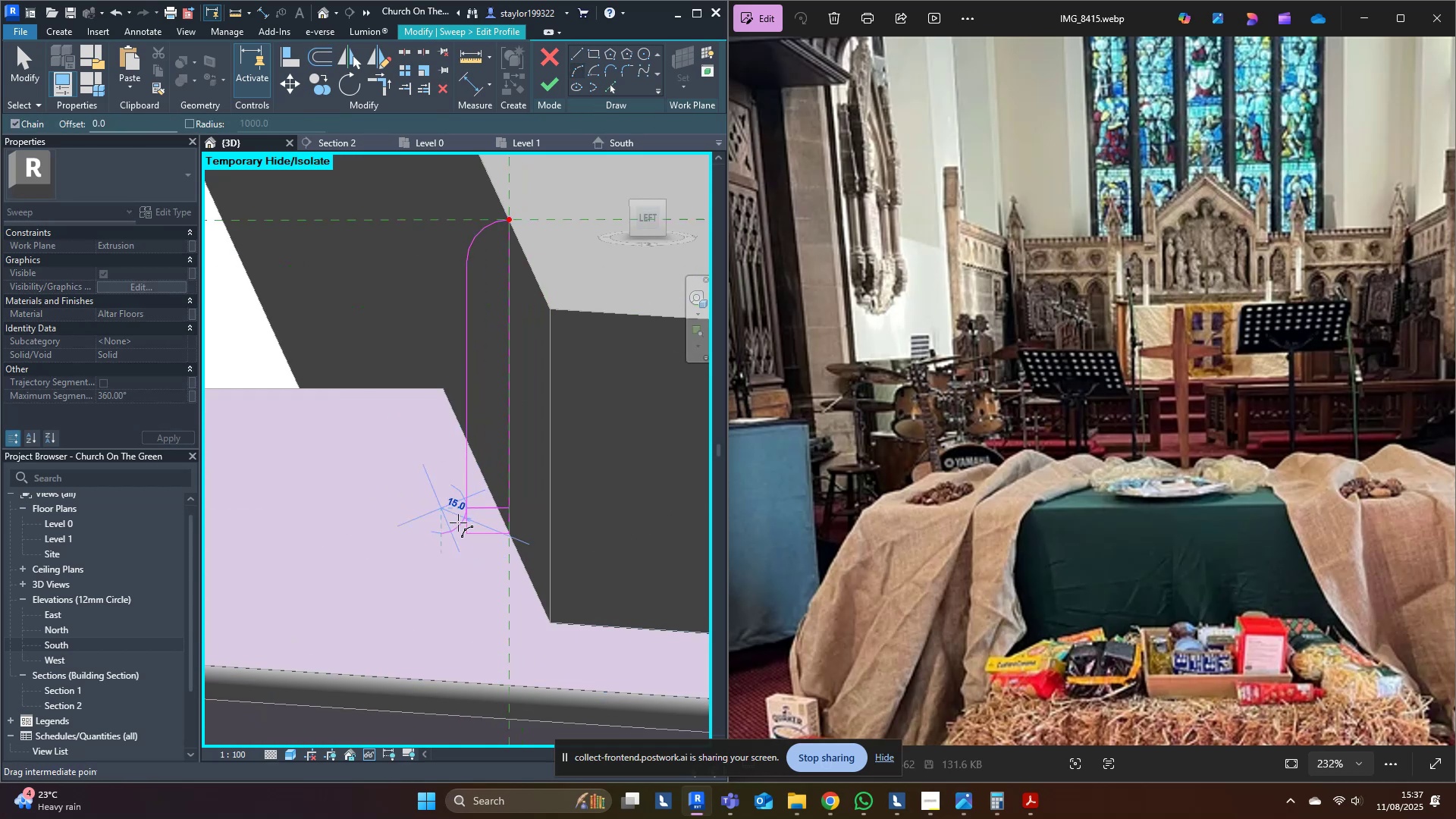 
left_click([458, 522])
 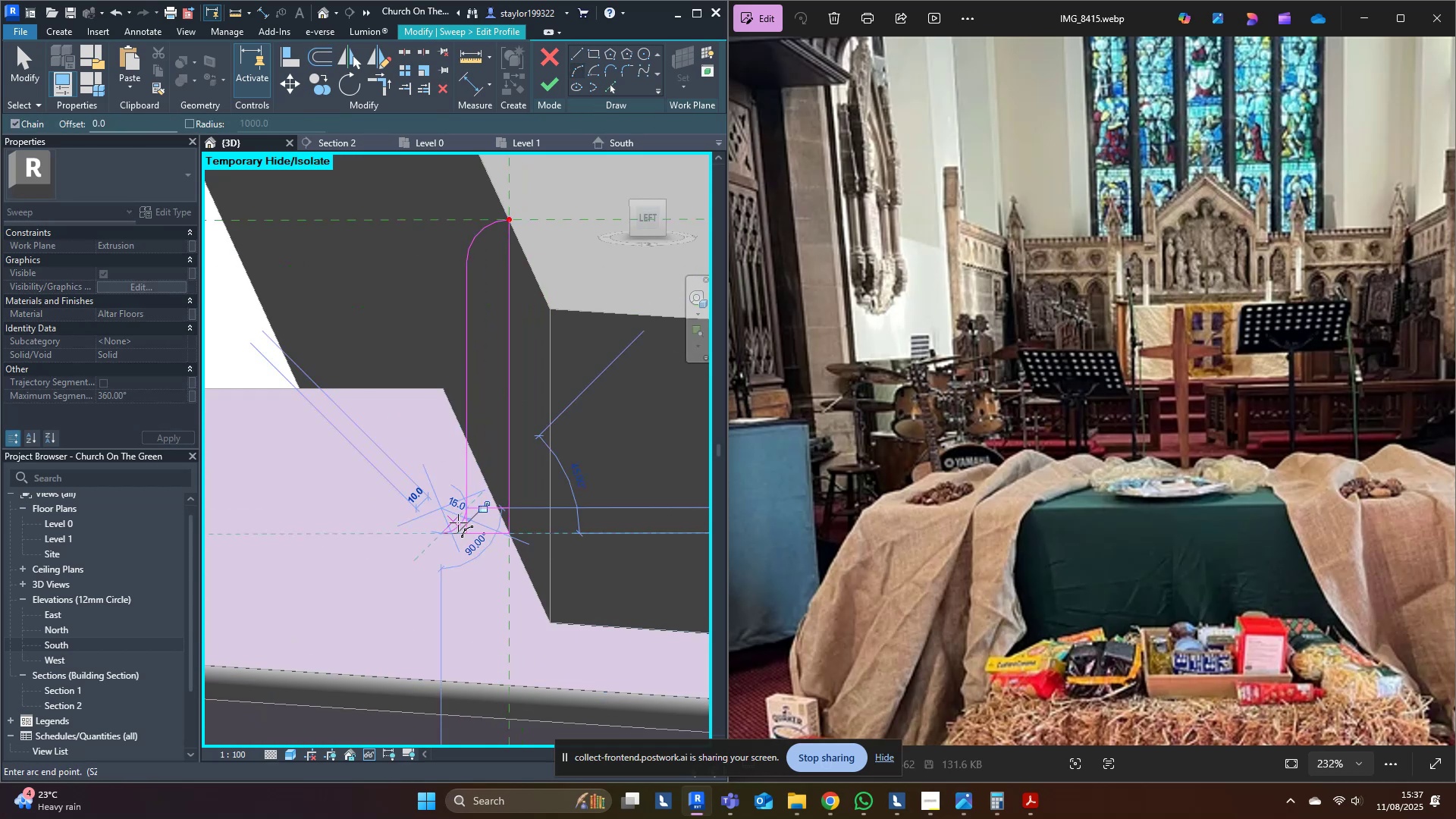 
key(Escape)
type(tr)
 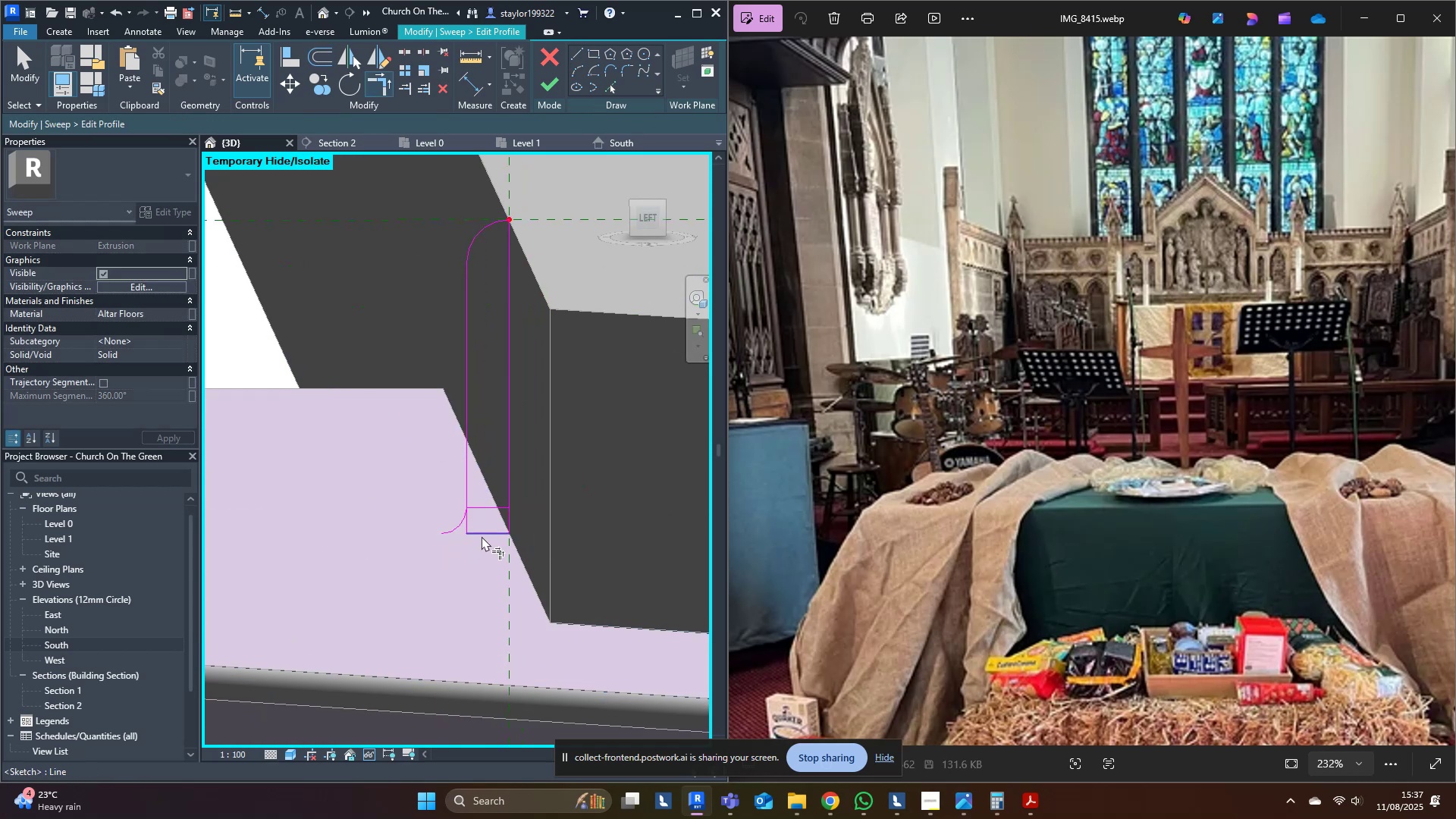 
left_click([482, 536])
 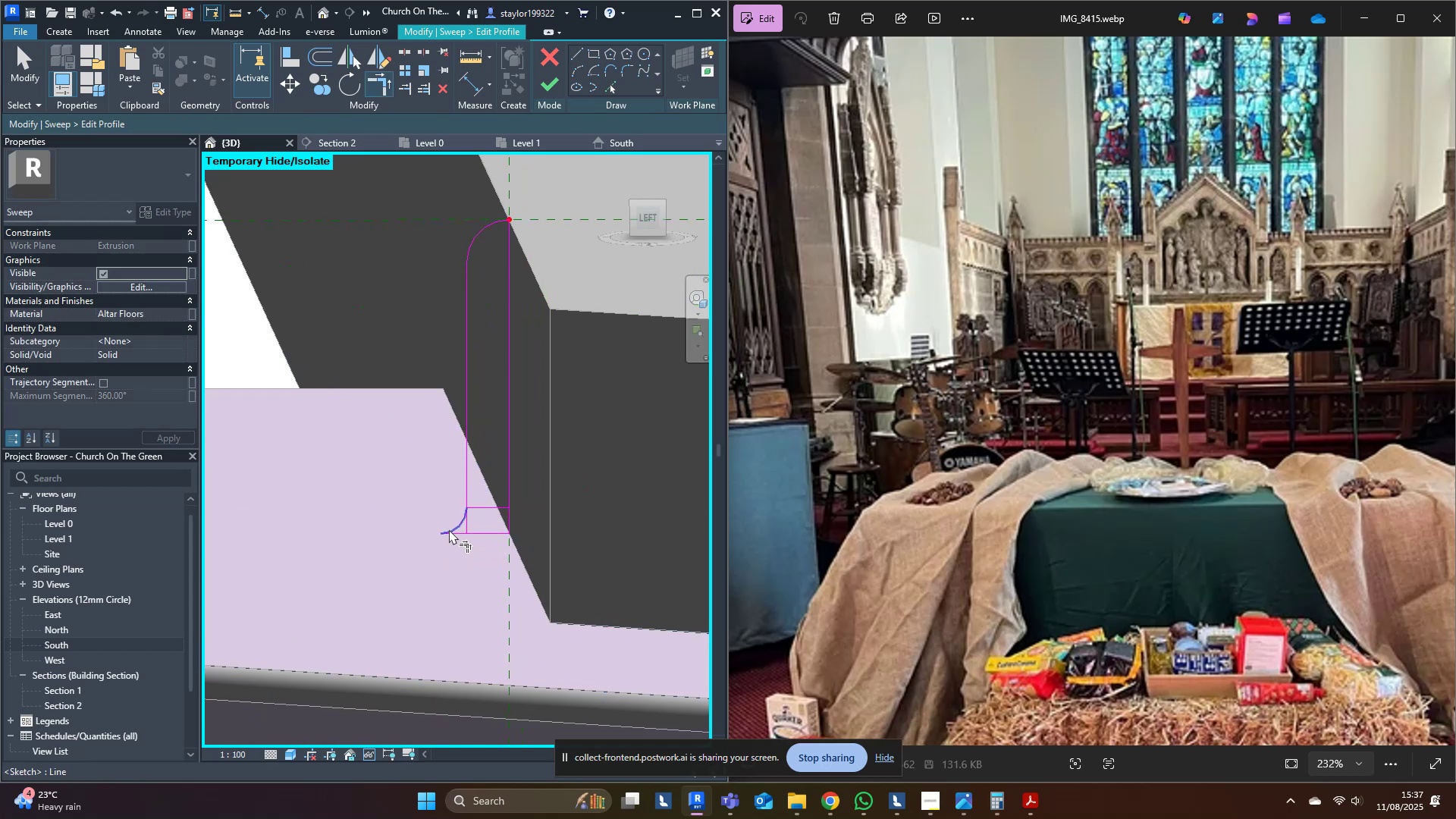 
double_click([460, 526])
 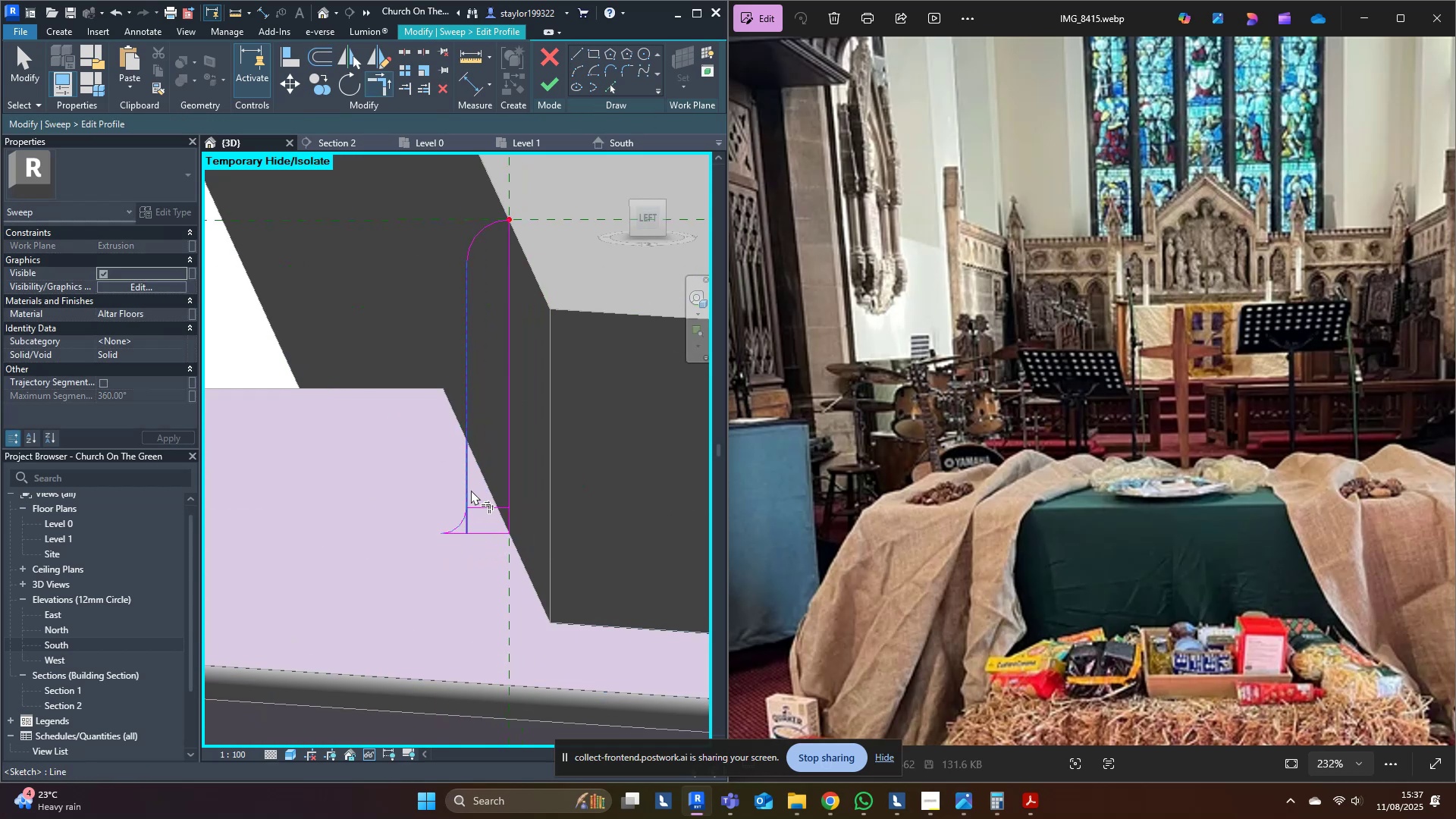 
left_click([471, 489])
 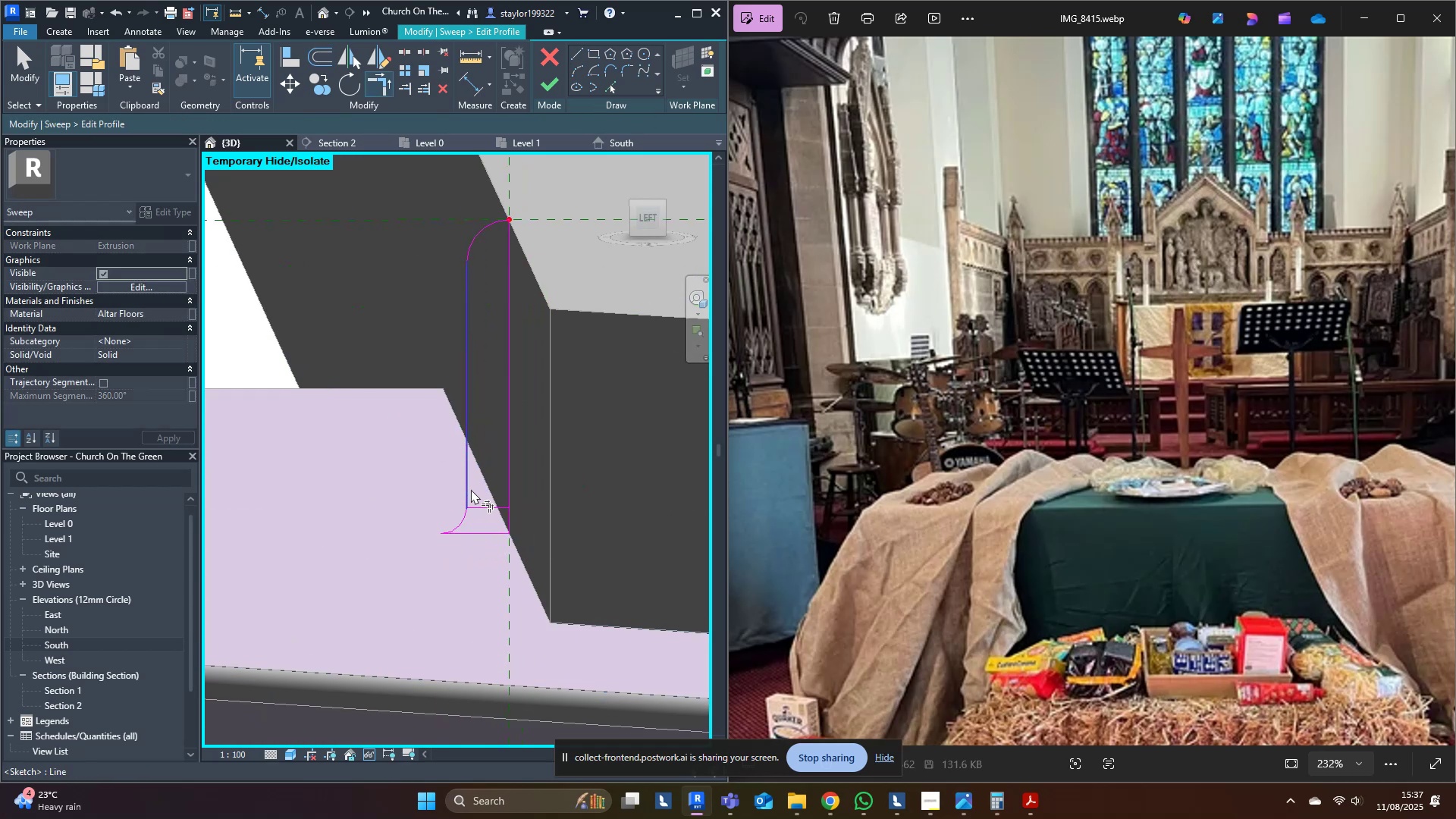 
type(md[Delete])
 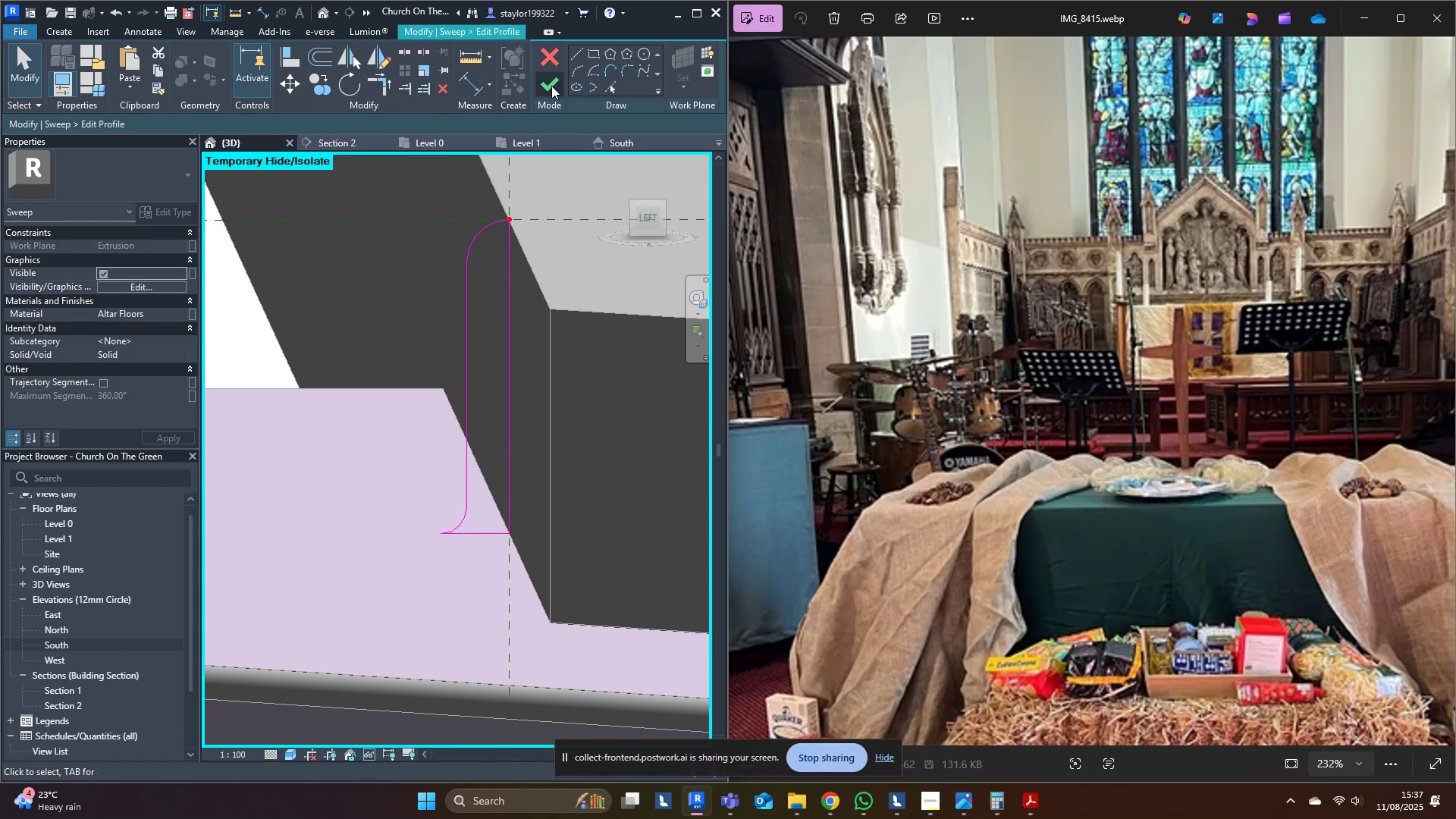 
left_click_drag(start_coordinate=[487, 492], to_coordinate=[480, 521])
 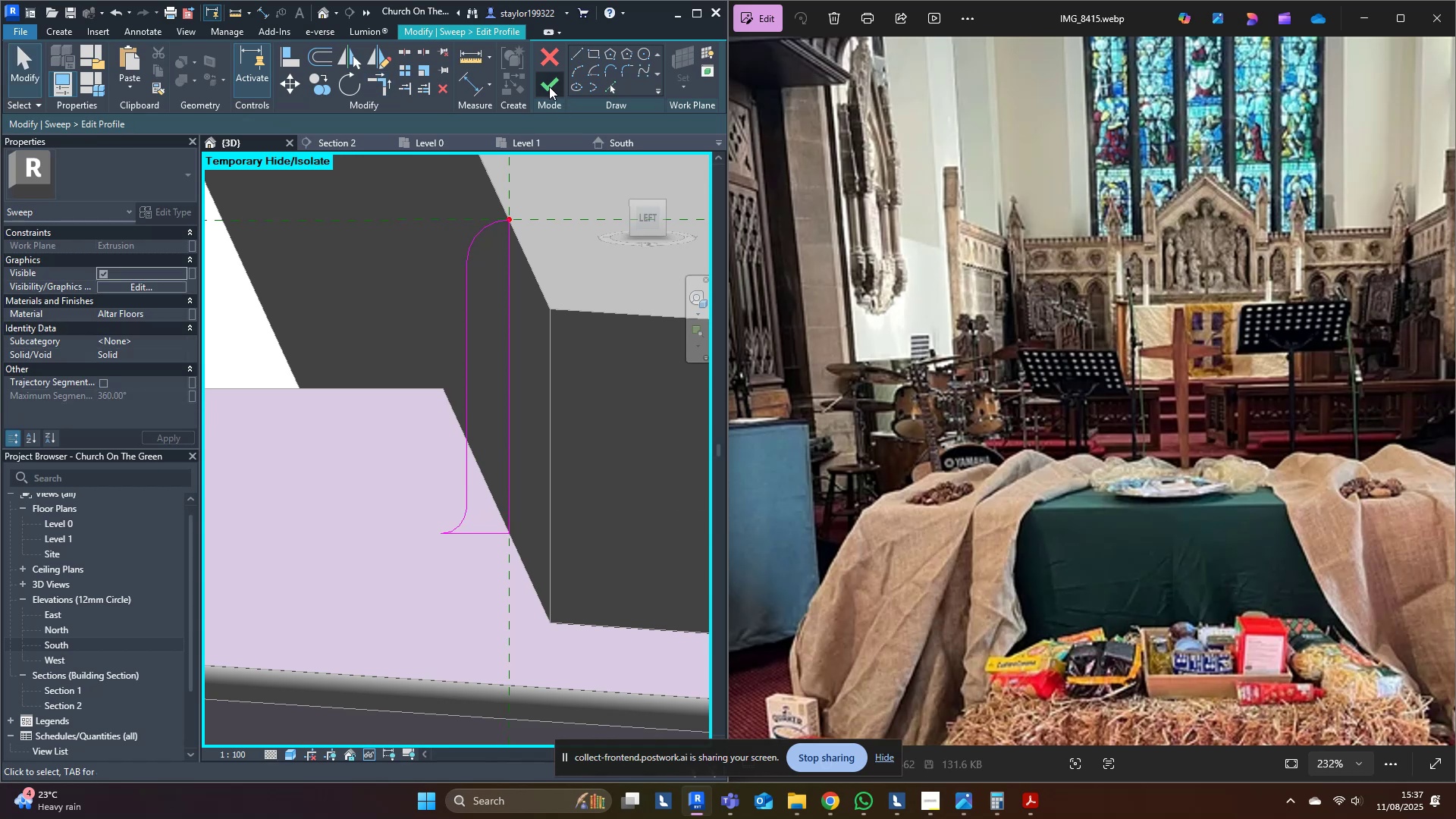 
left_click([549, 86])
 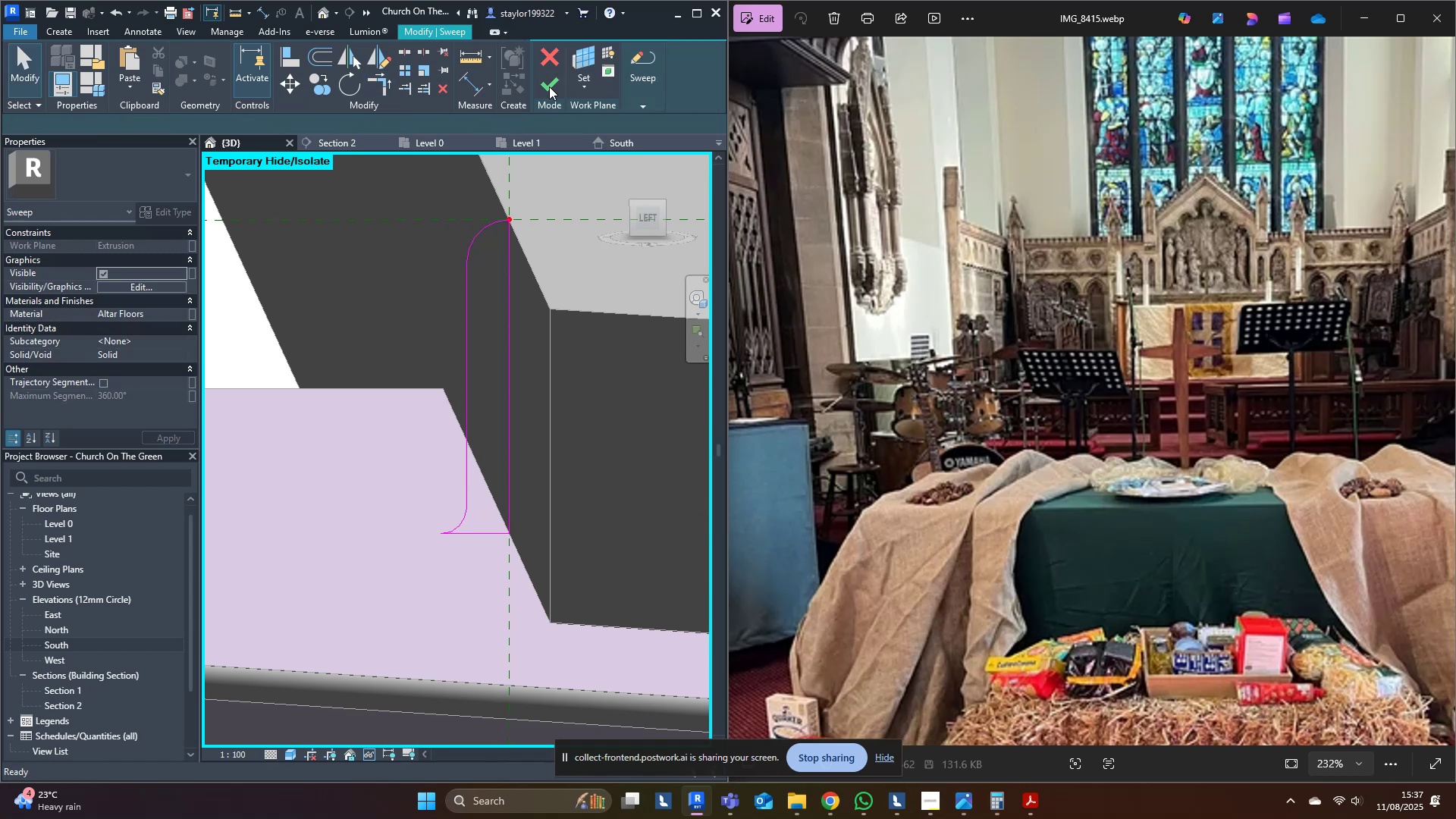 
left_click([549, 86])
 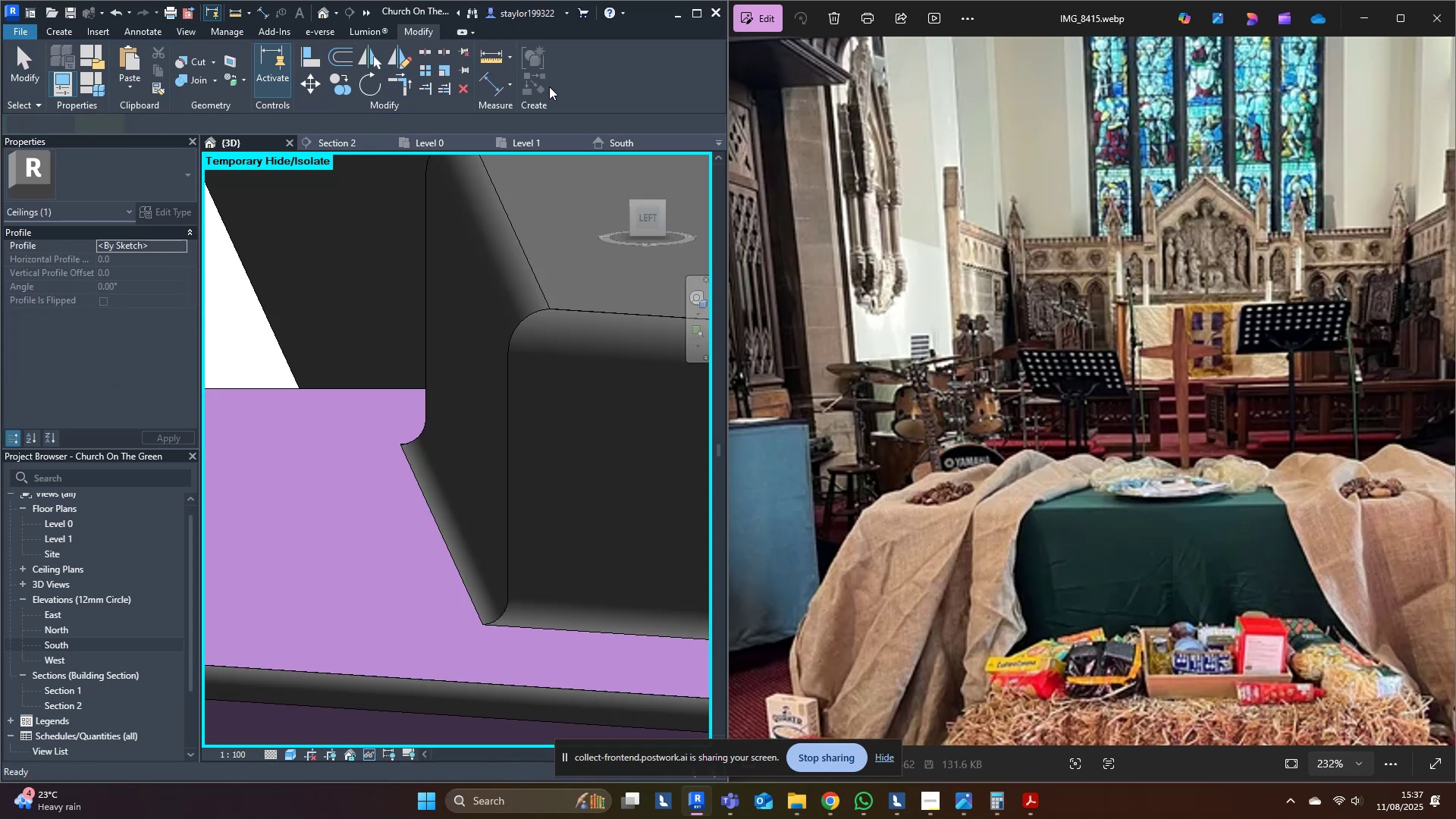 
key(Escape)
 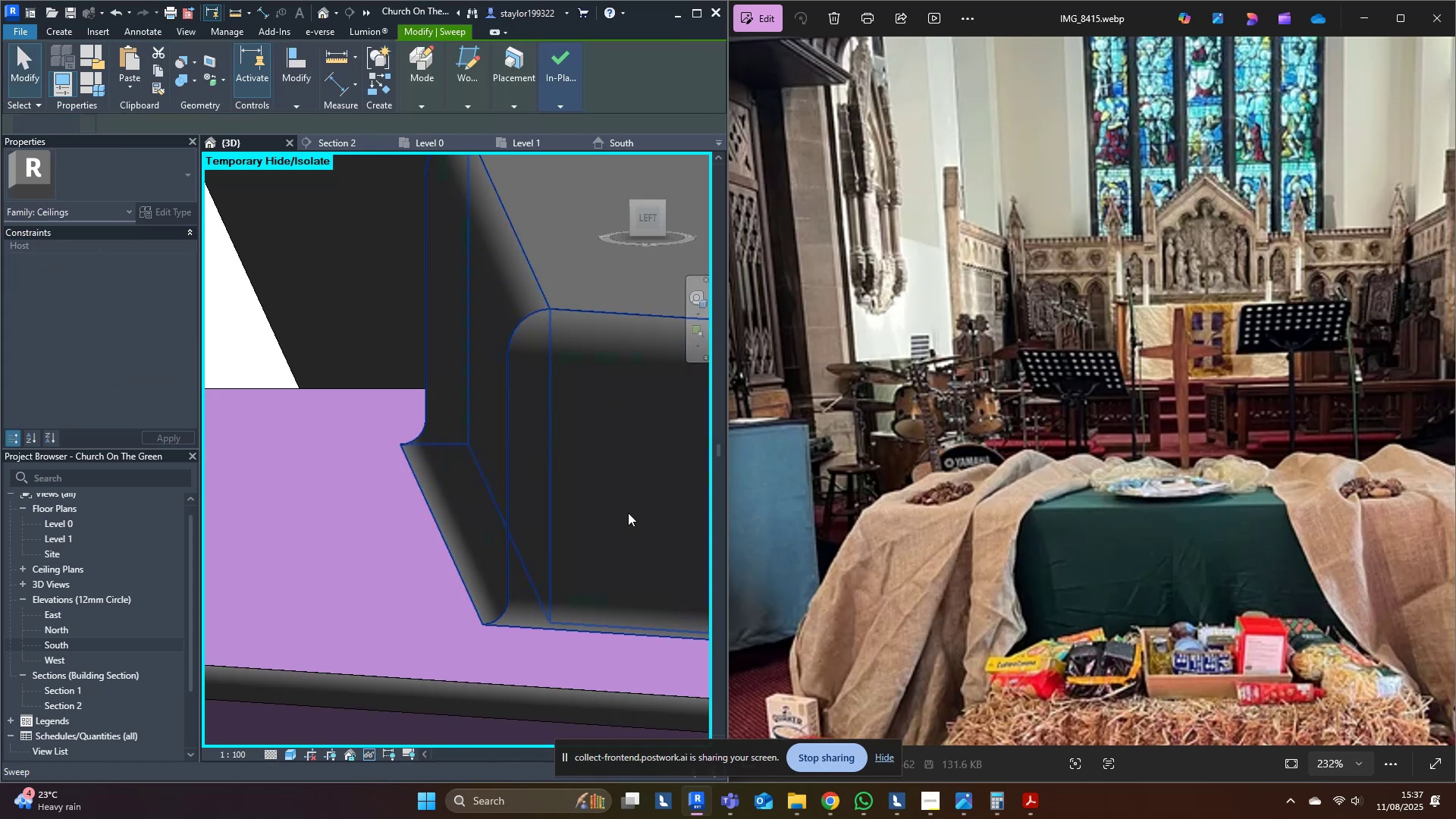 
scroll: coordinate [407, 522], scroll_direction: down, amount: 21.0
 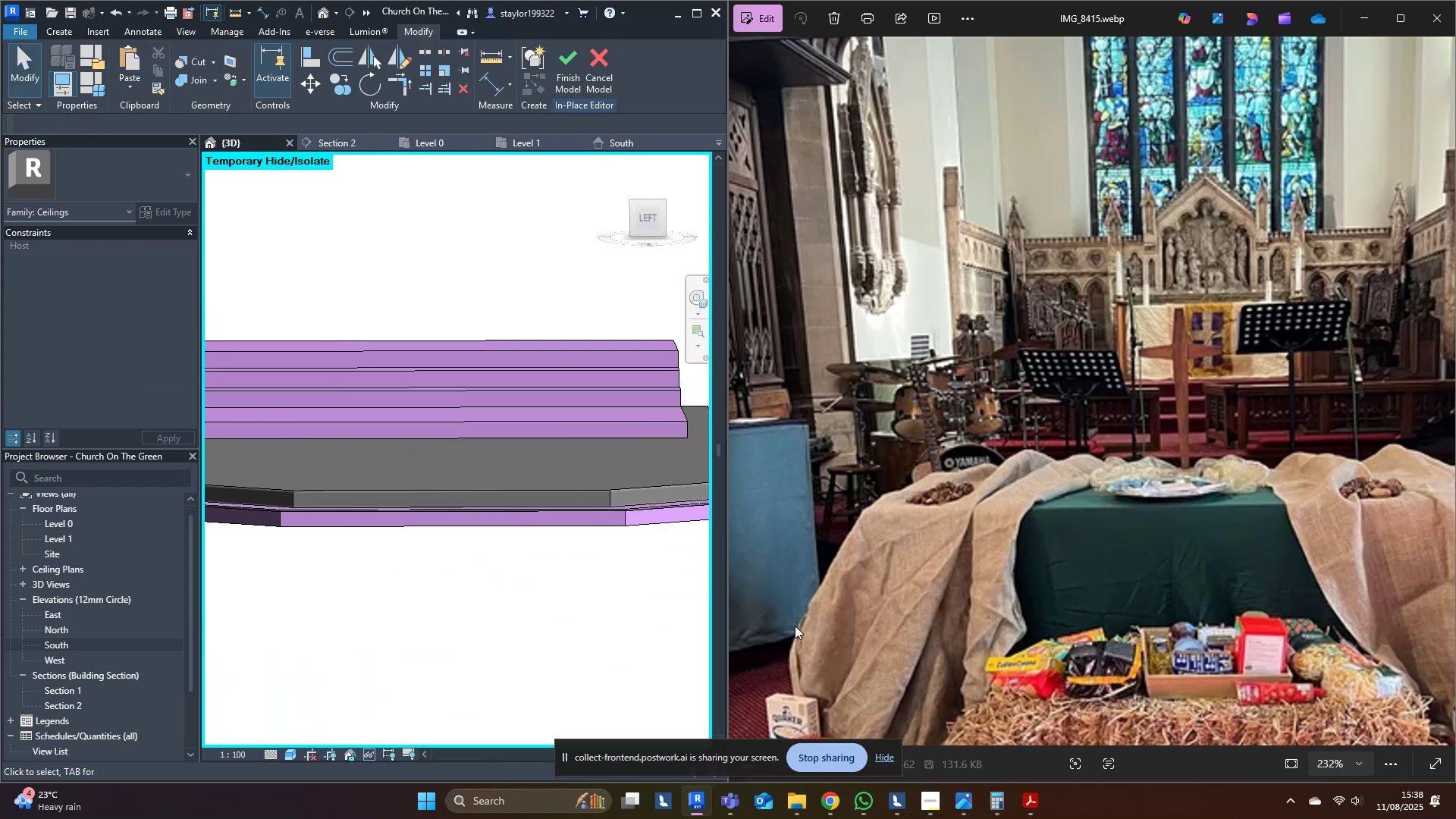 
left_click_drag(start_coordinate=[1076, 489], to_coordinate=[792, 519])
 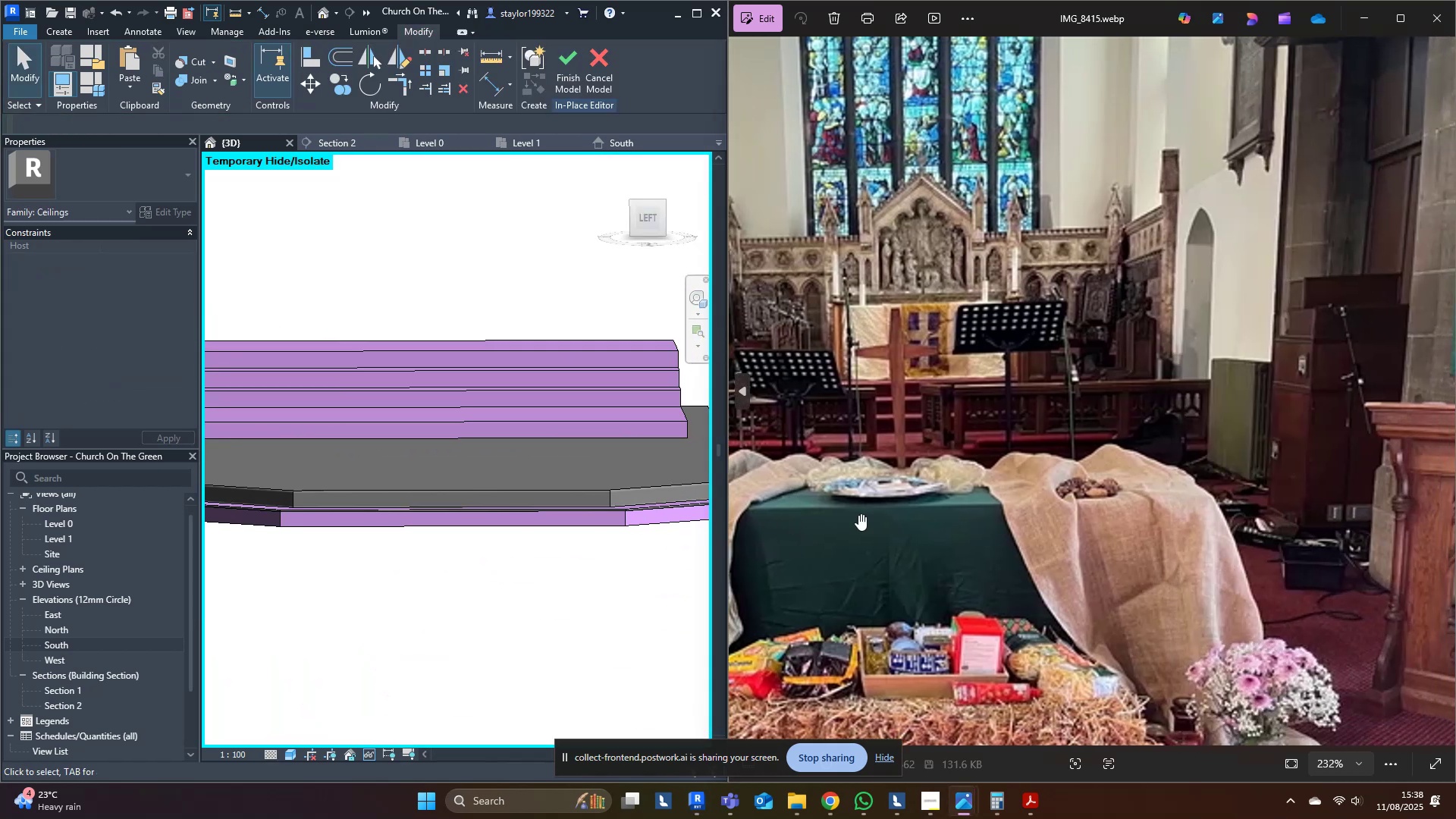 
left_click_drag(start_coordinate=[1215, 596], to_coordinate=[755, 356])
 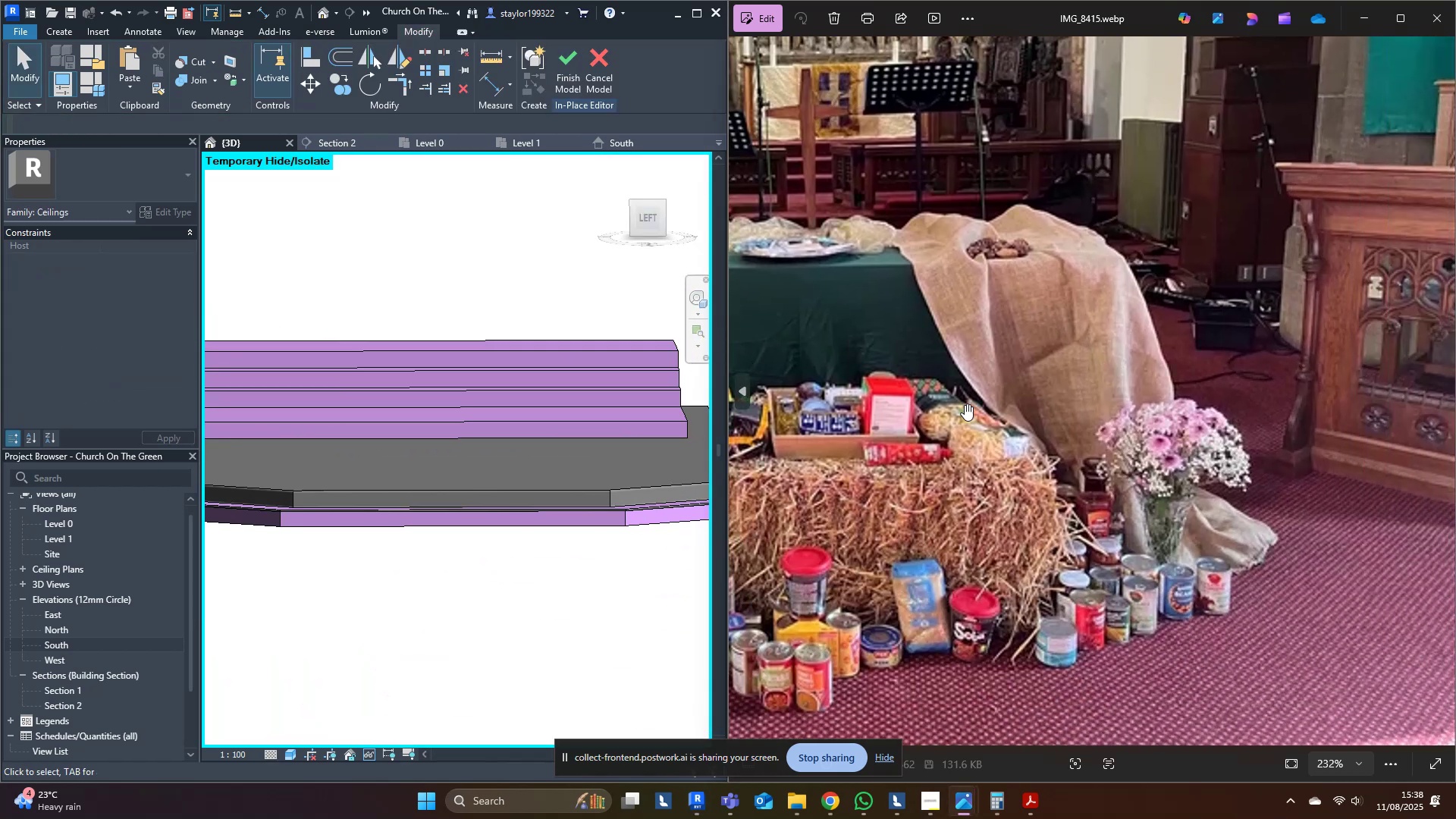 
left_click_drag(start_coordinate=[971, 555], to_coordinate=[1326, 309])
 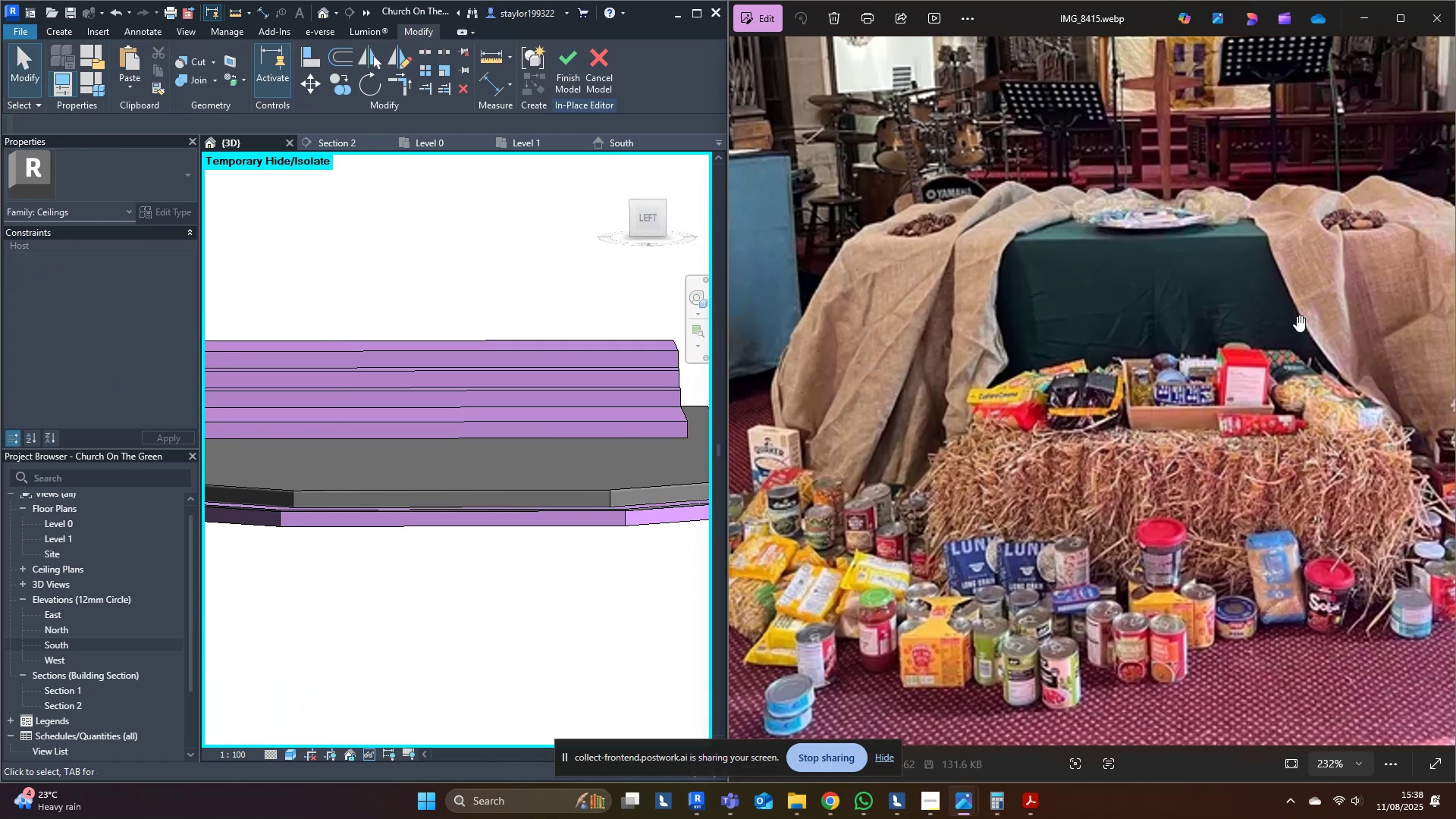 
left_click_drag(start_coordinate=[981, 320], to_coordinate=[1320, 450])
 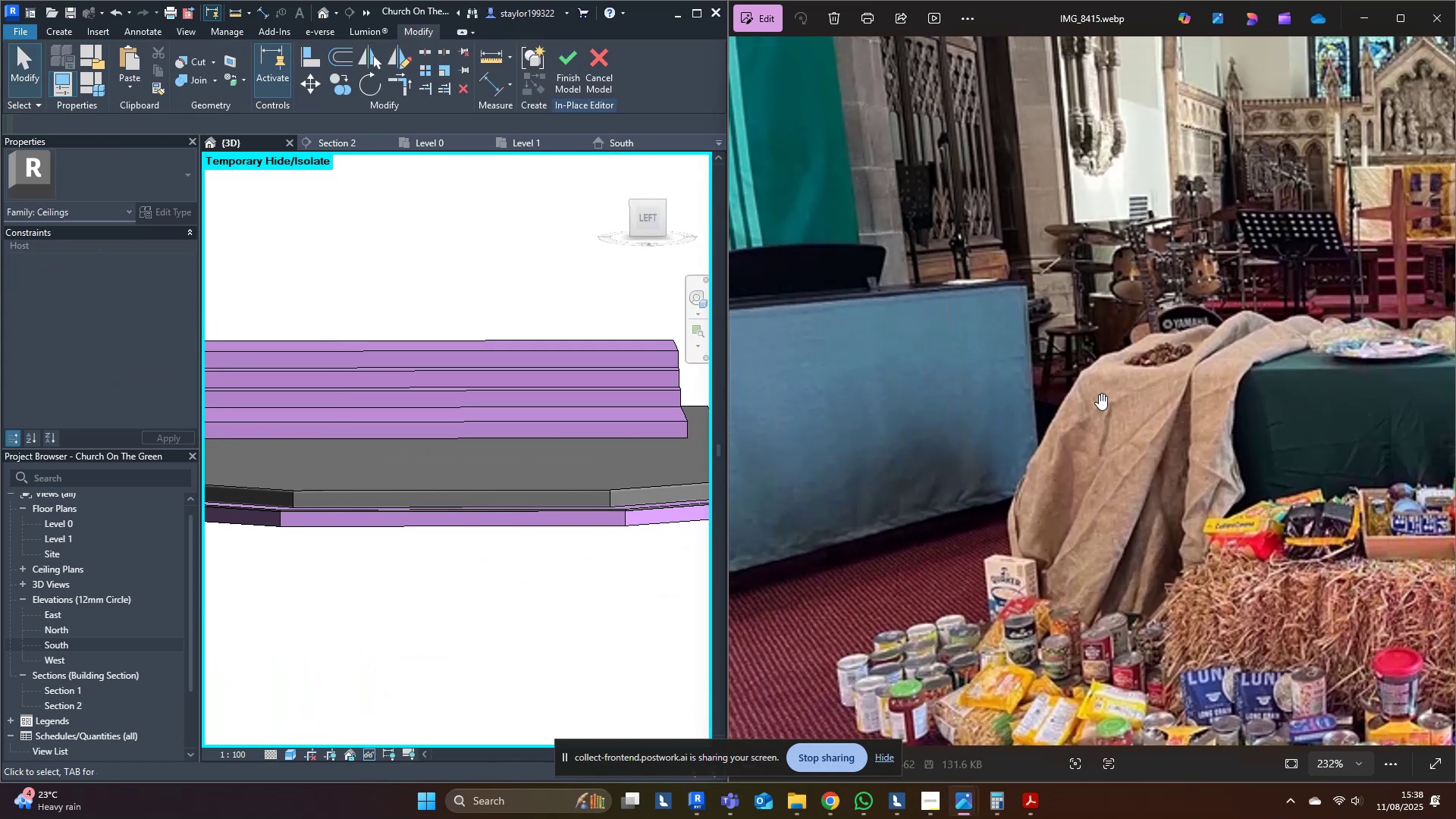 
left_click_drag(start_coordinate=[1043, 409], to_coordinate=[1106, 513])
 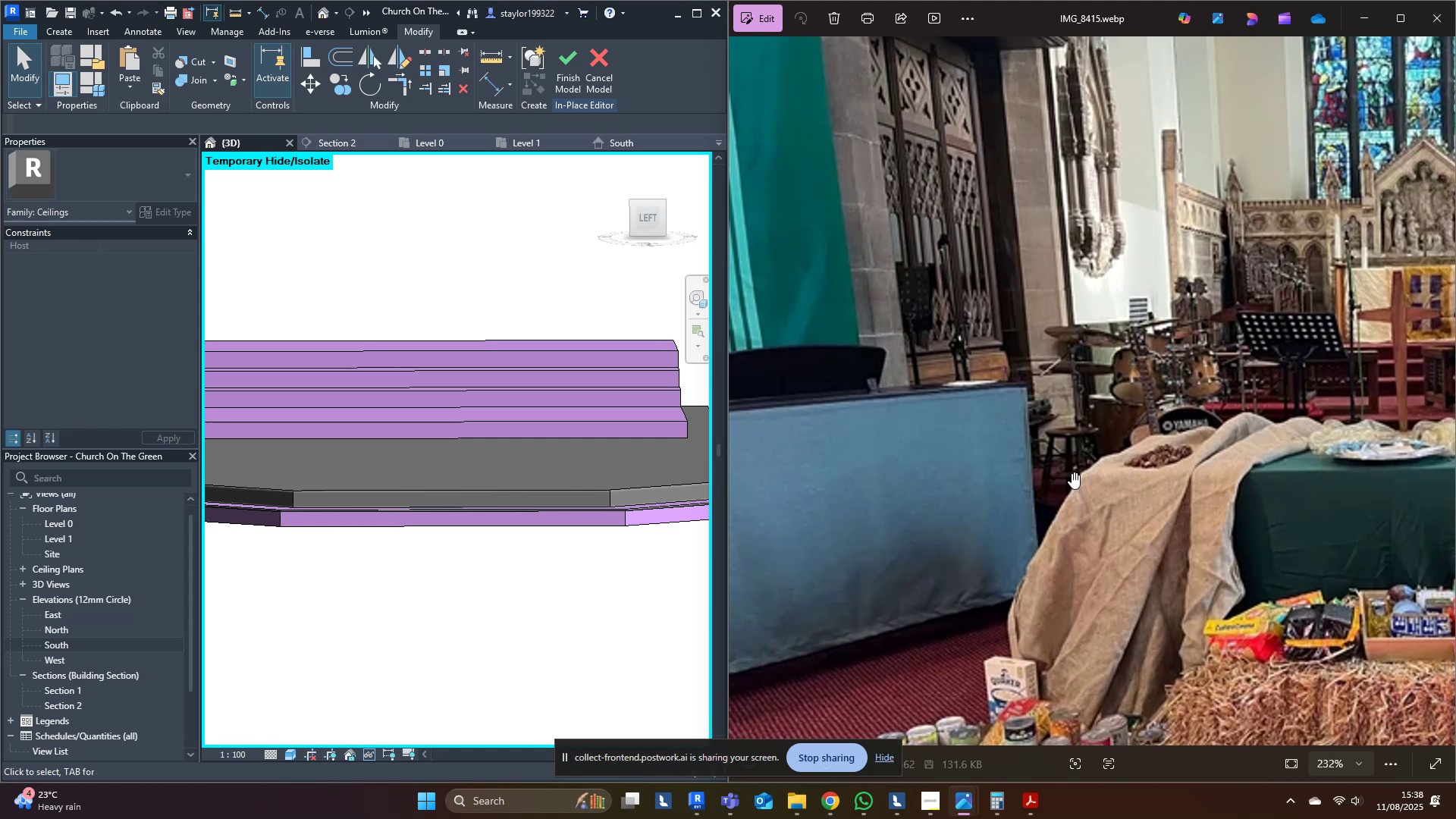 
scroll: coordinate [1068, 466], scroll_direction: up, amount: 4.0
 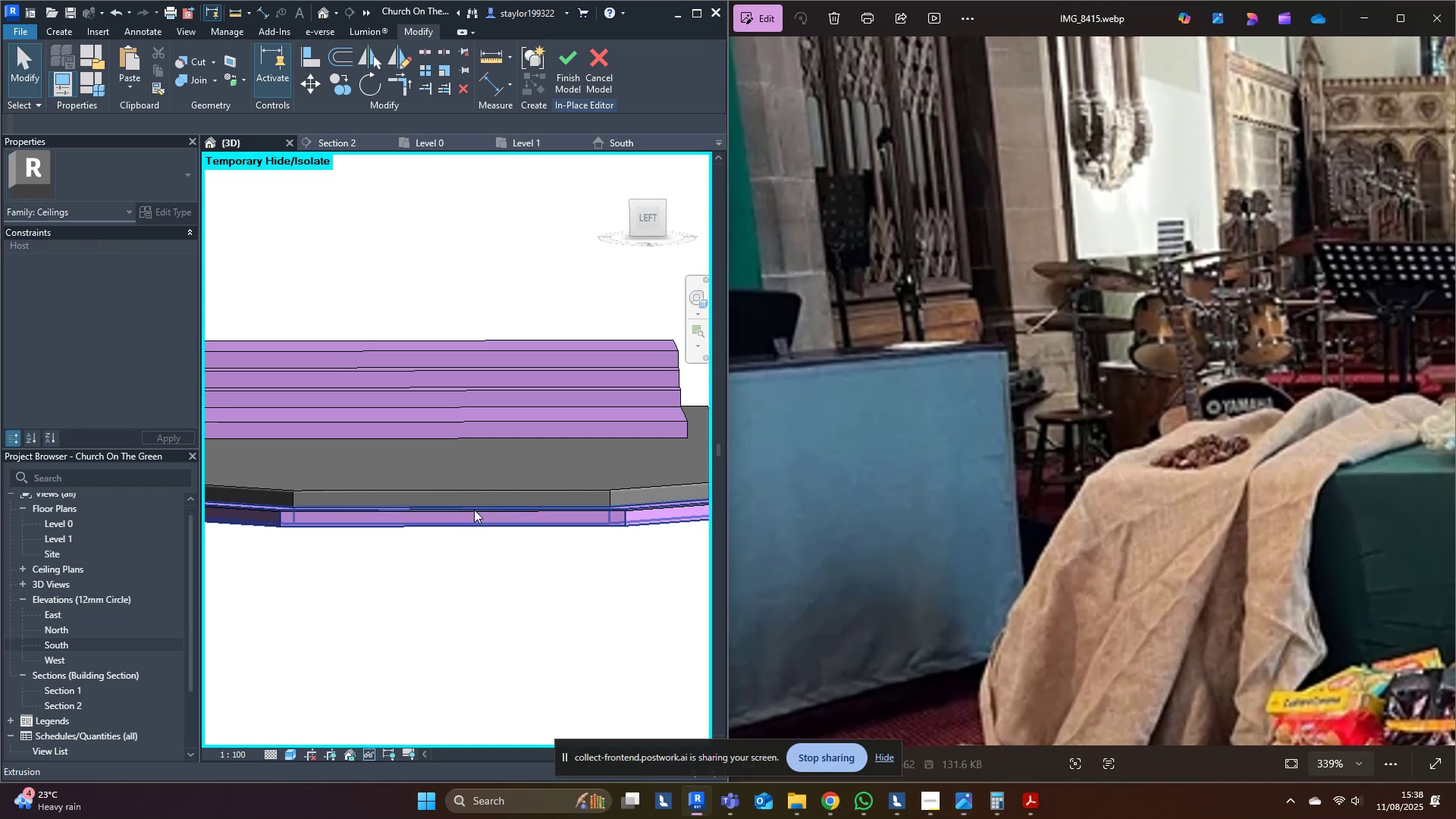 
hold_key(key=ShiftLeft, duration=1.3)
 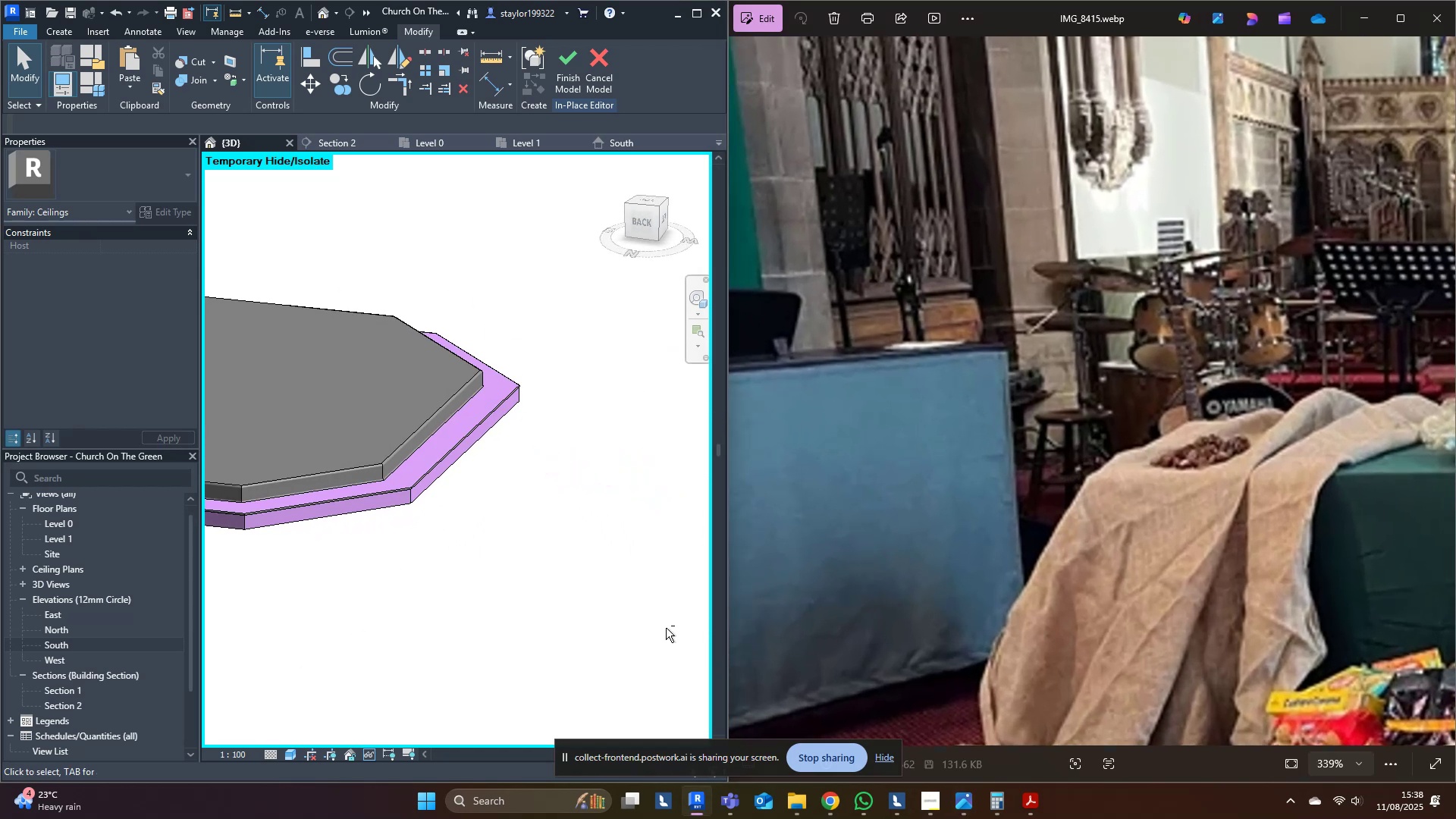 
scroll: coordinate [356, 495], scroll_direction: up, amount: 4.0
 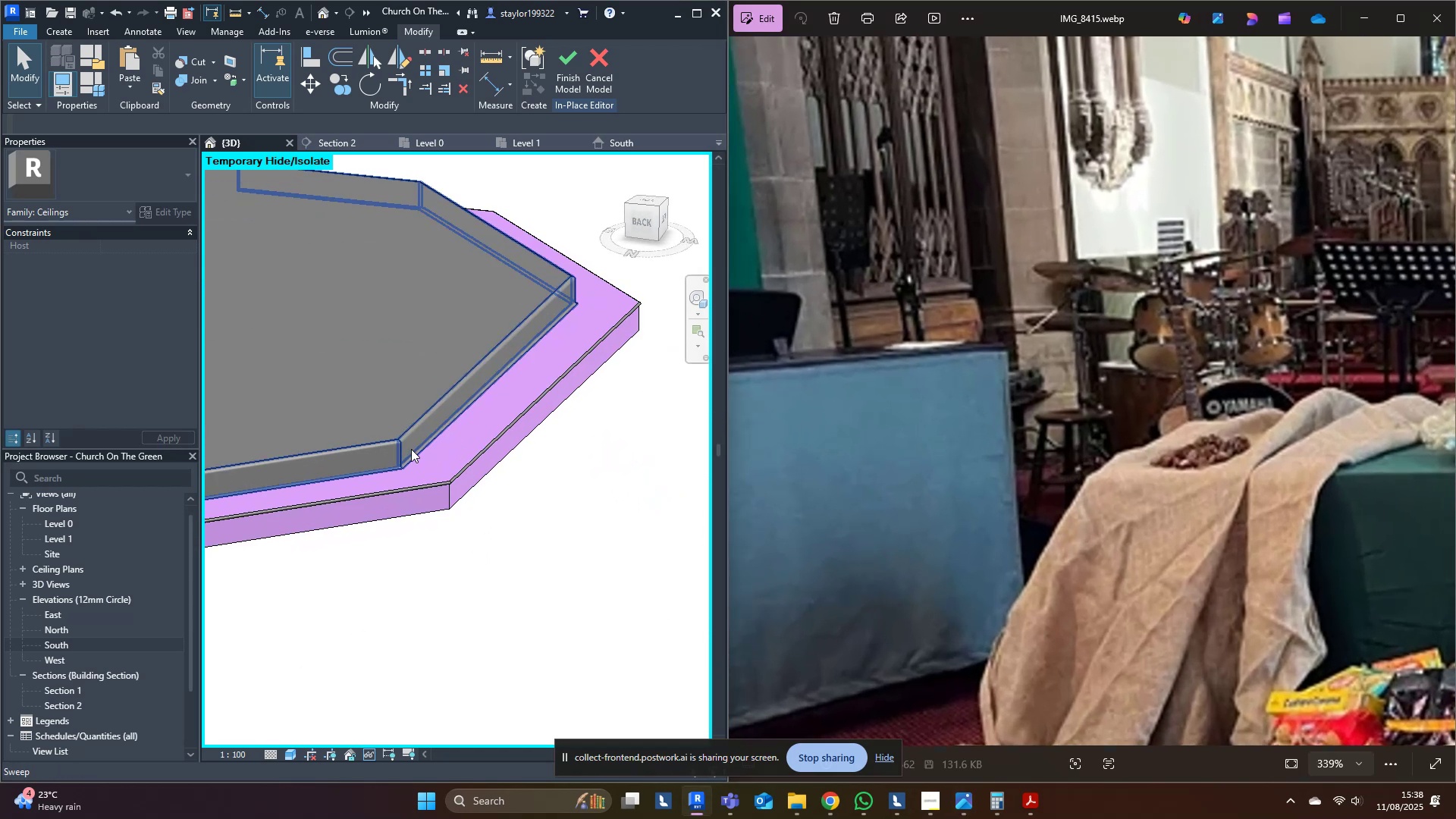 
left_click([413, 444])
 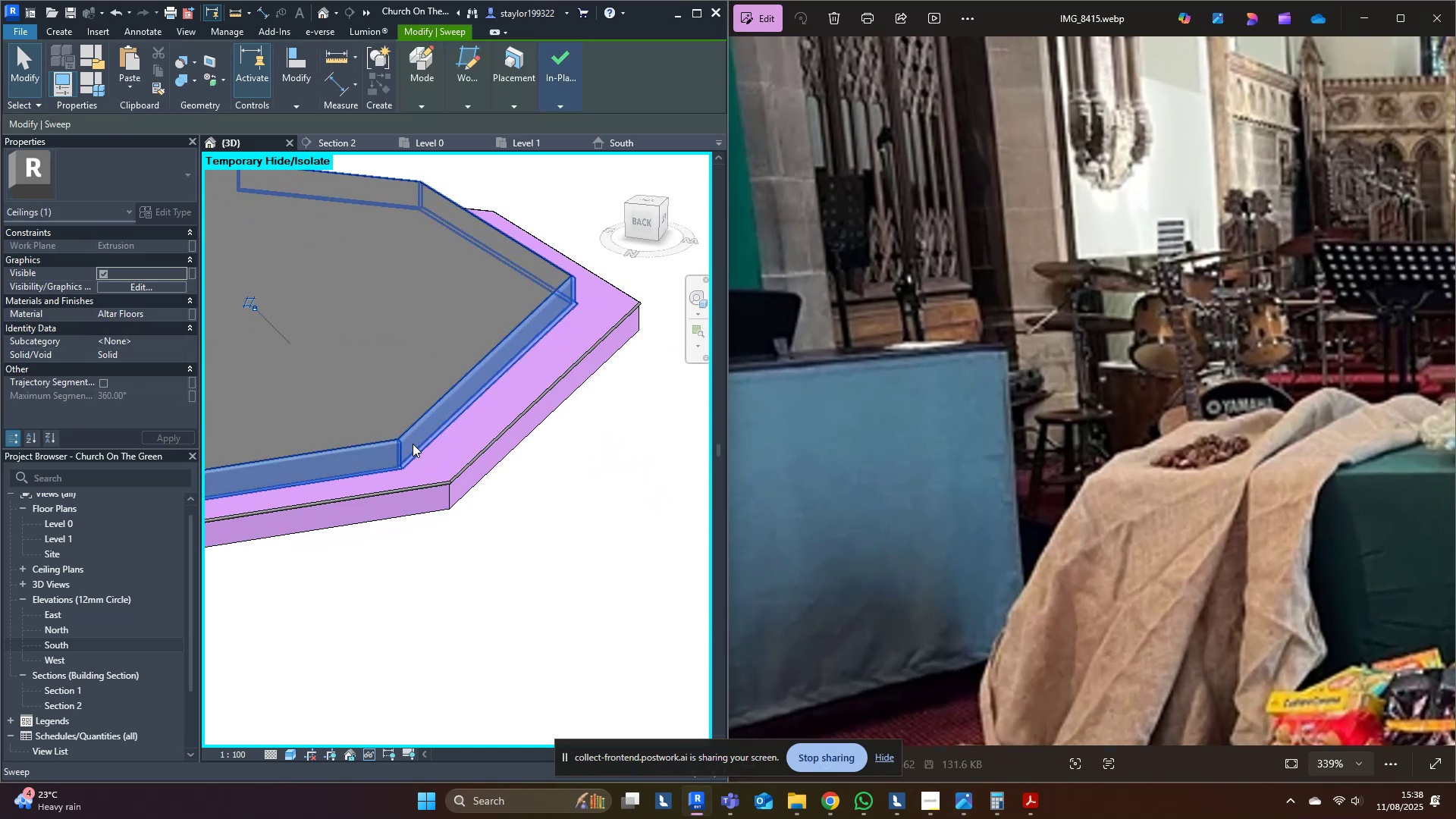 
key(Control+C)
 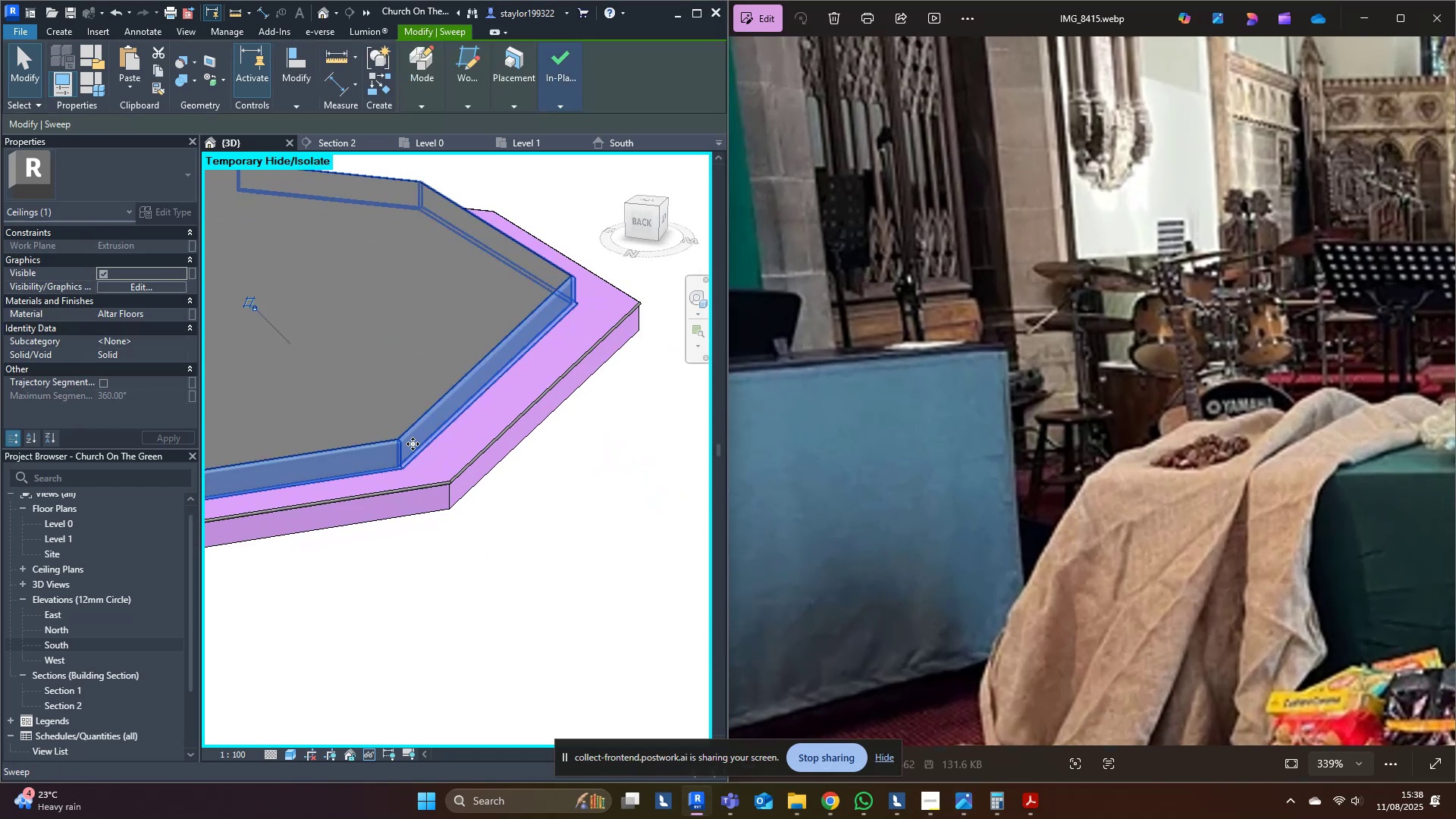 
key(Control+C)
 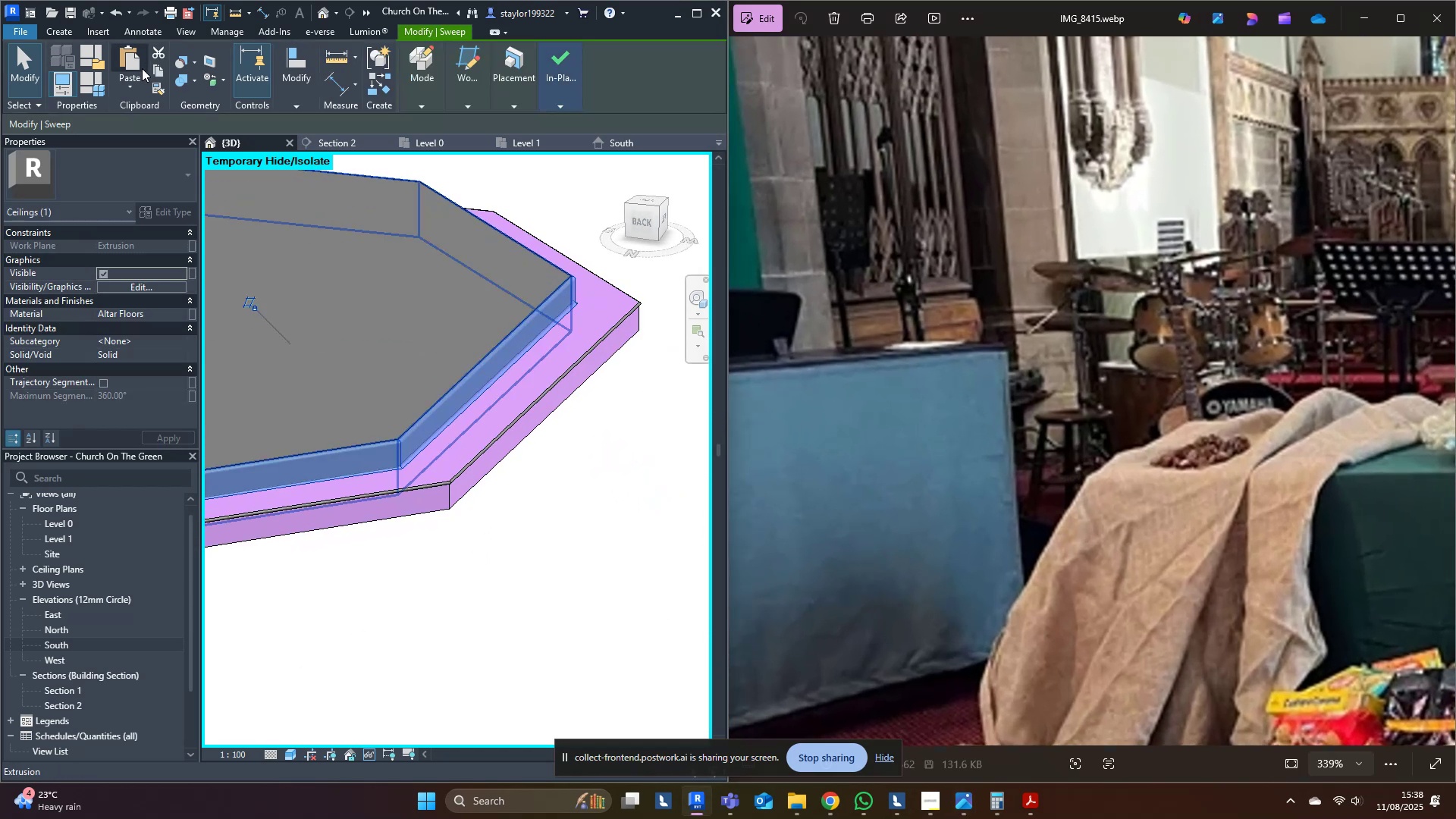 
left_click([124, 91])
 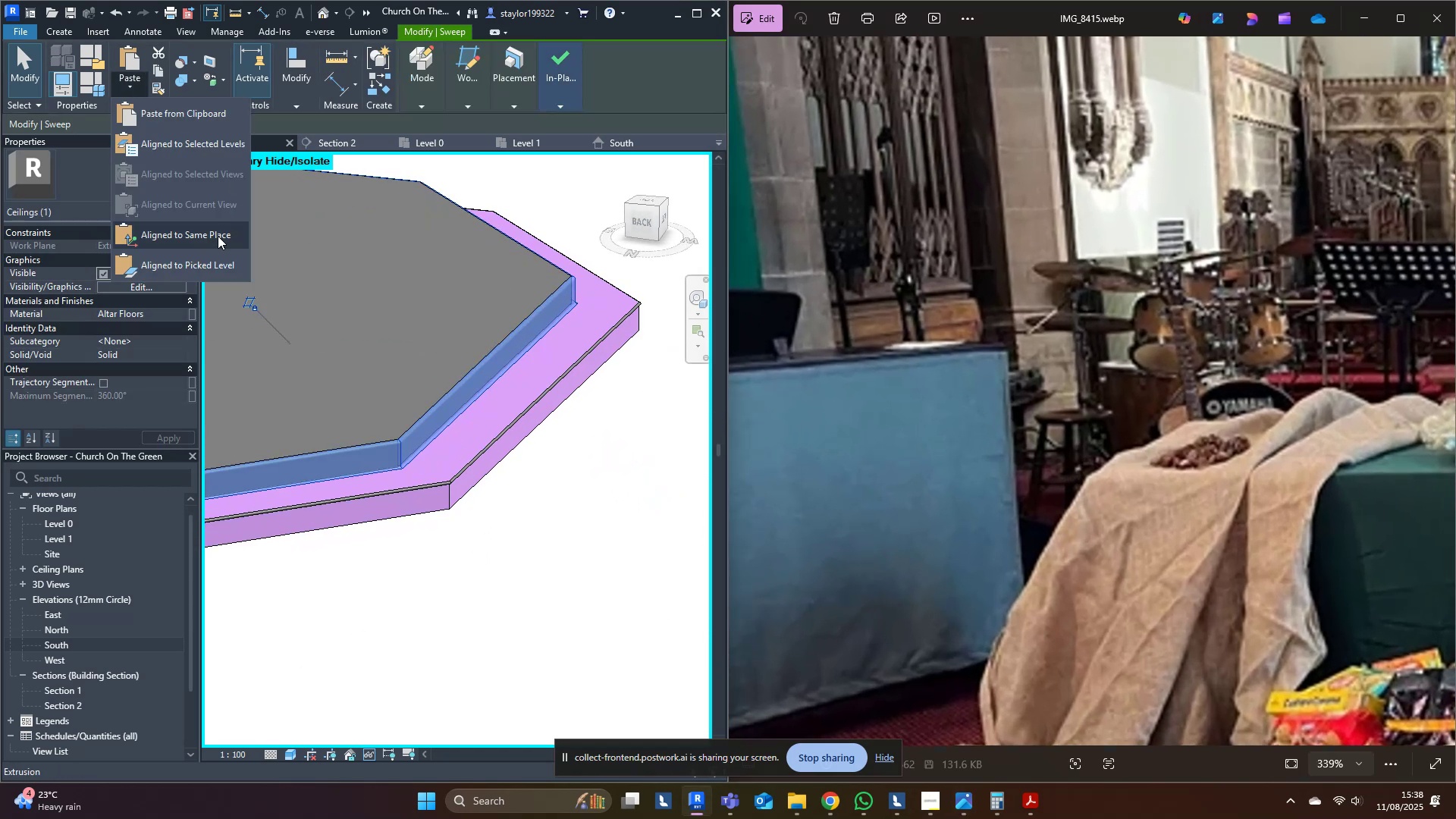 
left_click([217, 237])
 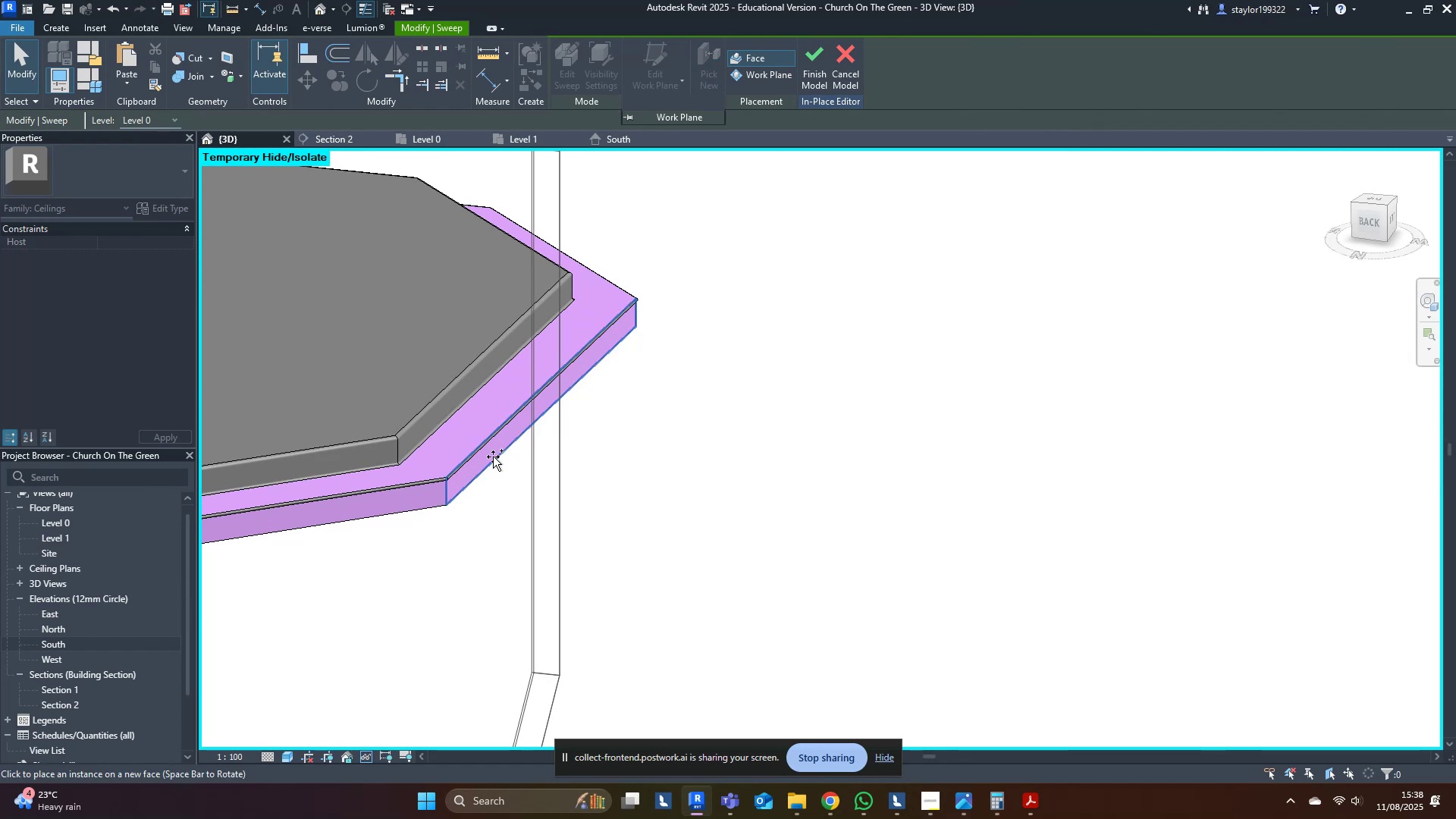 
wait(5.48)
 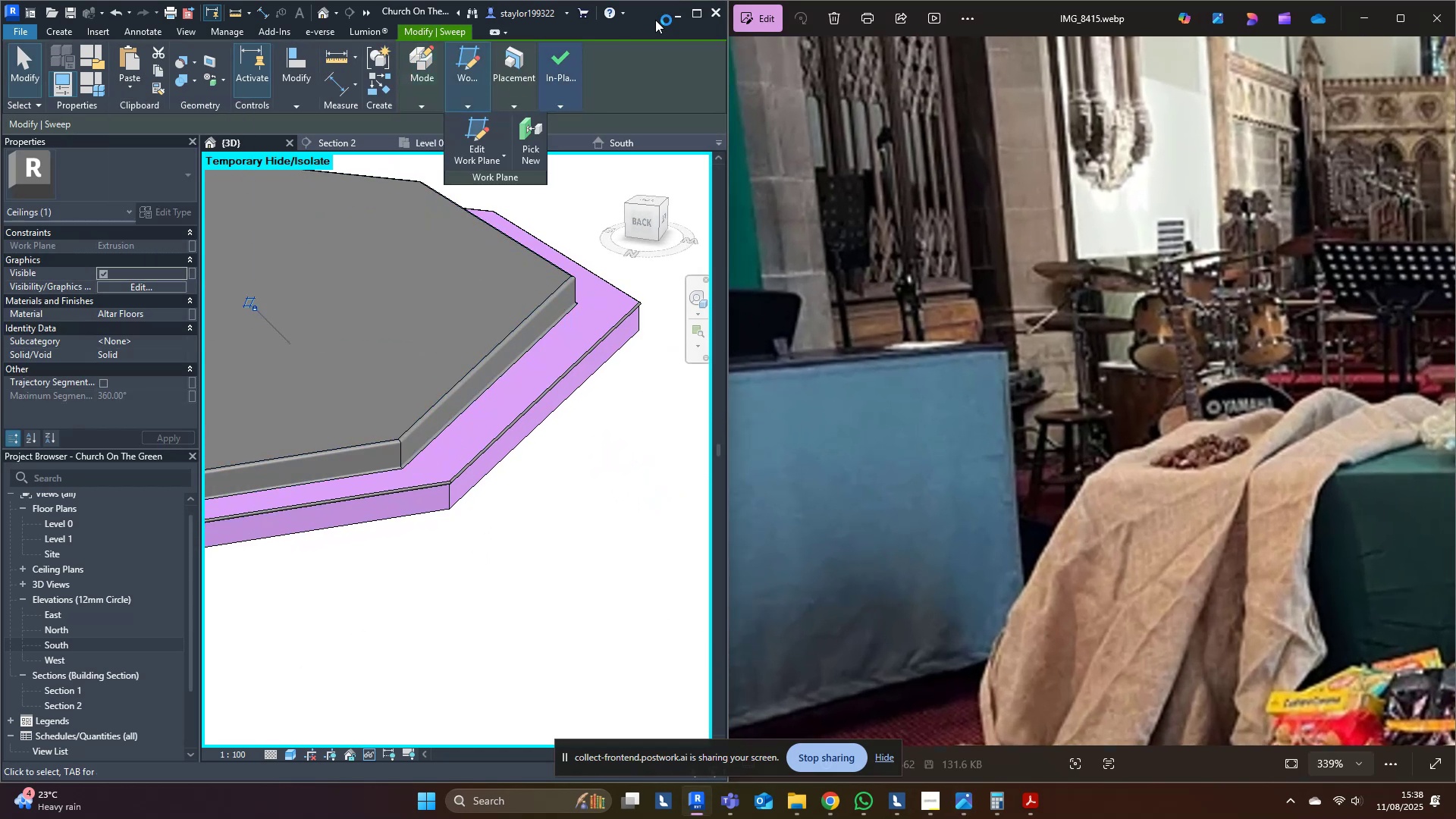 
left_click([486, 412])
 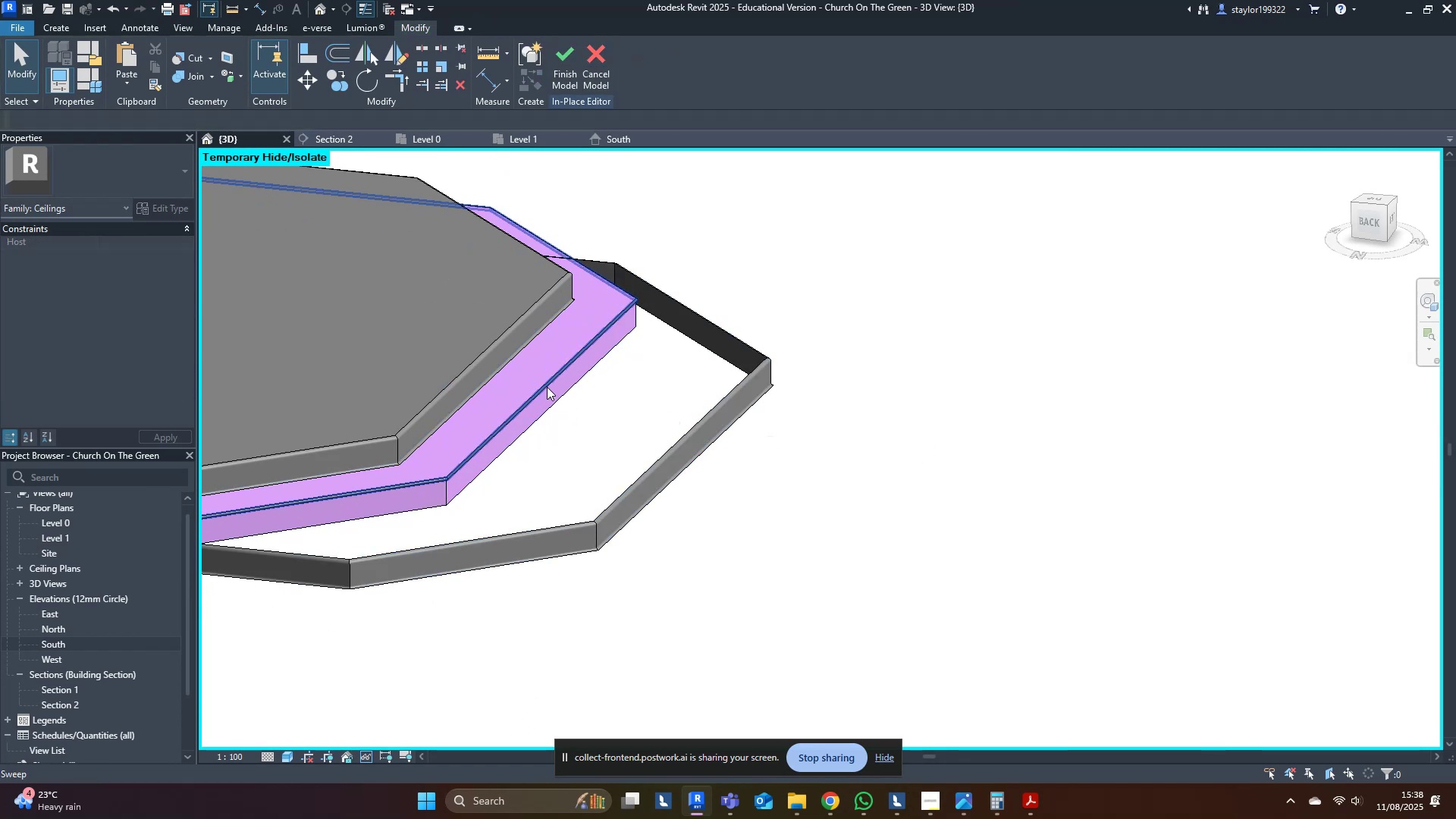 
double_click([546, 387])
 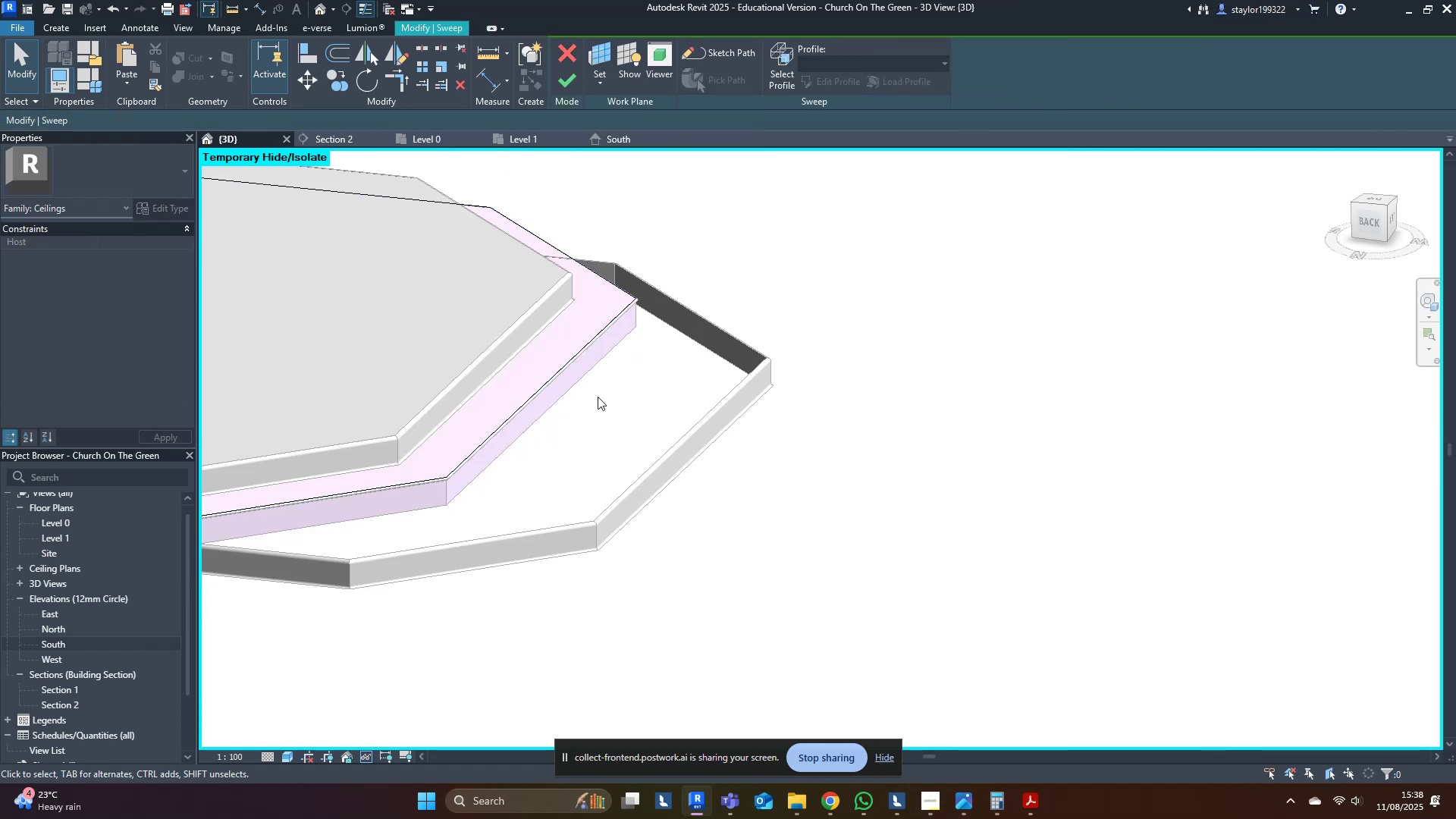 
left_click([571, 46])
 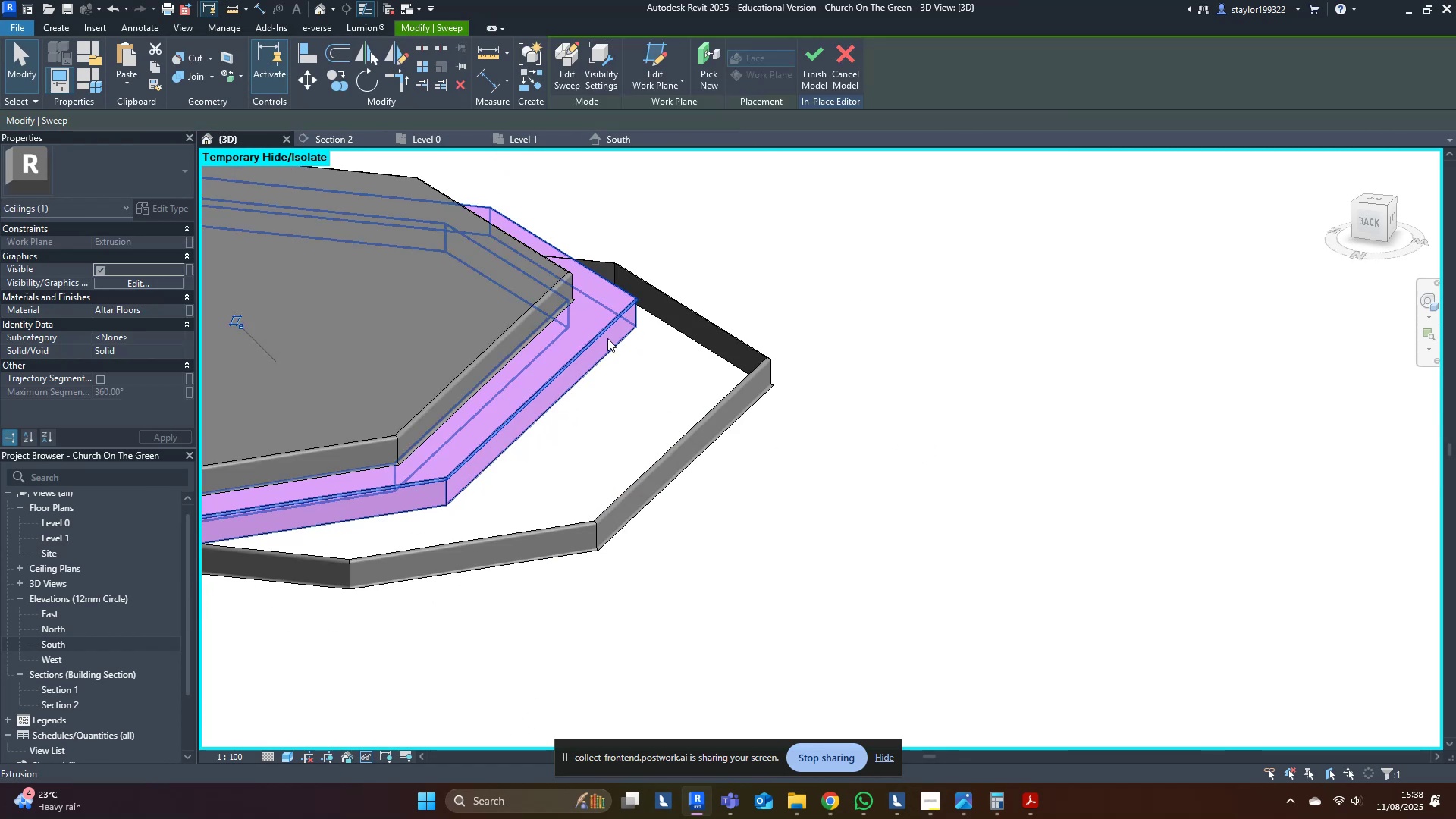 
left_click([607, 339])
 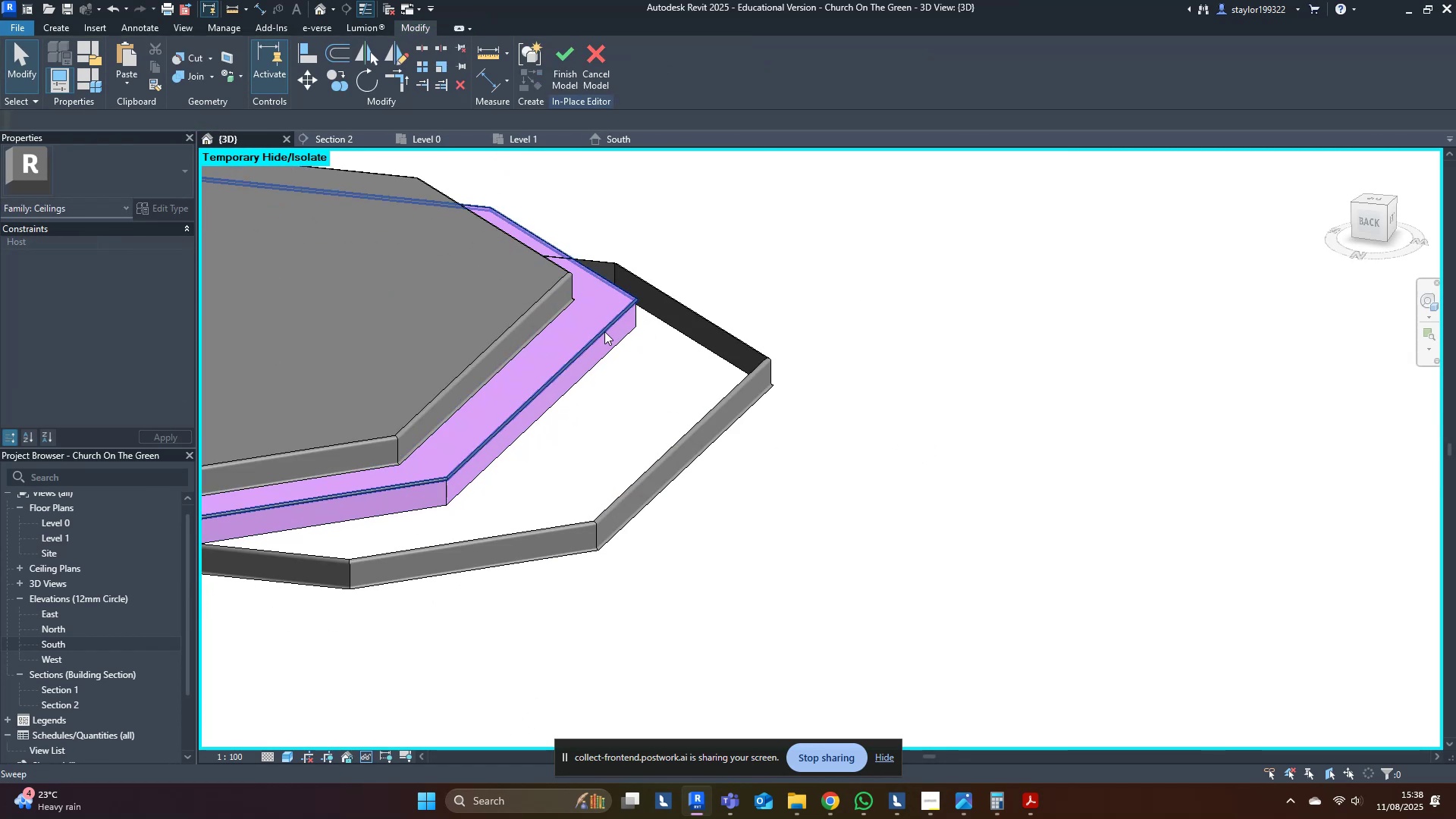 
left_click([602, 329])
 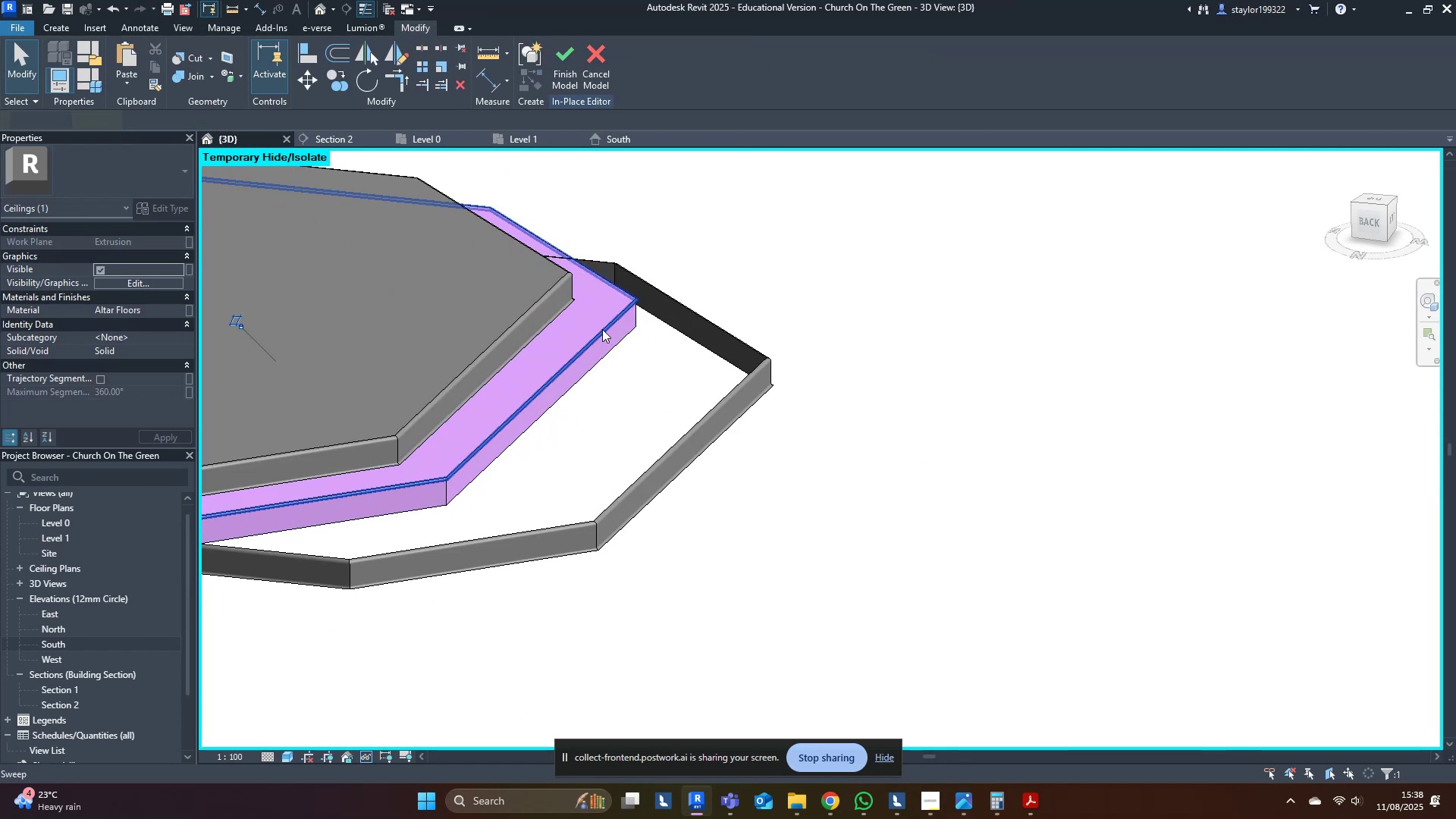 
key(Delete)
 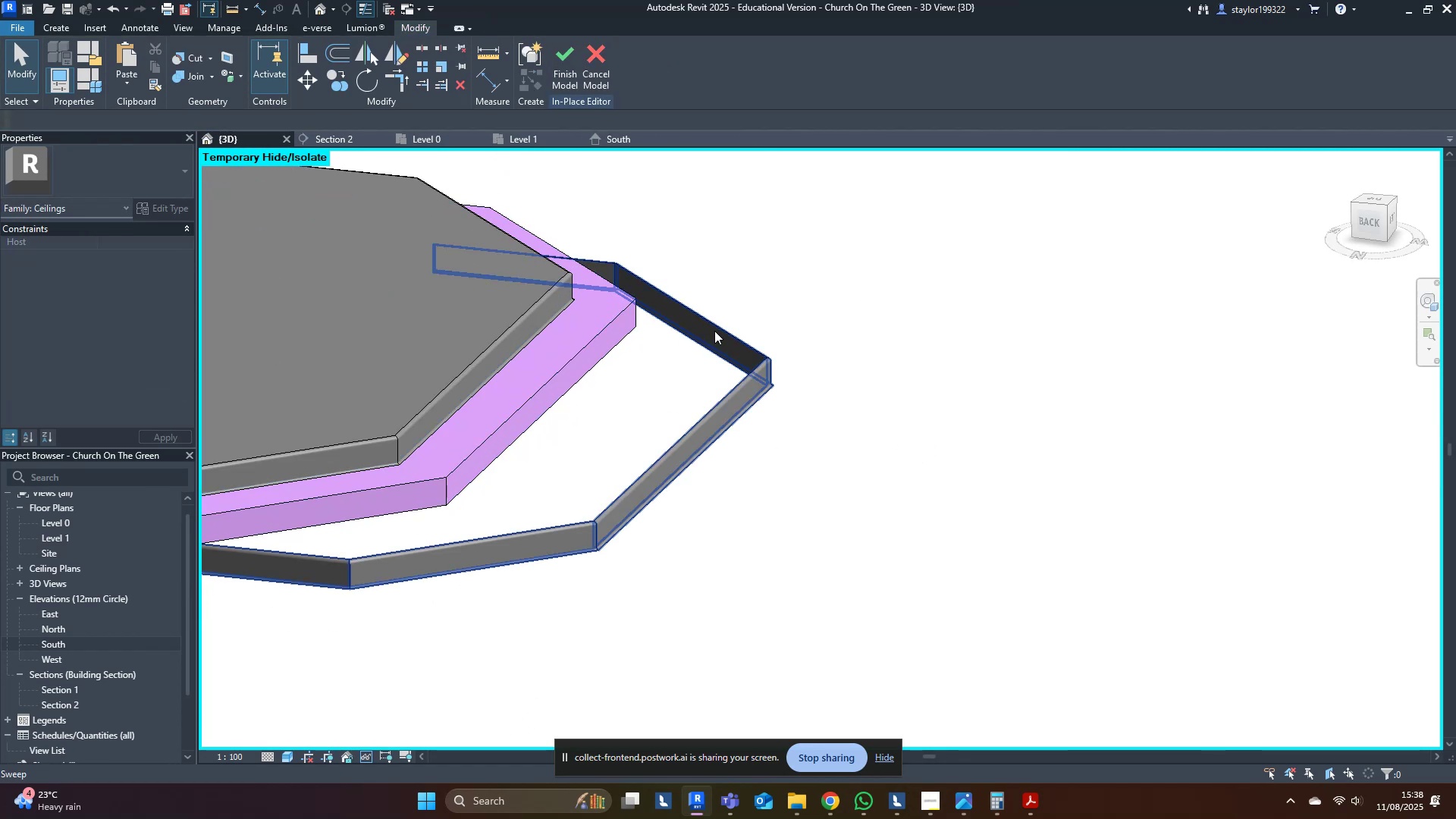 
double_click([714, 331])
 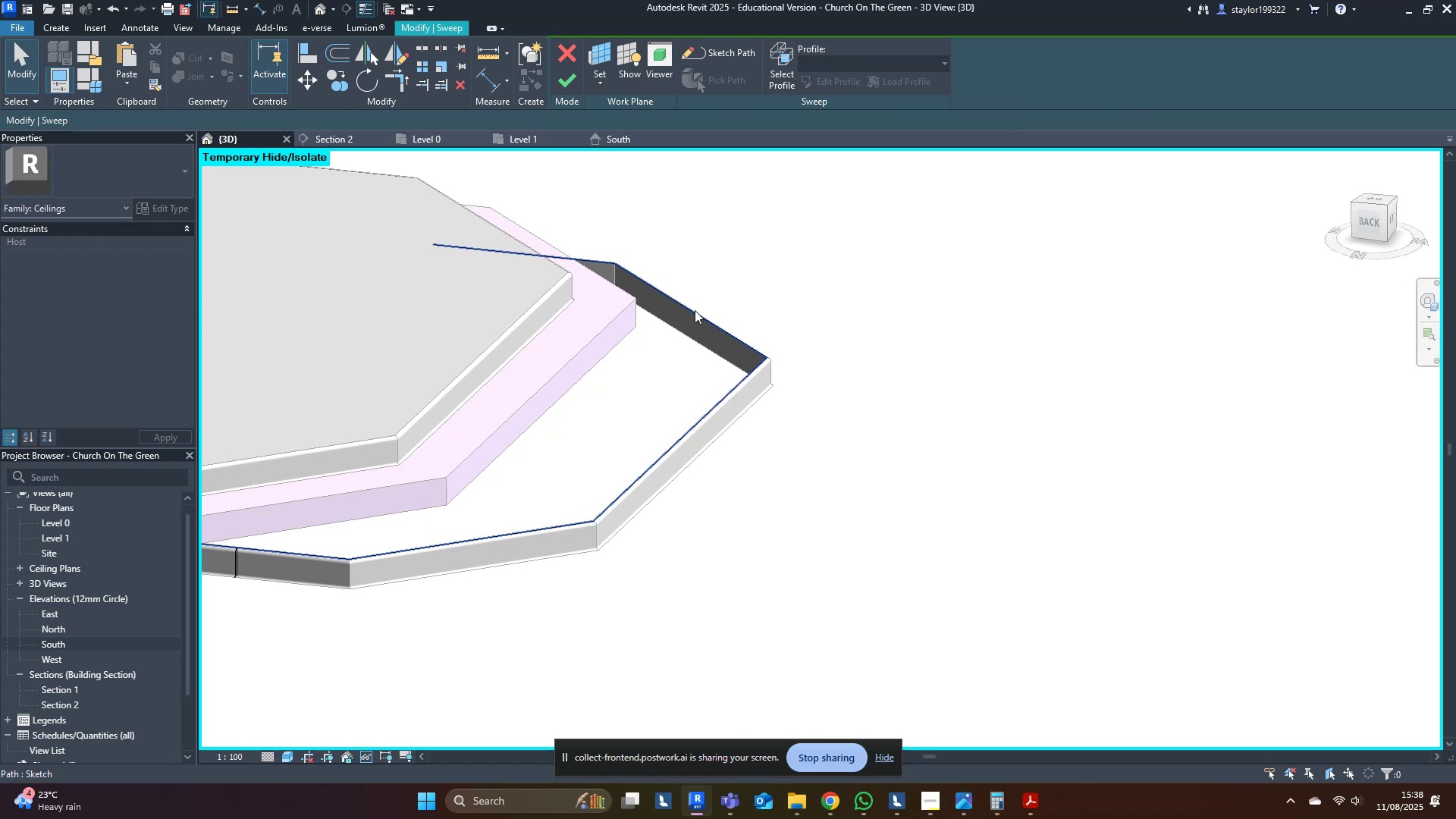 
double_click([697, 310])
 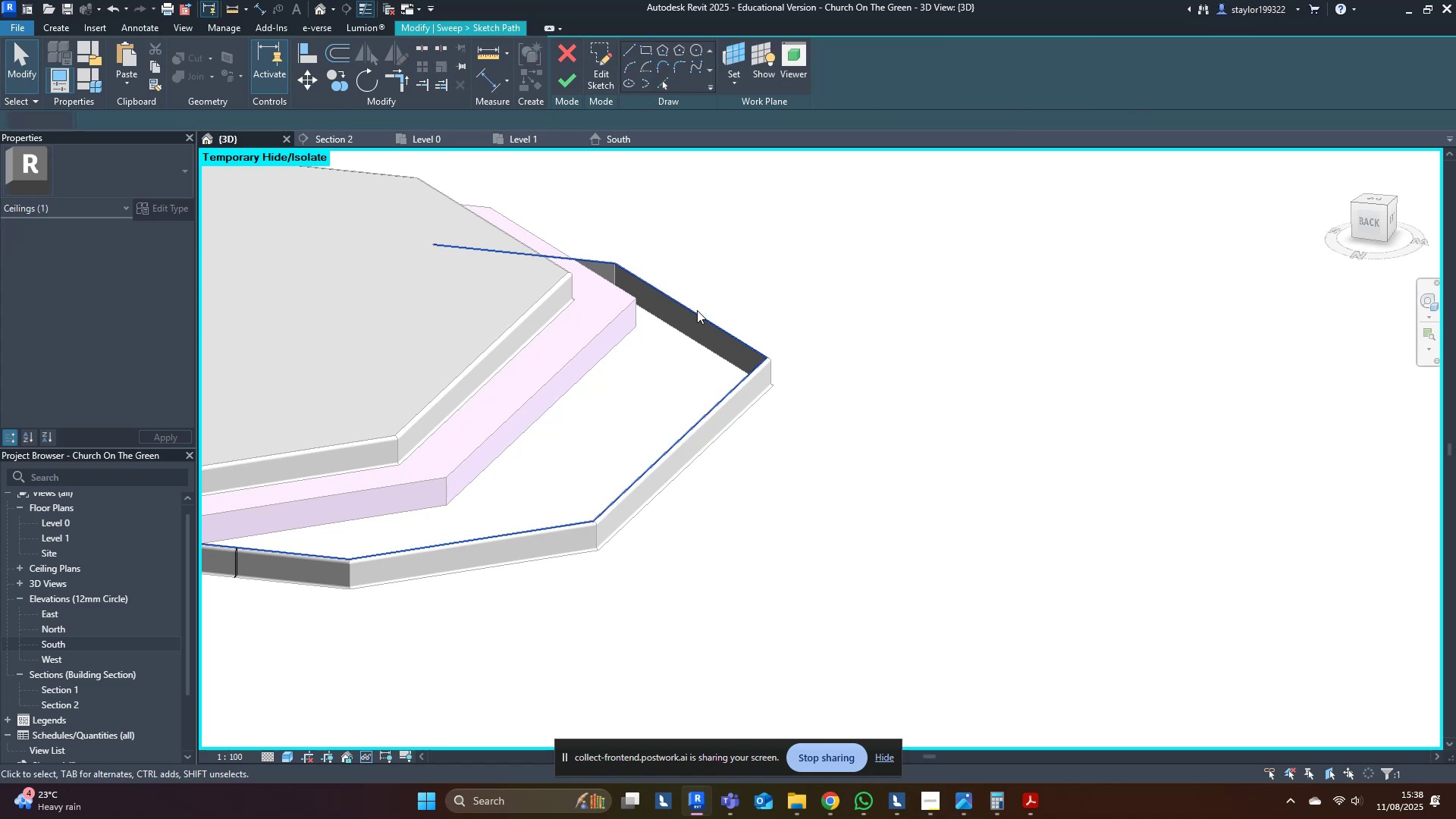 
scroll: coordinate [696, 309], scroll_direction: down, amount: 6.0
 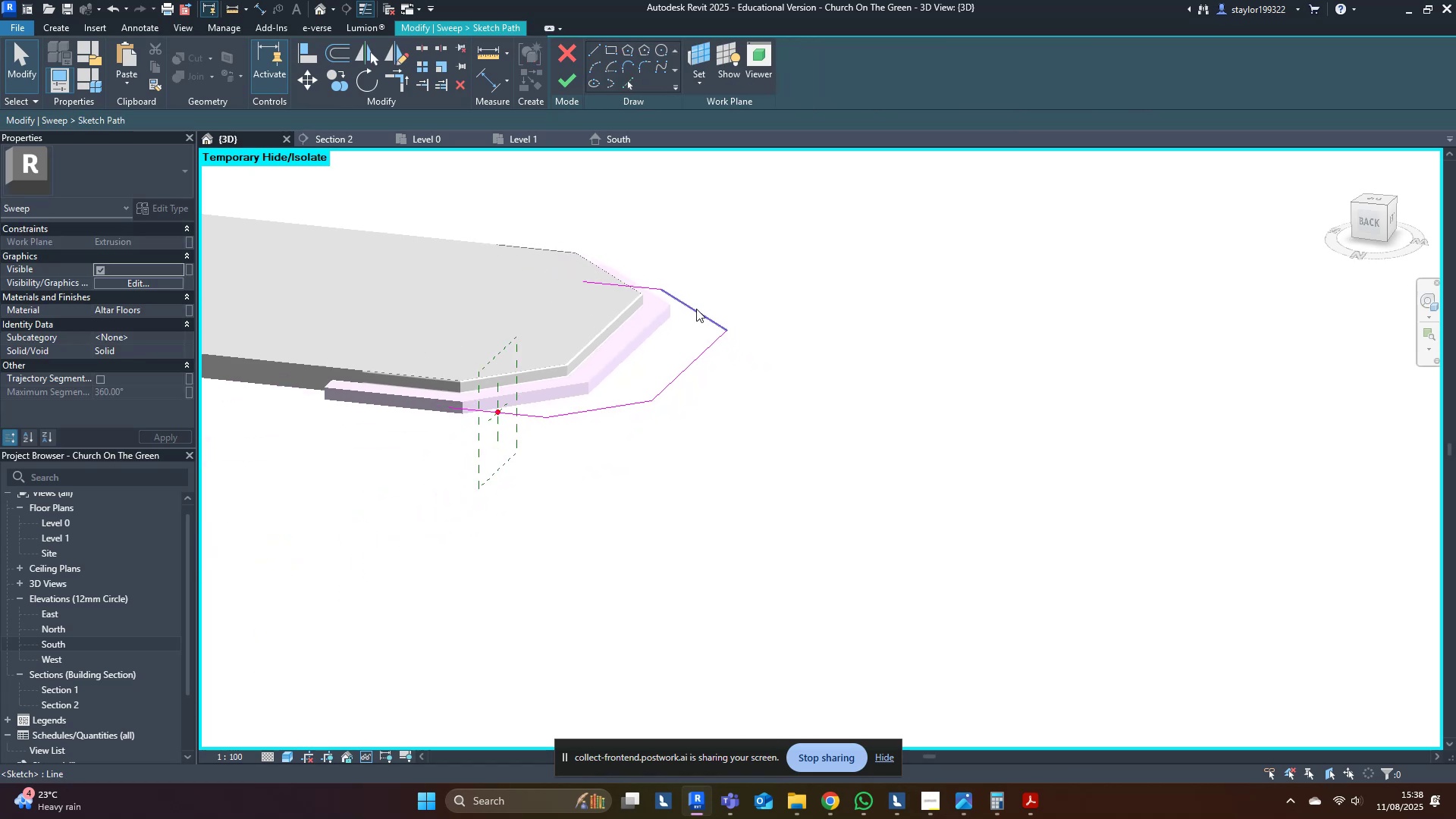 
hold_key(key=ShiftLeft, duration=0.35)
 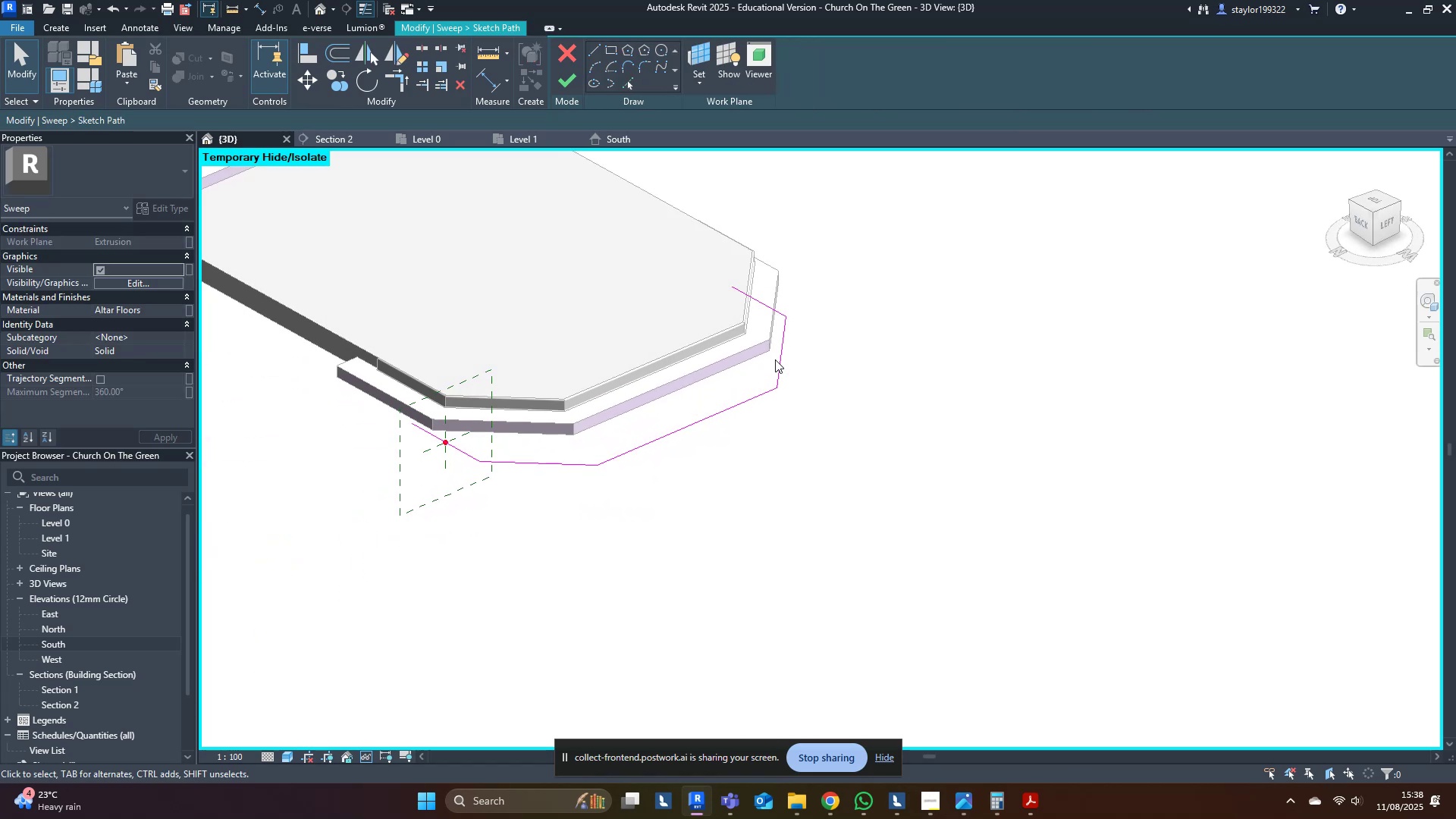 
key(Tab)
 